 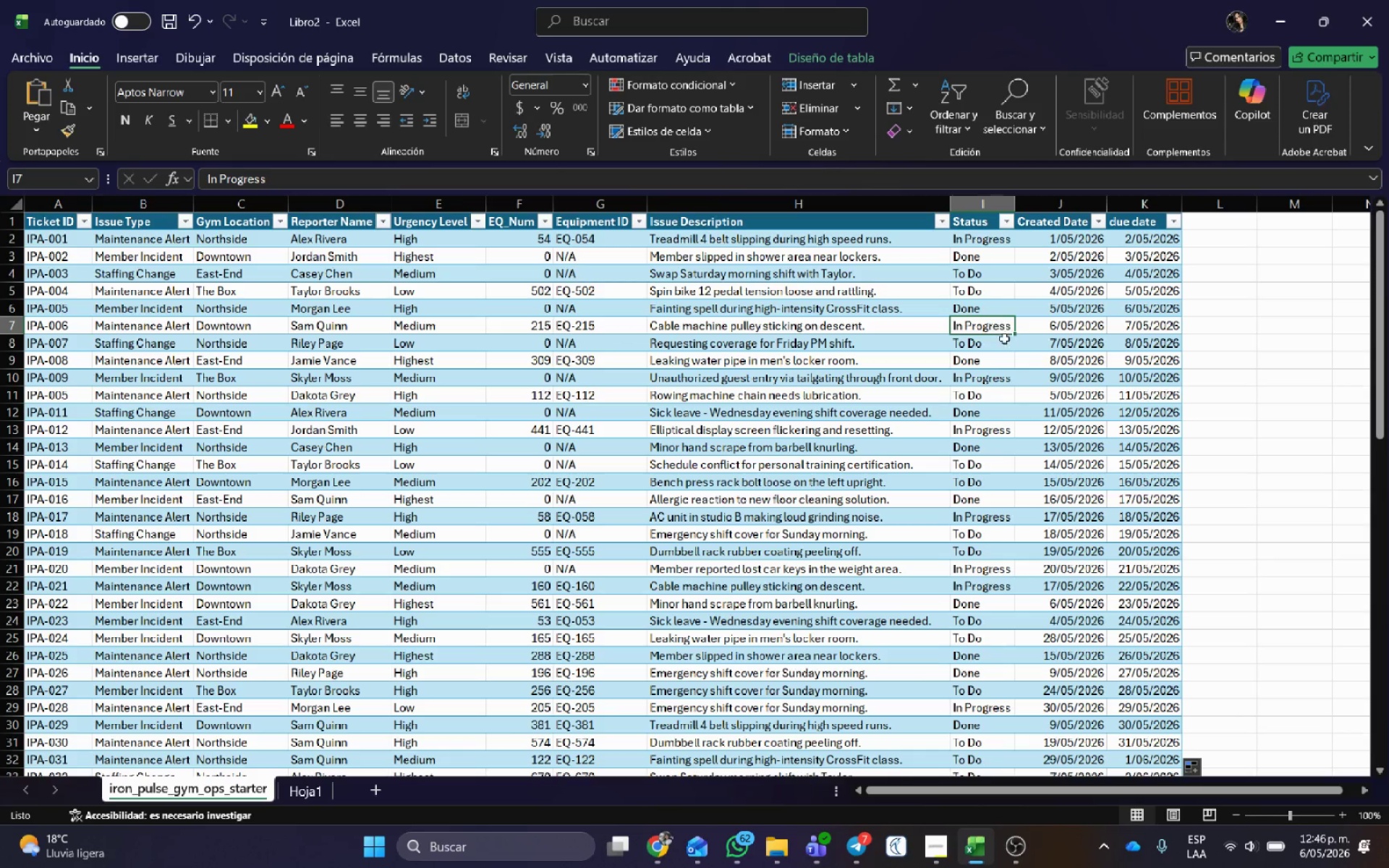 
double_click([1006, 362])
 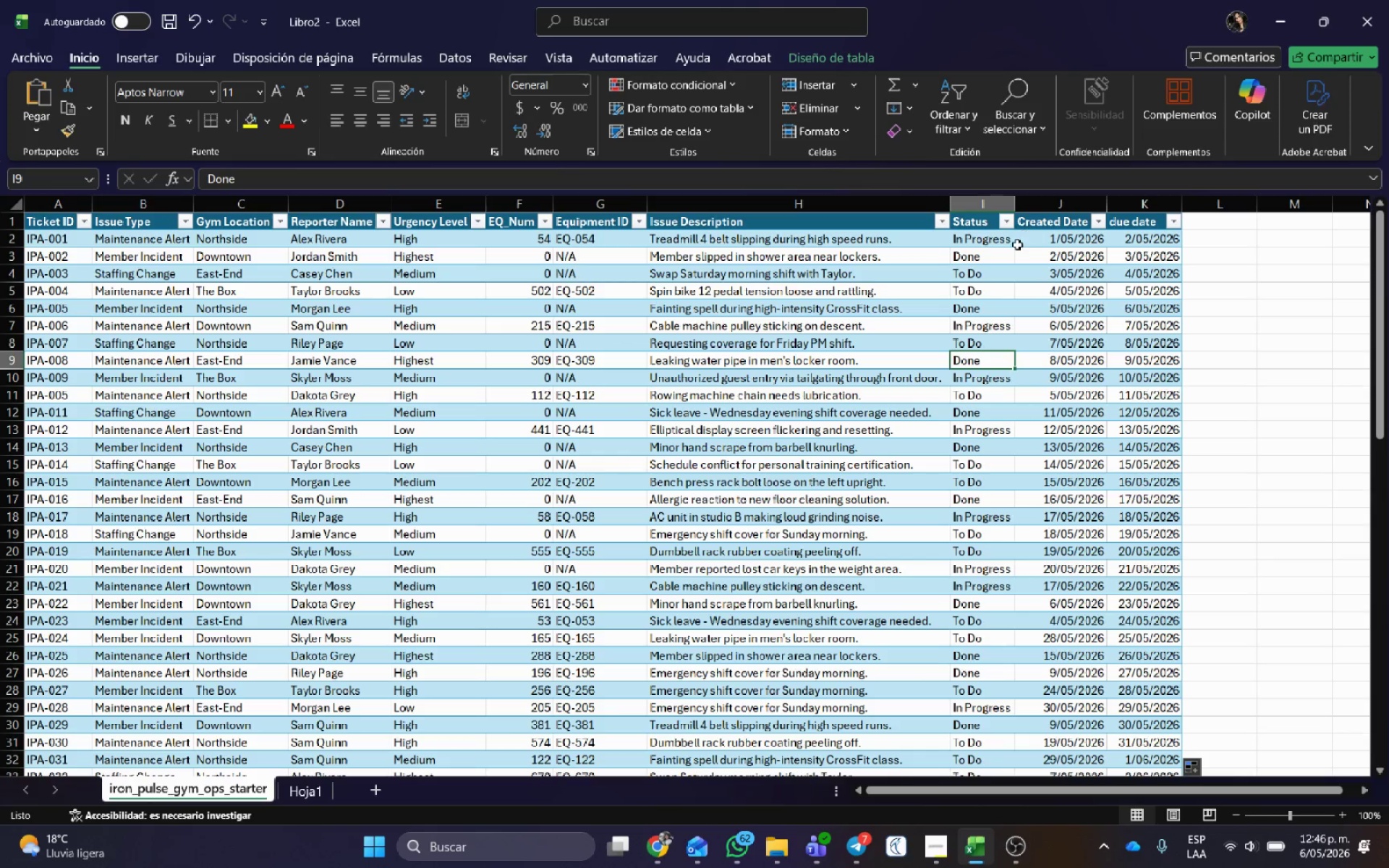 
left_click([1003, 216])
 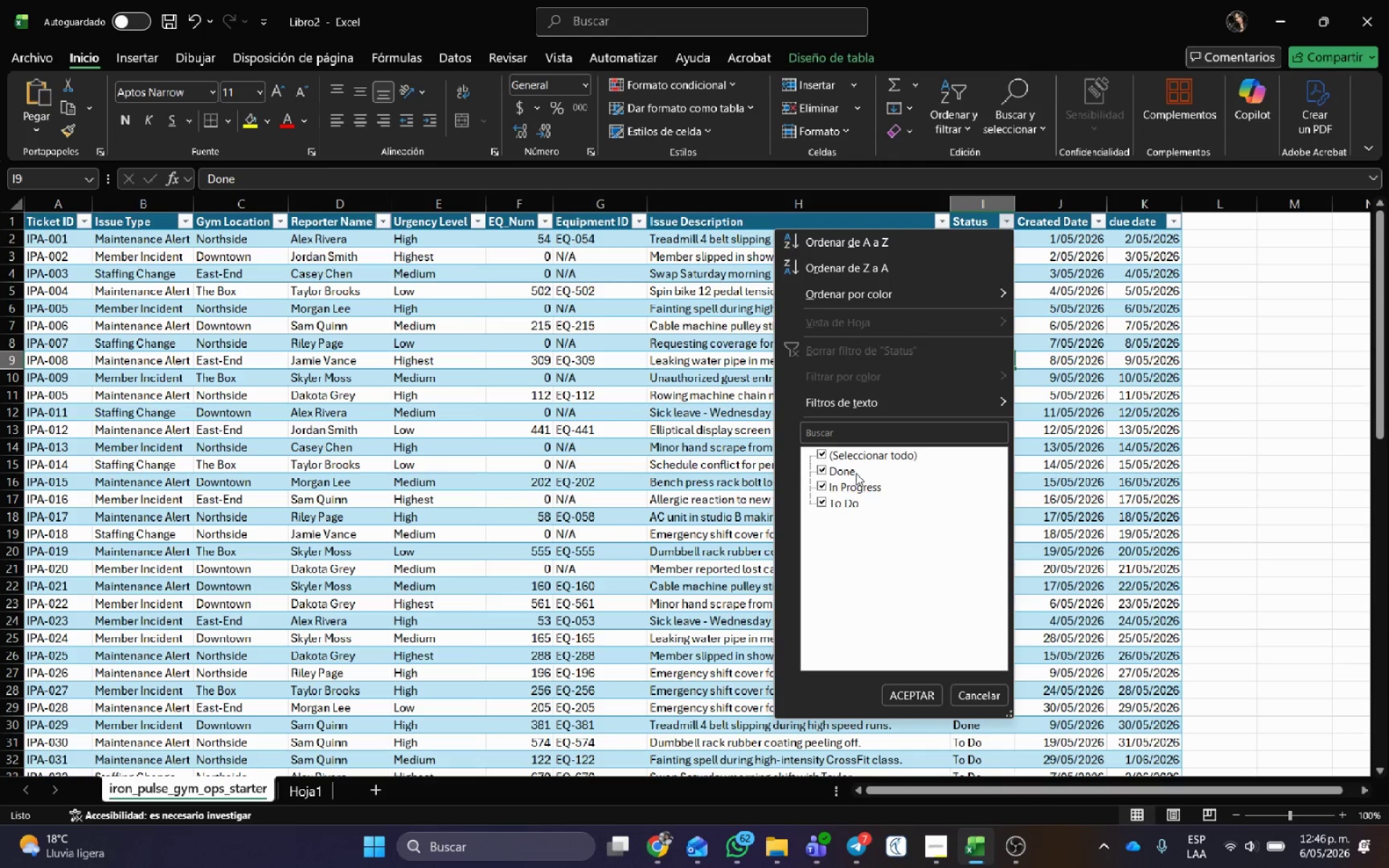 
key(Alt+AltLeft)
 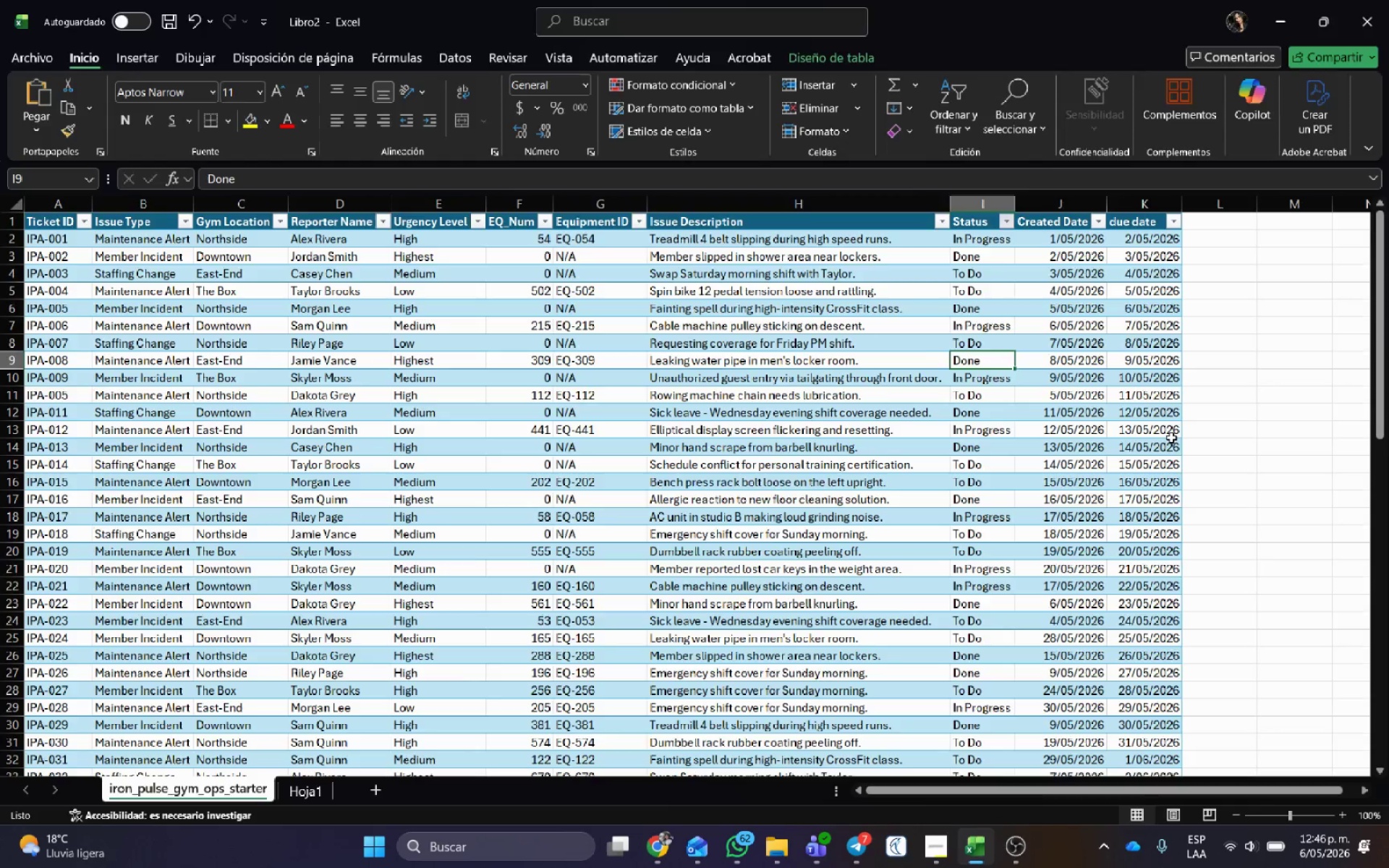 
key(Alt+Tab)
 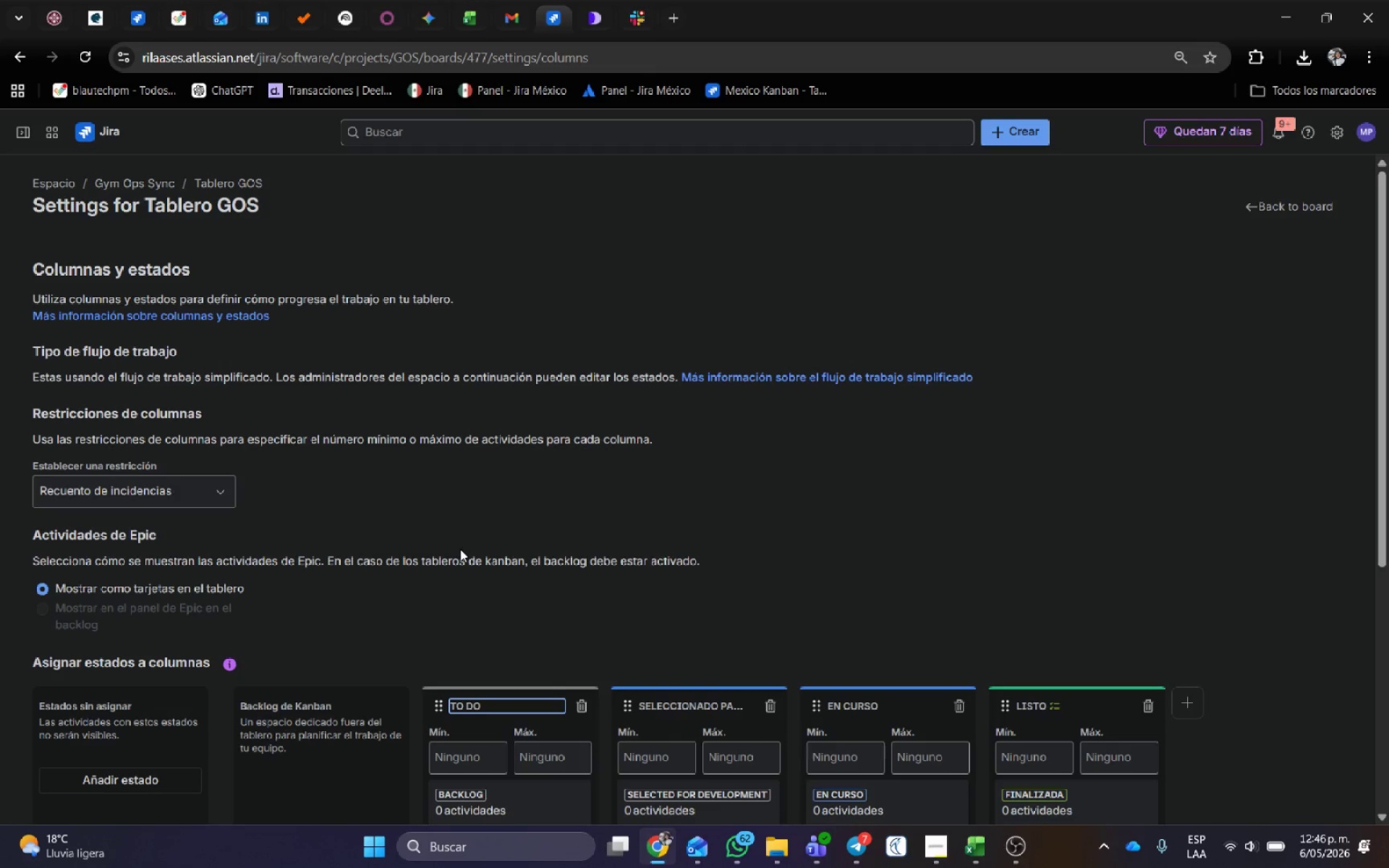 
scroll: coordinate [766, 467], scroll_direction: down, amount: 2.0
 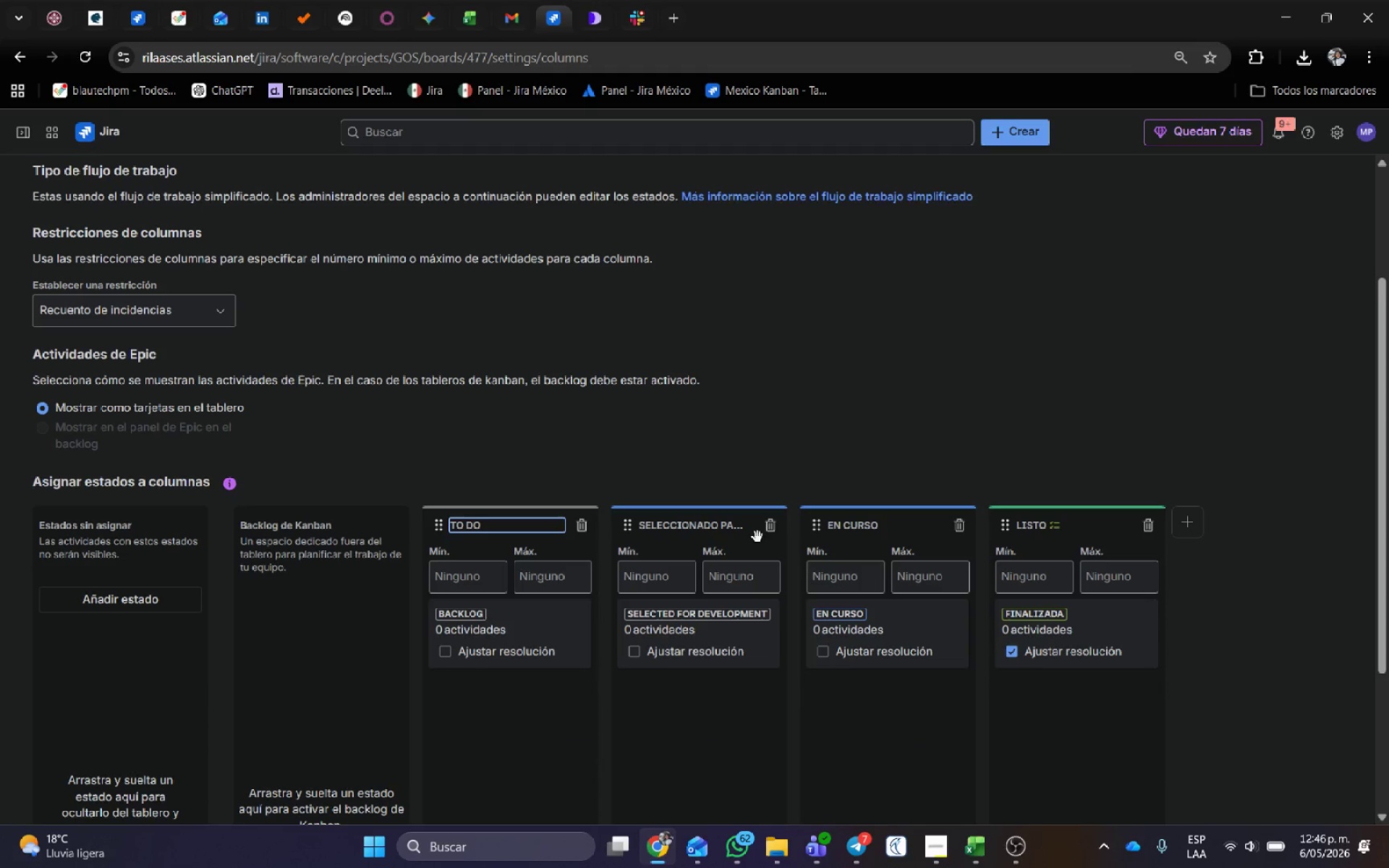 
left_click([773, 523])
 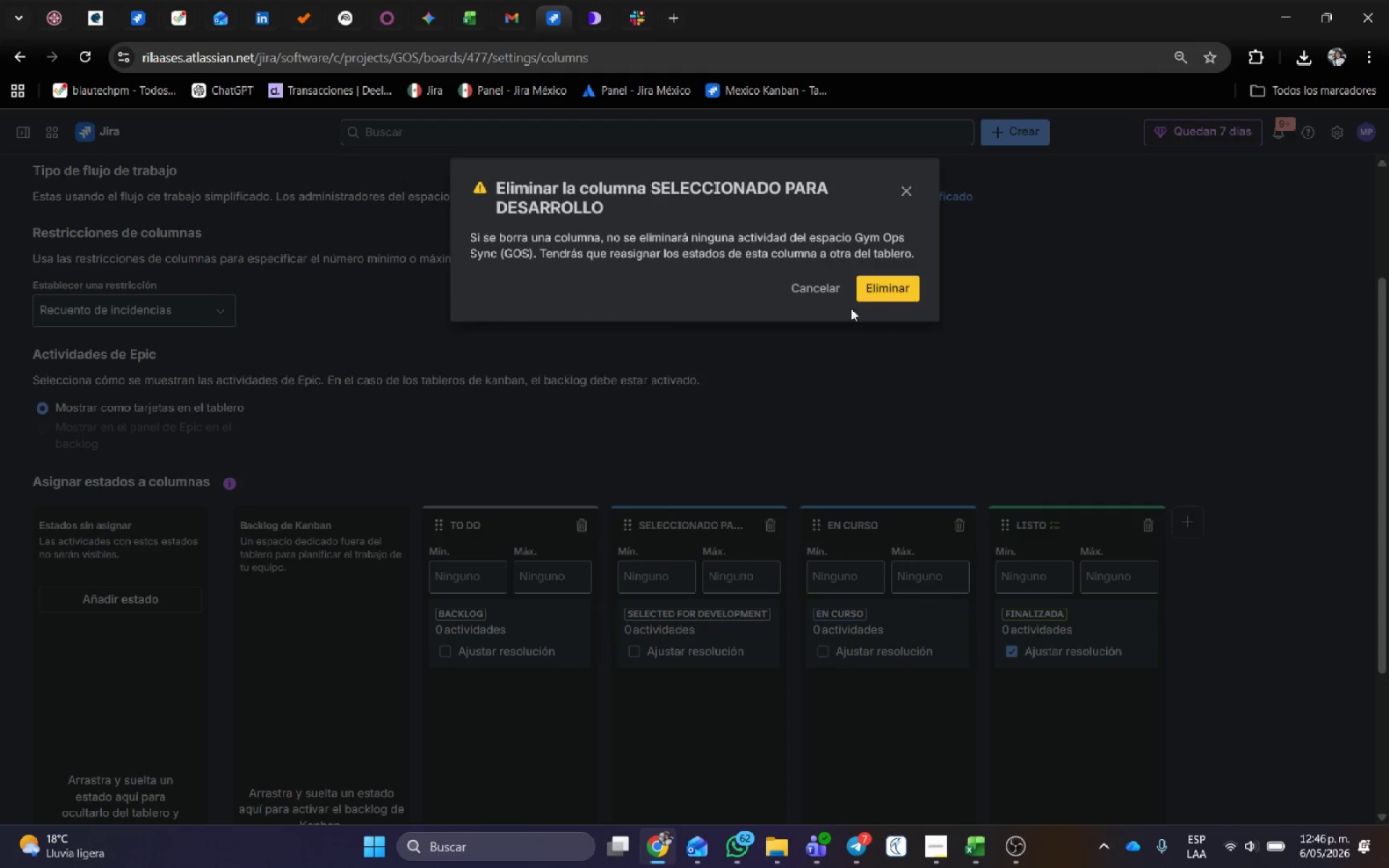 
left_click([867, 290])
 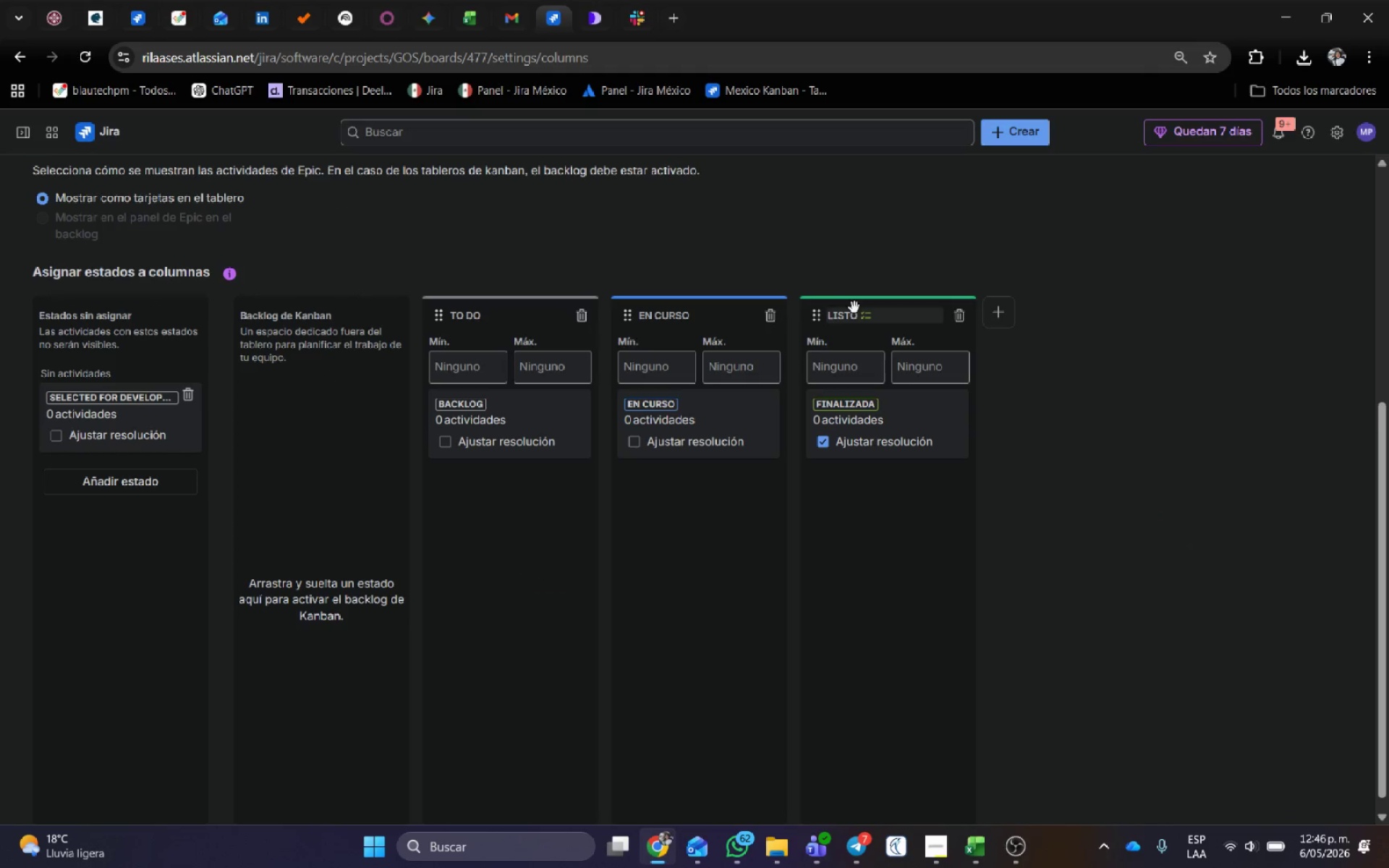 
double_click([692, 321])
 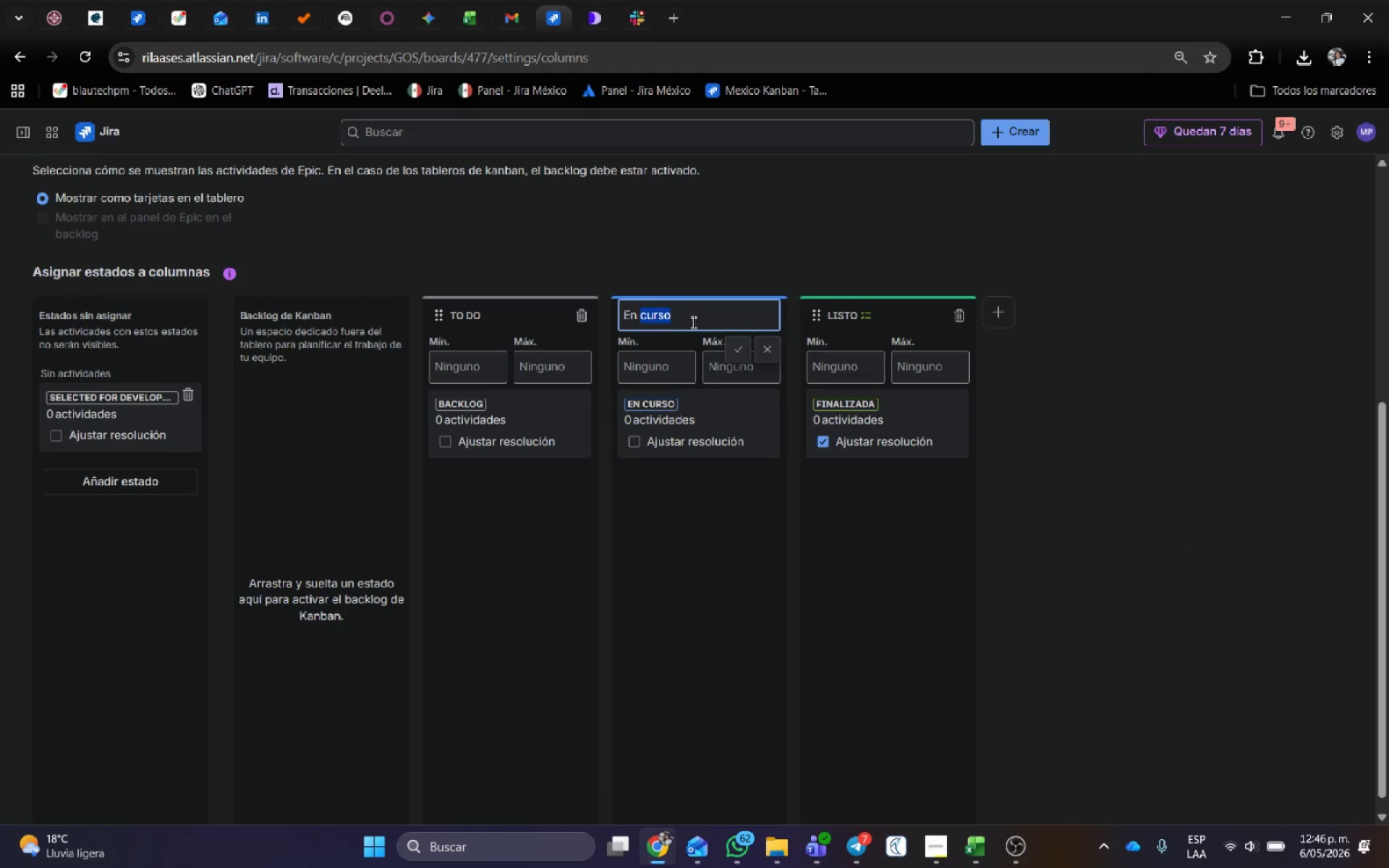 
type([Home])
key(Backspace)
type(In progress)
 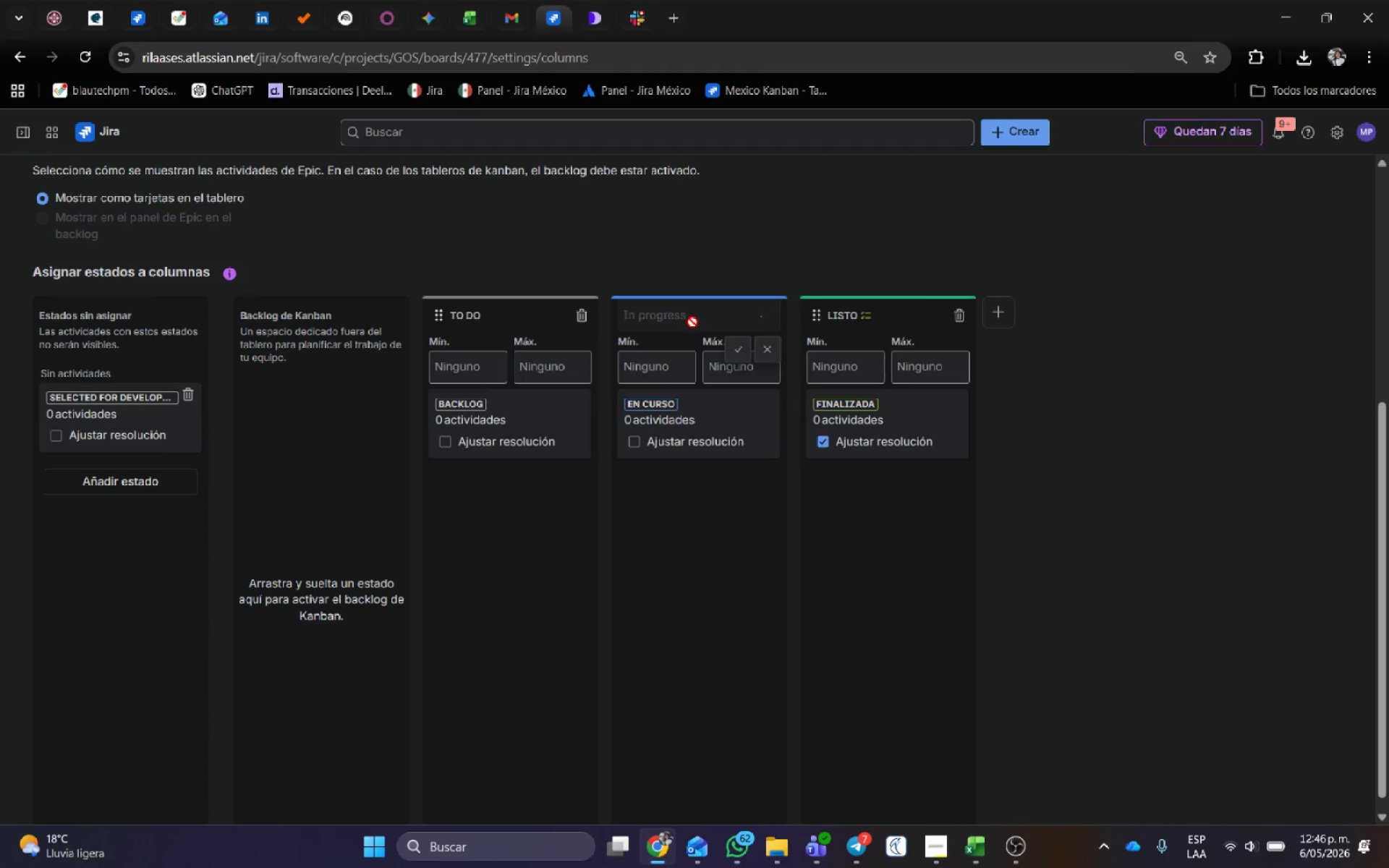 
hold_key(key=Delete, duration=0.94)
 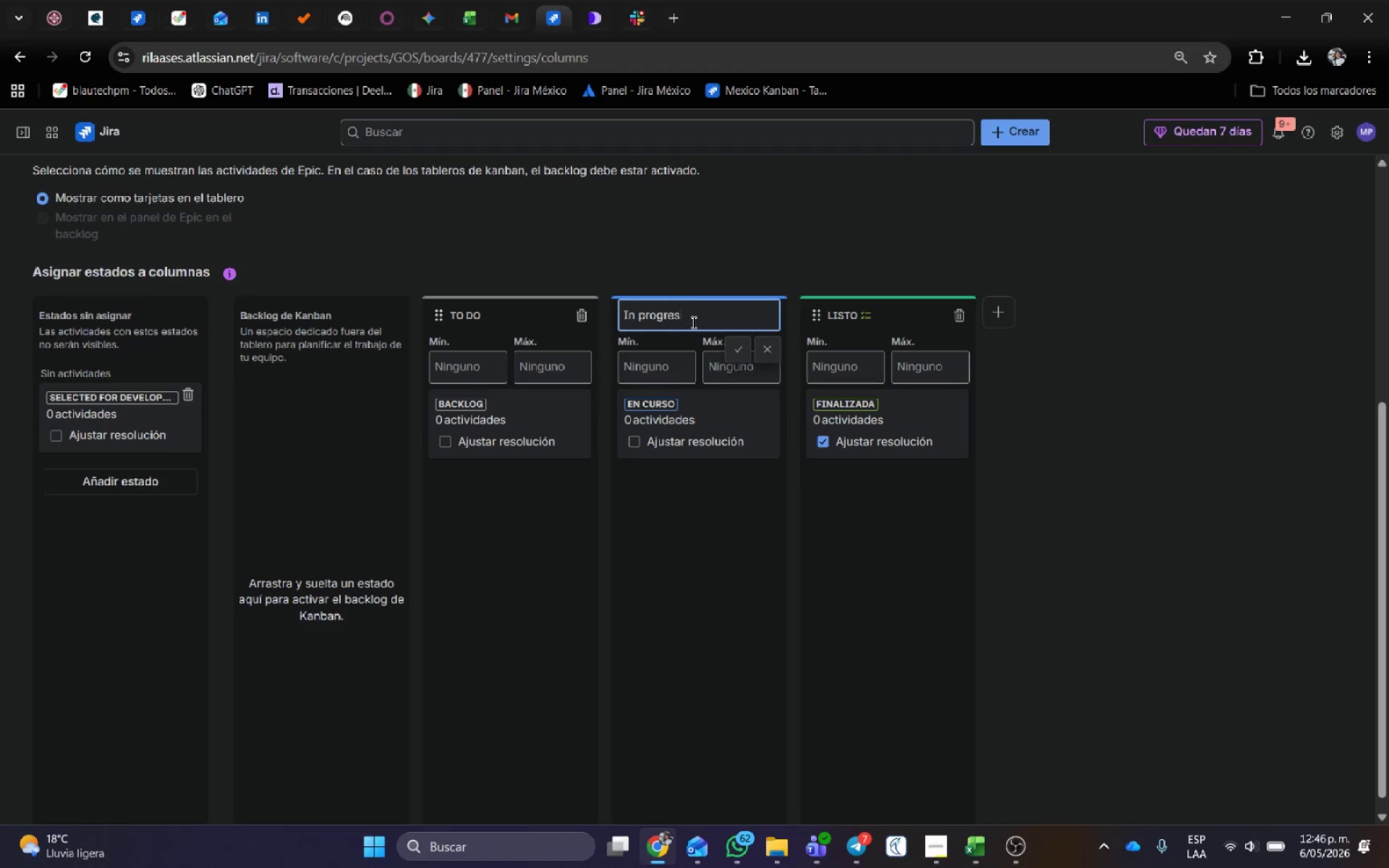 
key(Enter)
 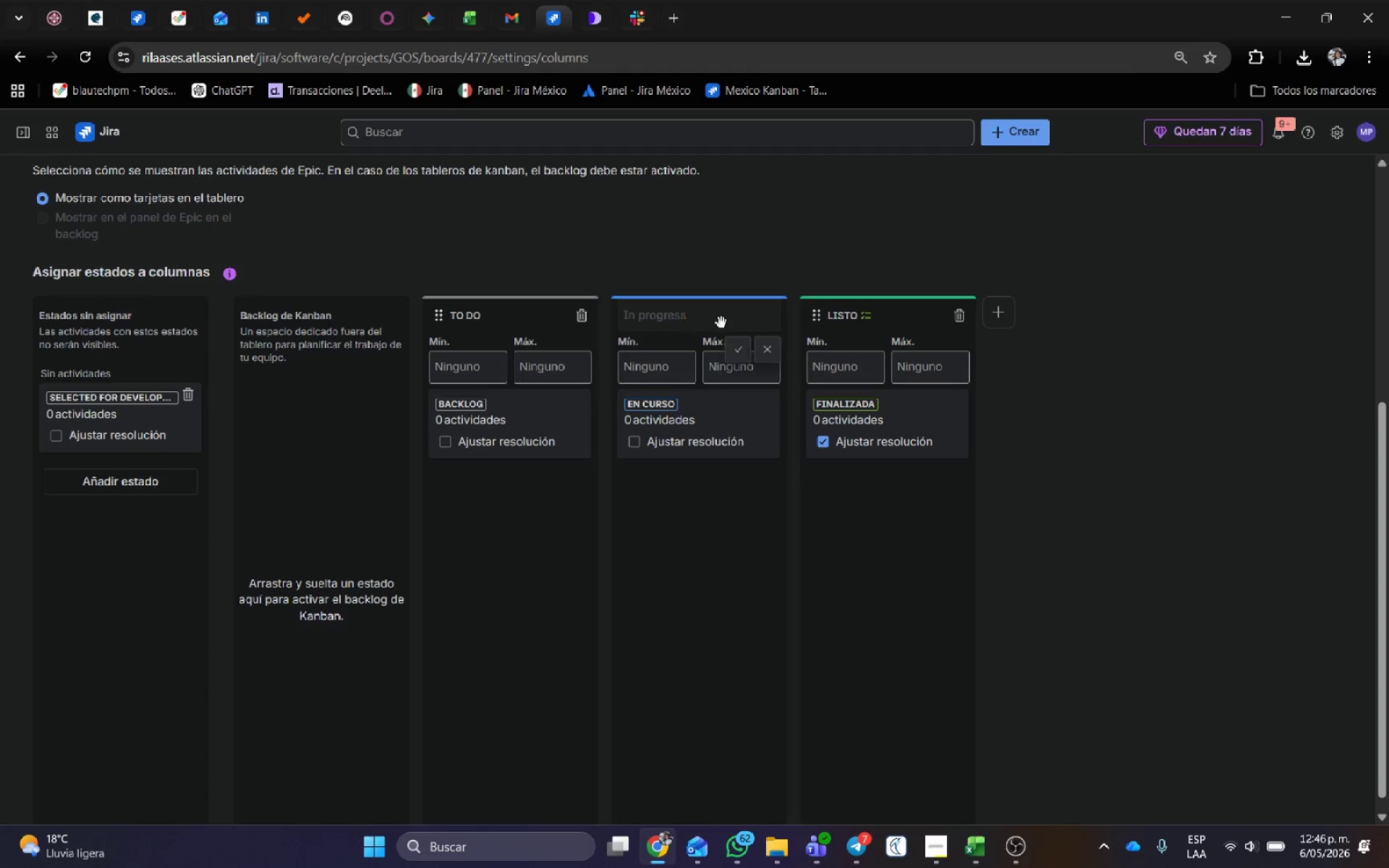 
key(Alt+AltLeft)
 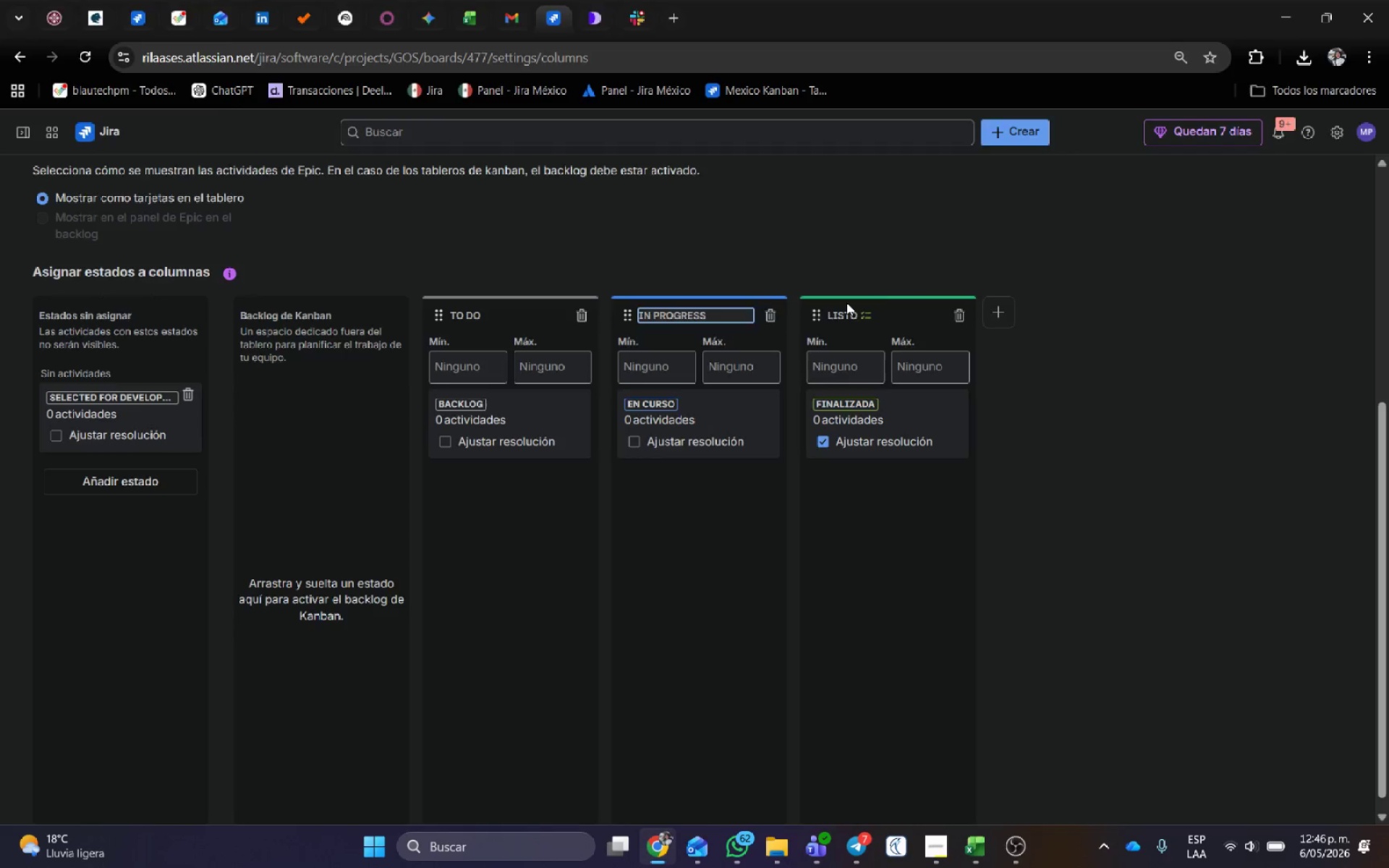 
key(Alt+Tab)
 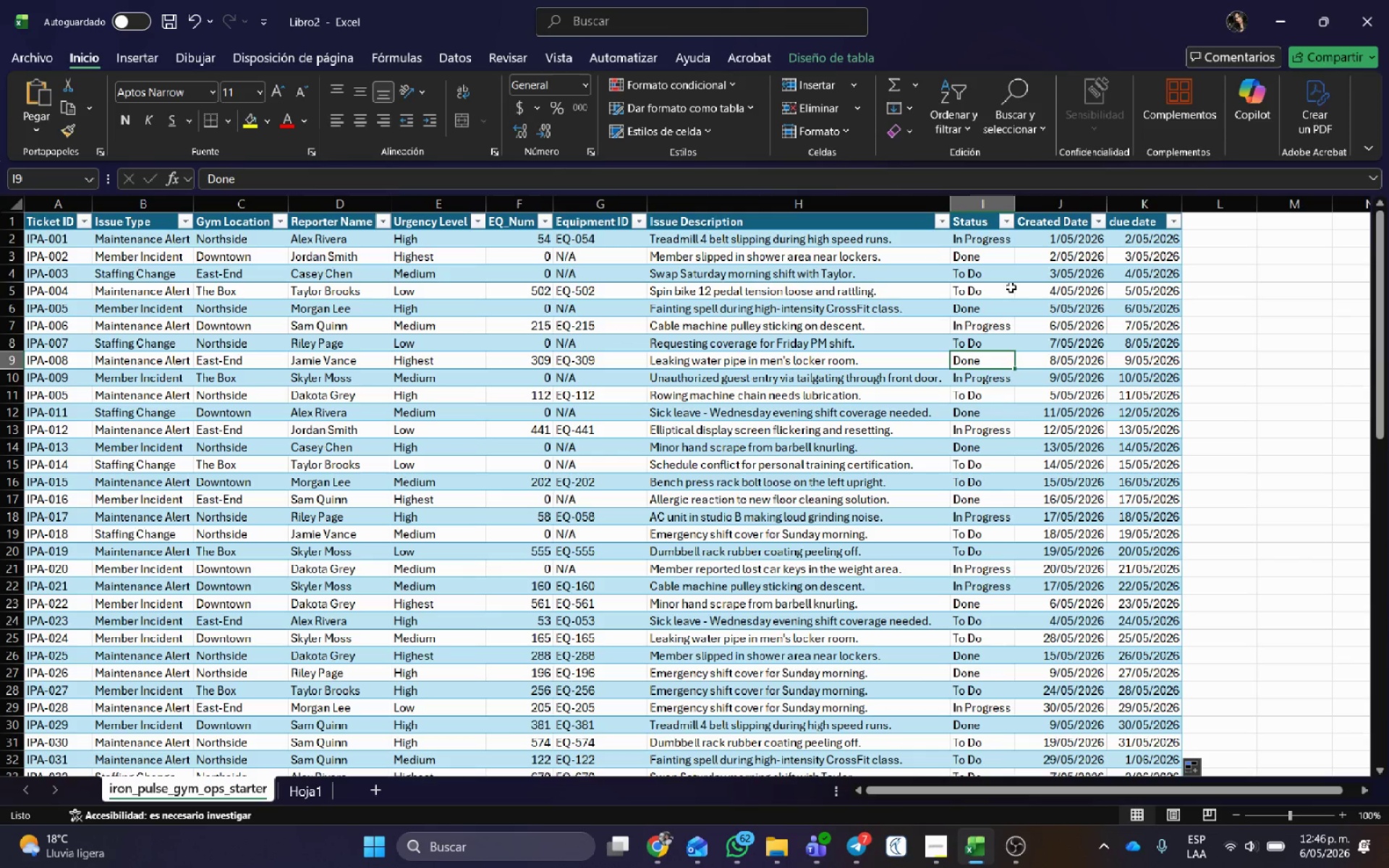 
key(Alt+AltLeft)
 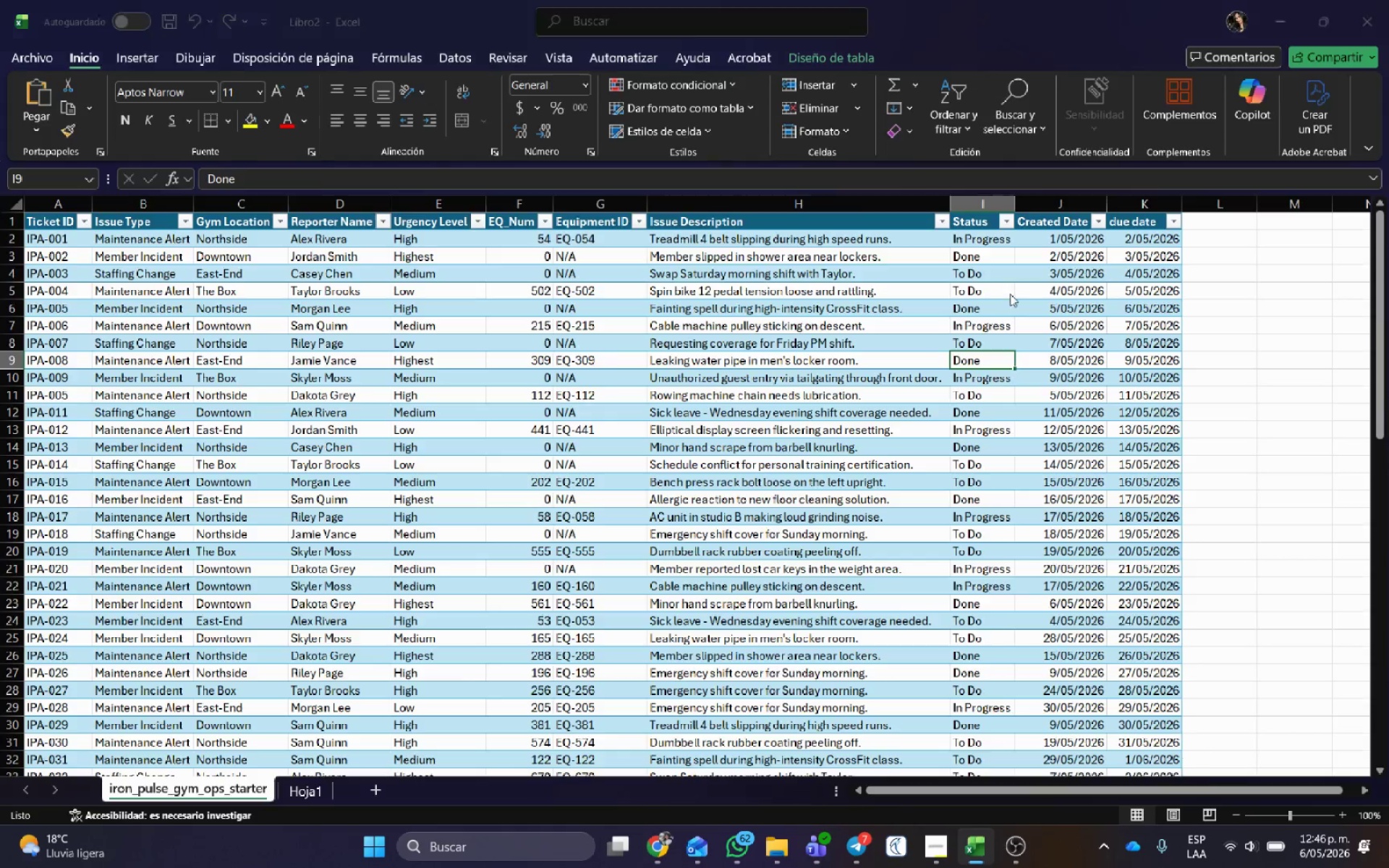 
key(Alt+Tab)
 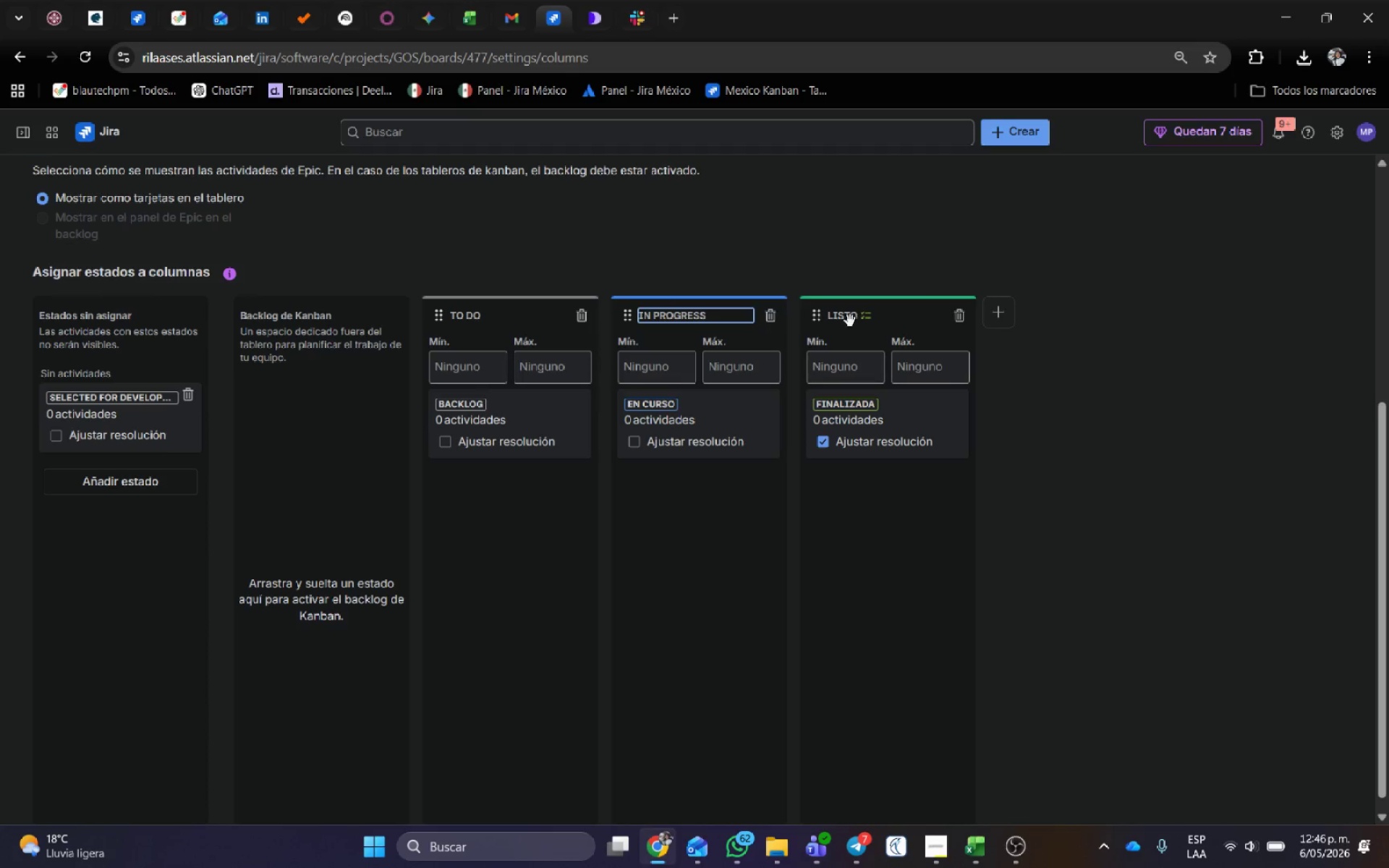 
double_click([851, 315])
 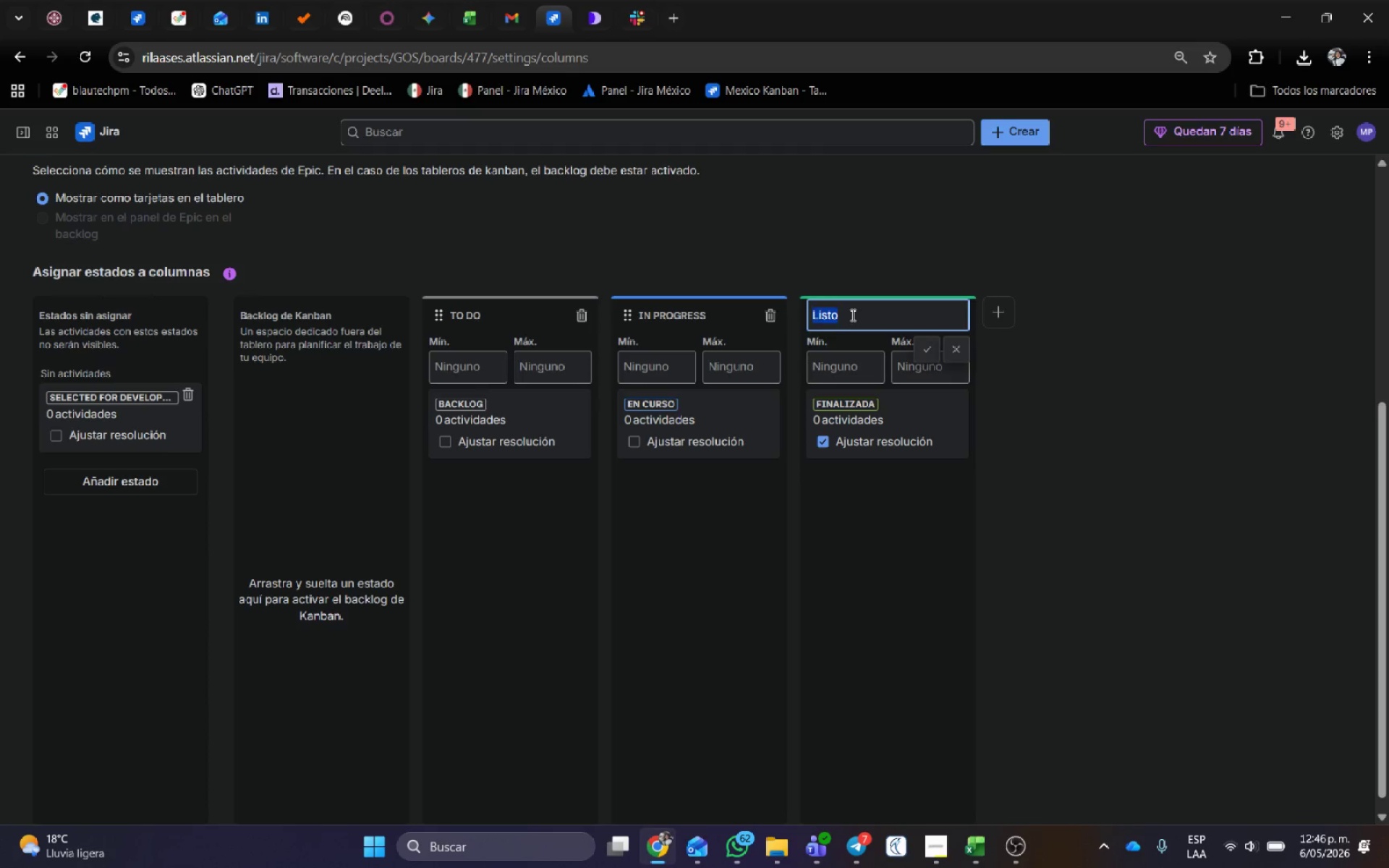 
type(d)
key(Backspace)
type(Done)
 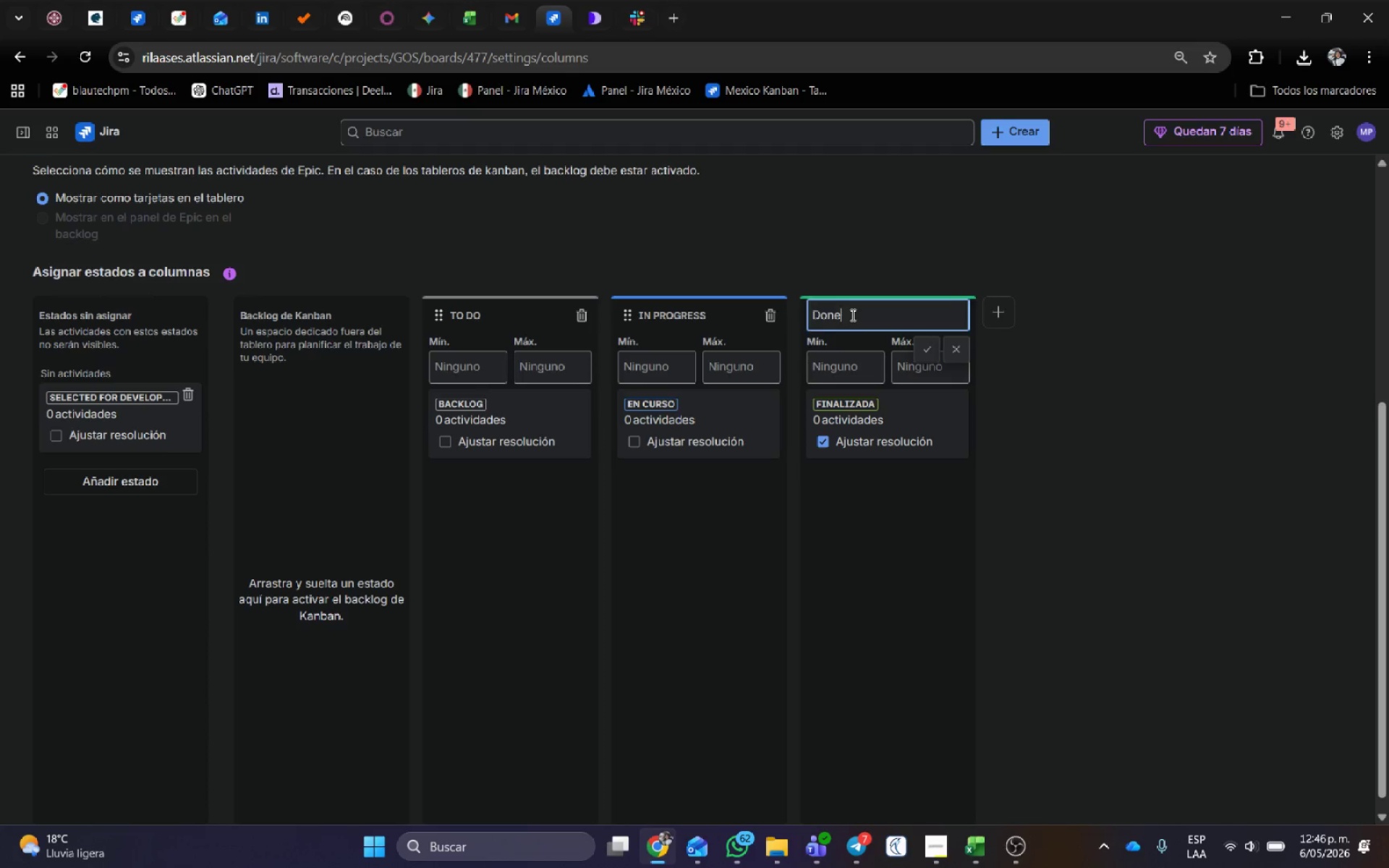 
key(Enter)
 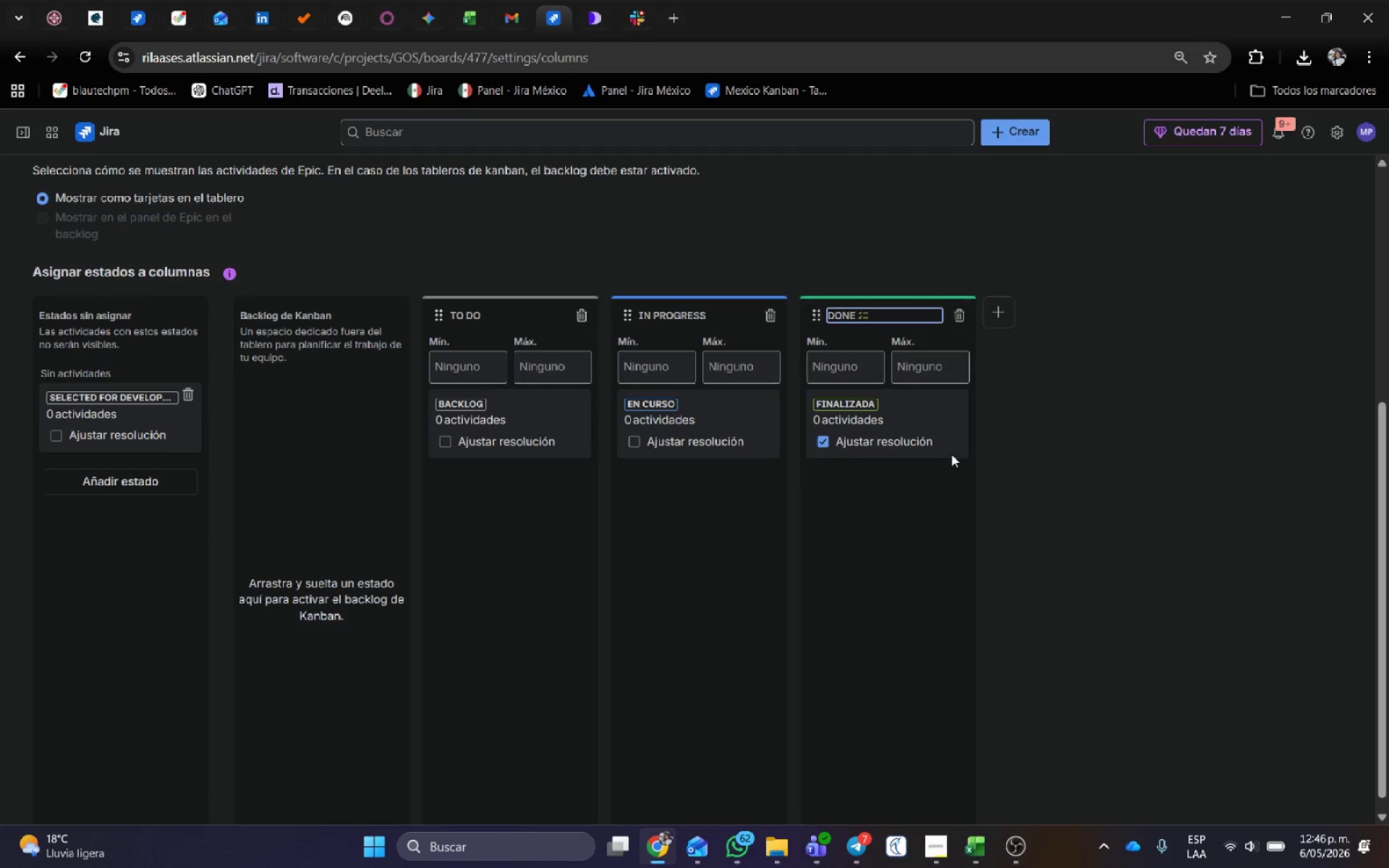 
left_click([1181, 635])
 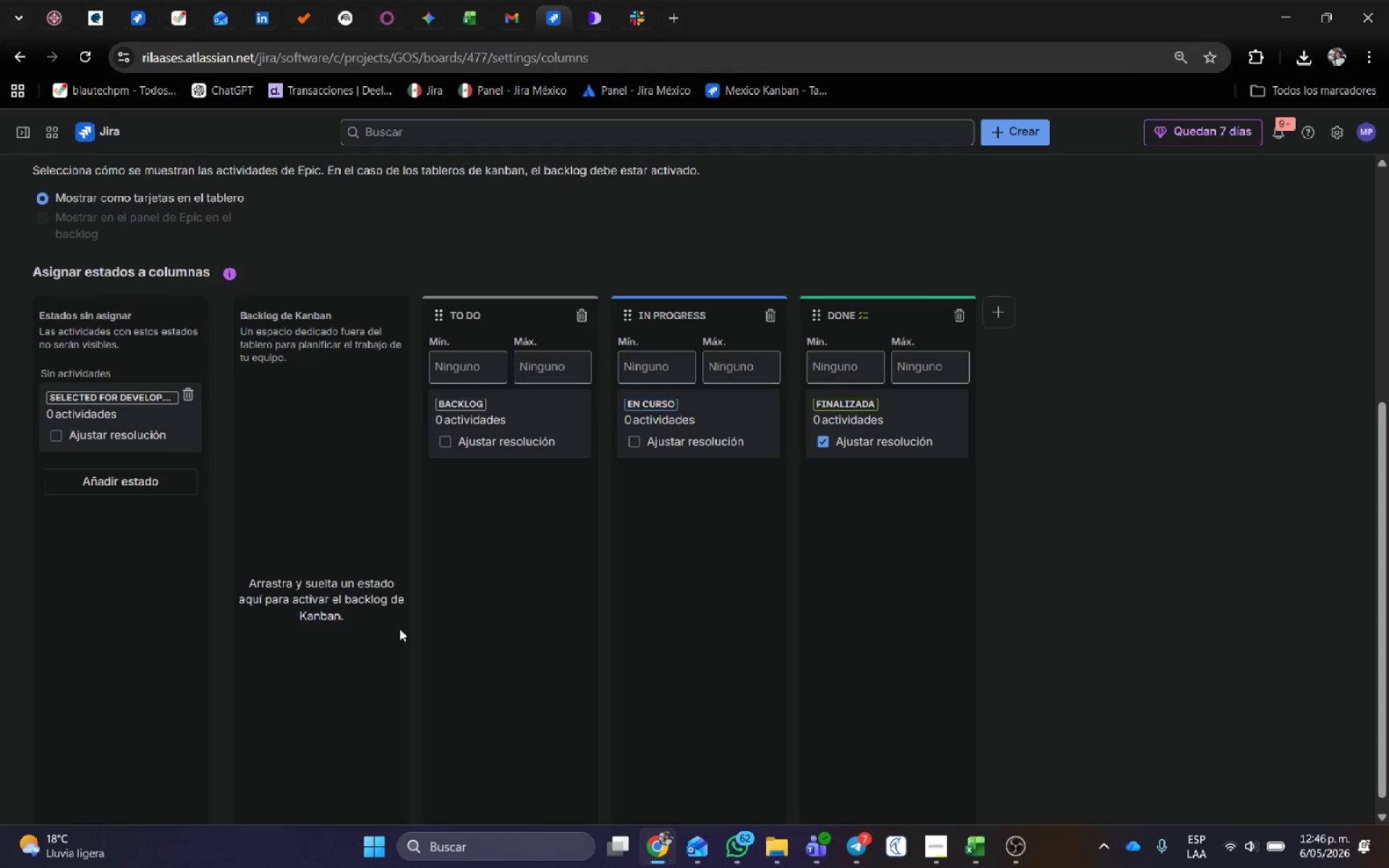 
scroll: coordinate [139, 216], scroll_direction: up, amount: 6.0
 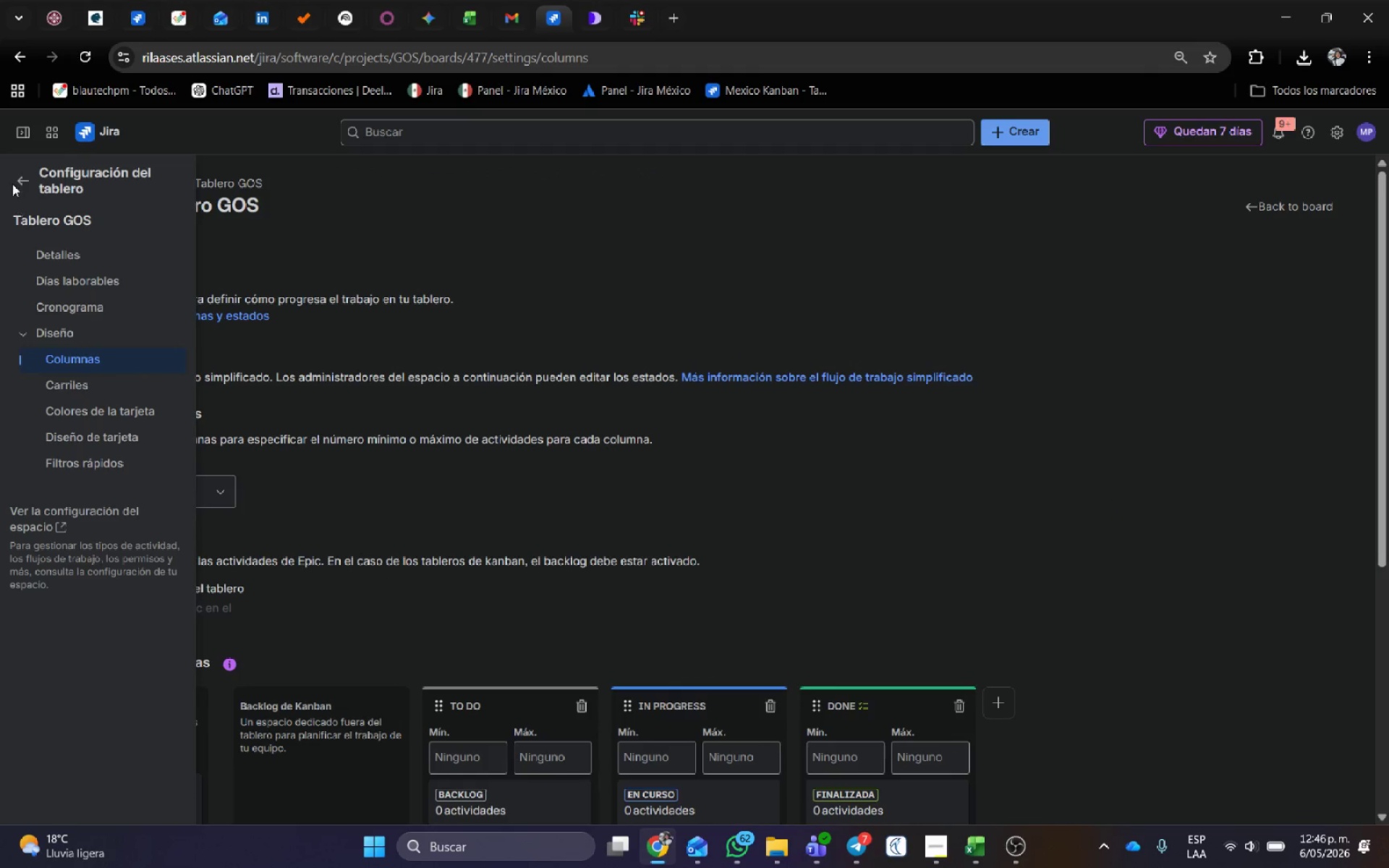 
double_click([21, 180])
 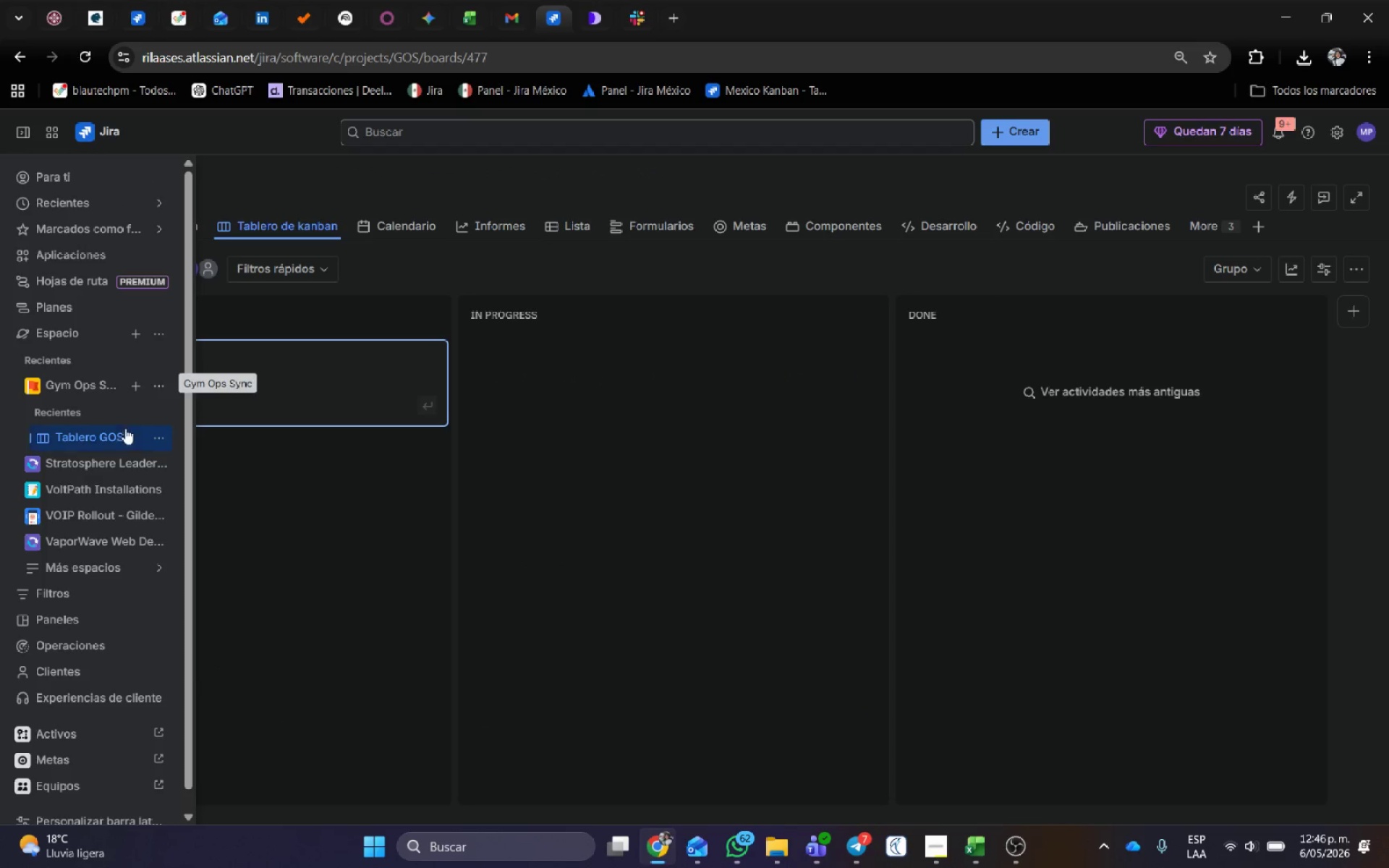 
left_click([158, 383])
 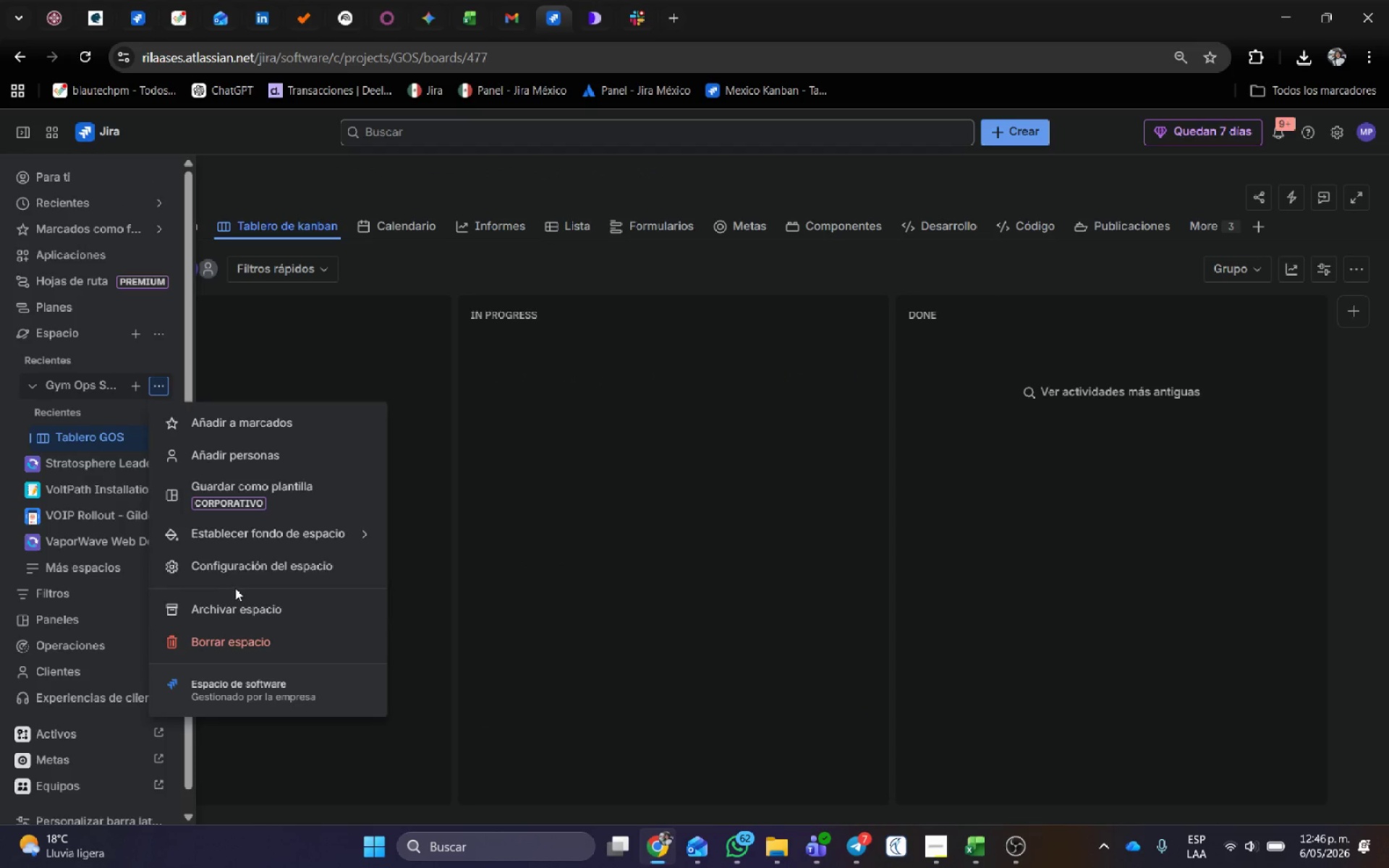 
left_click([249, 566])
 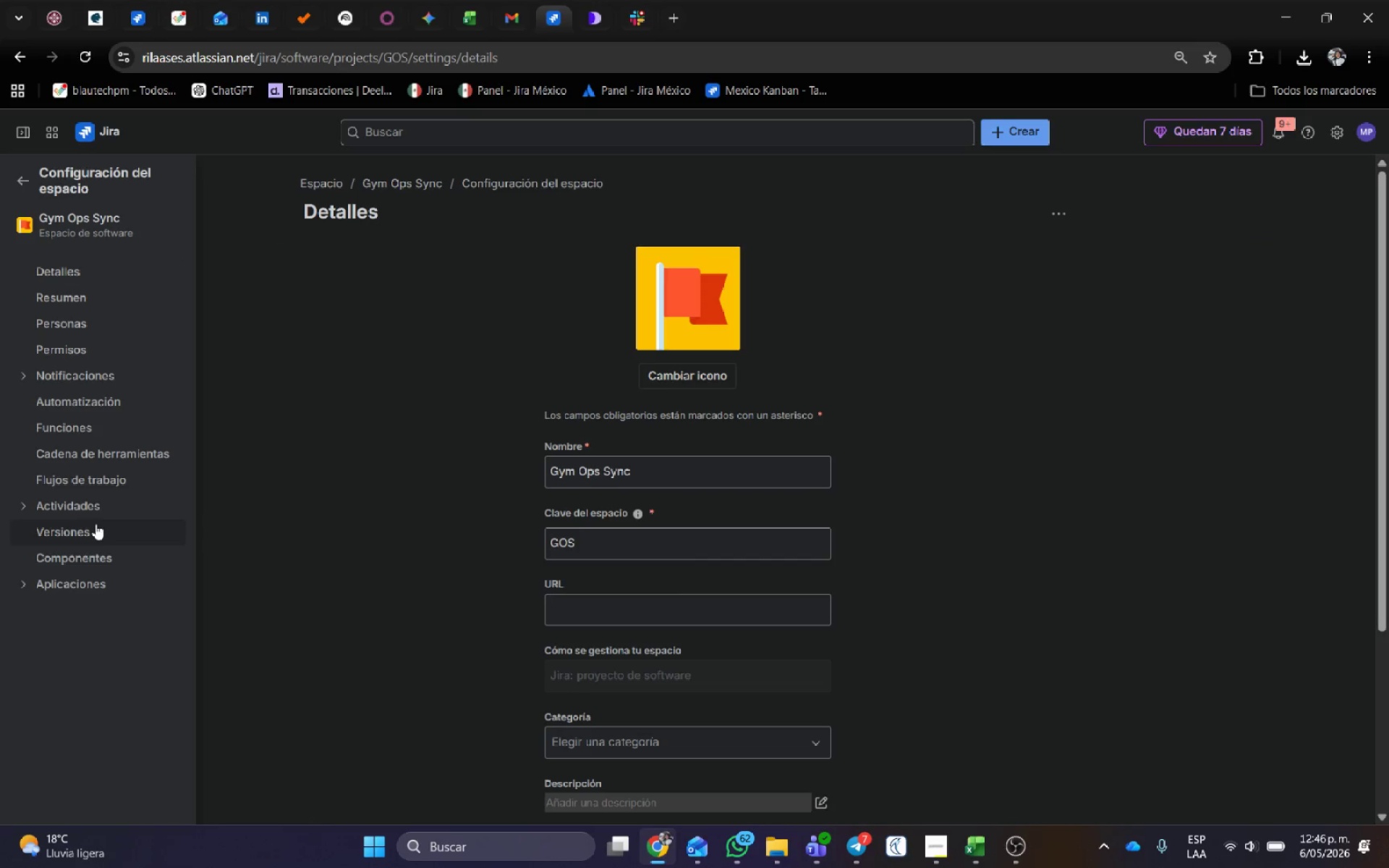 
left_click([103, 486])
 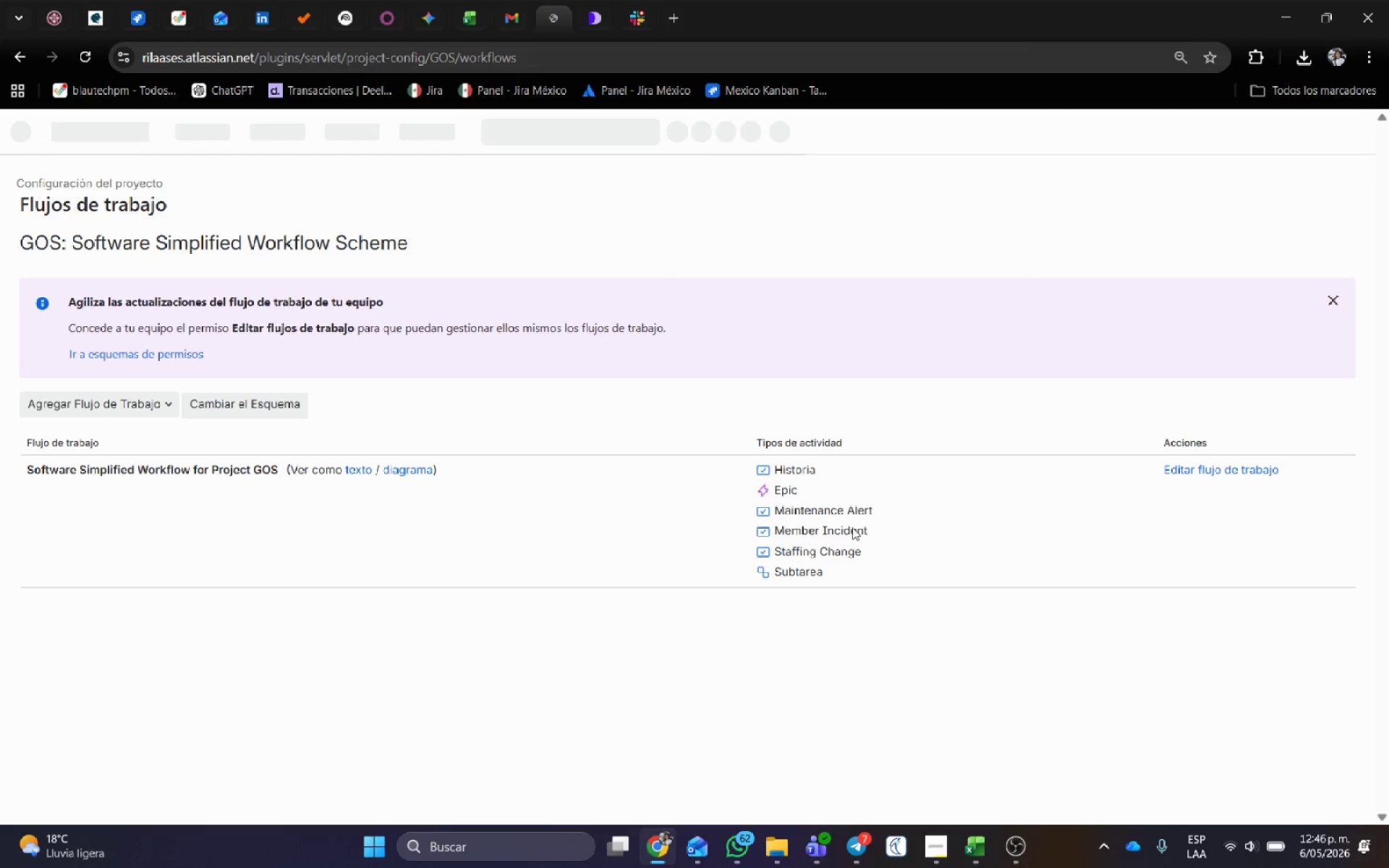 
left_click([1286, 475])
 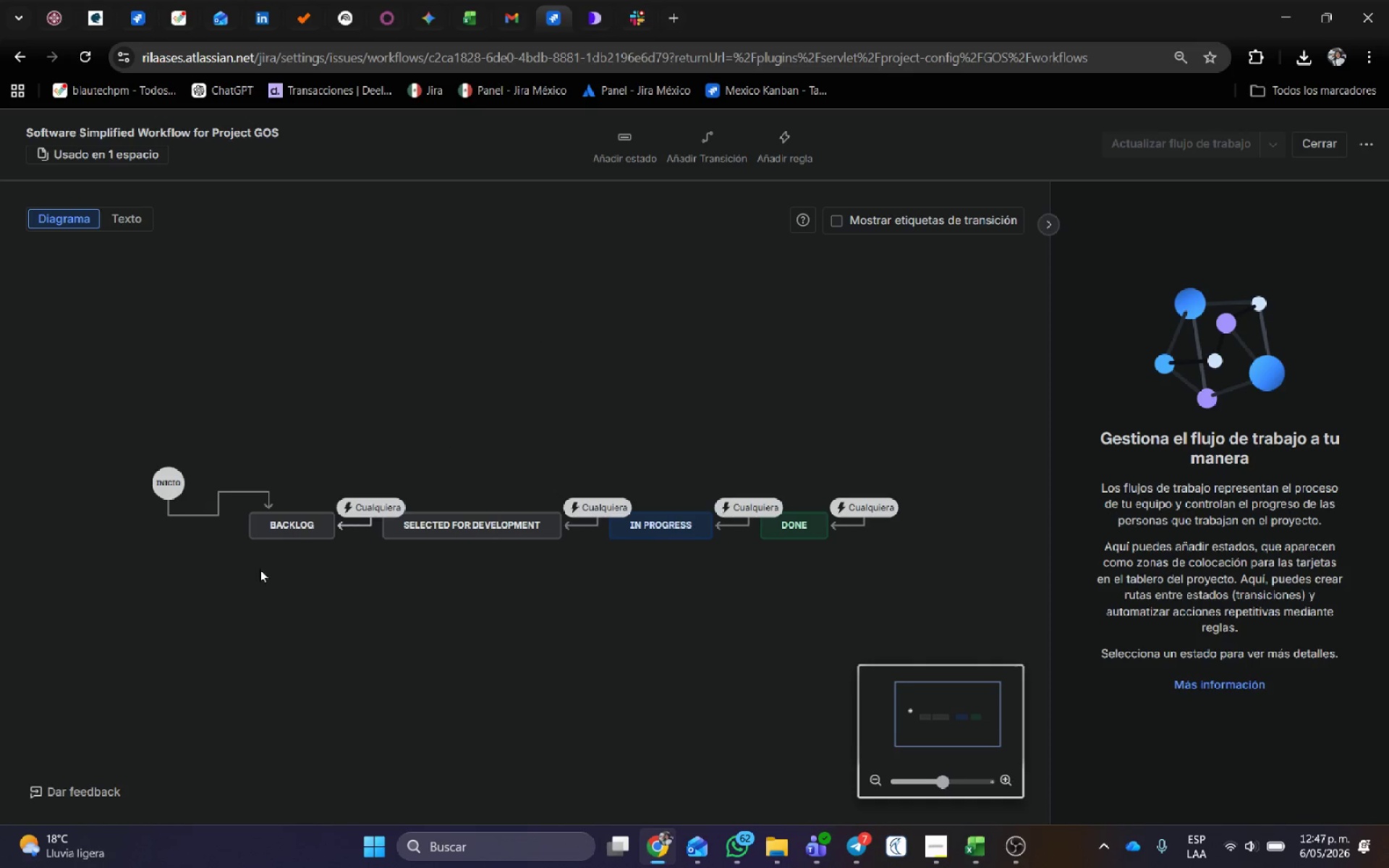 
left_click([314, 521])
 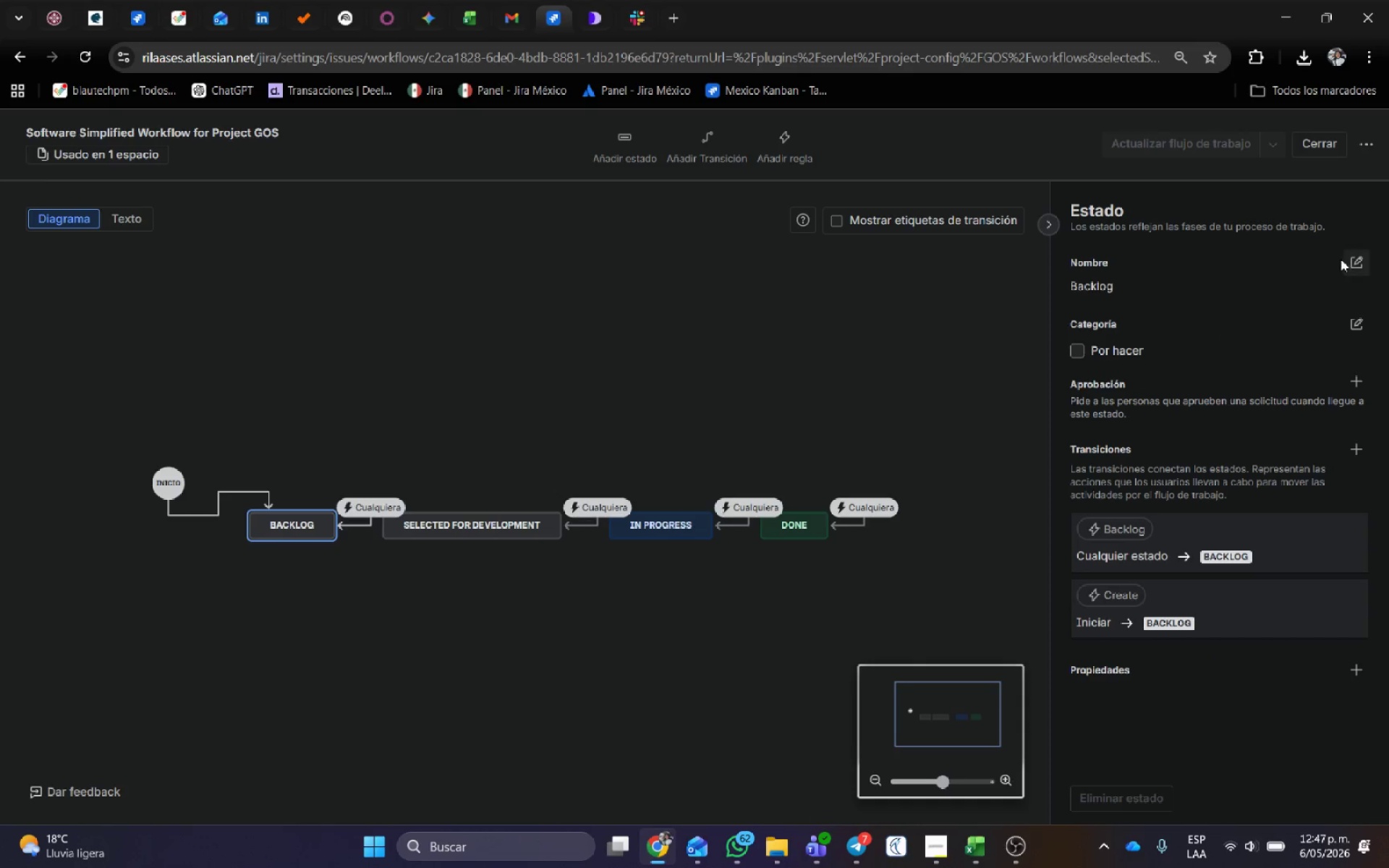 
left_click([1356, 261])
 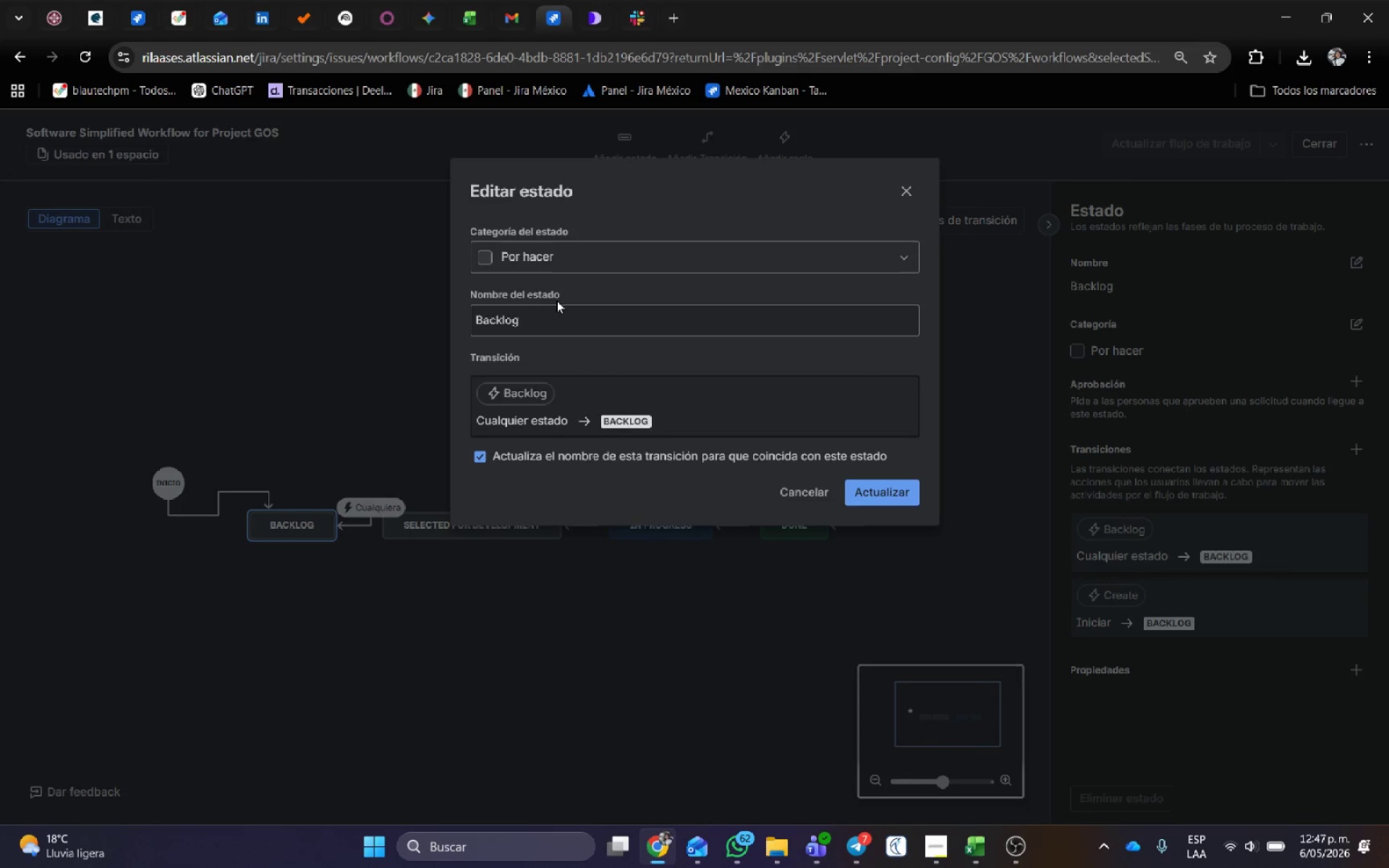 
left_click_drag(start_coordinate=[538, 317], to_coordinate=[288, 335])
 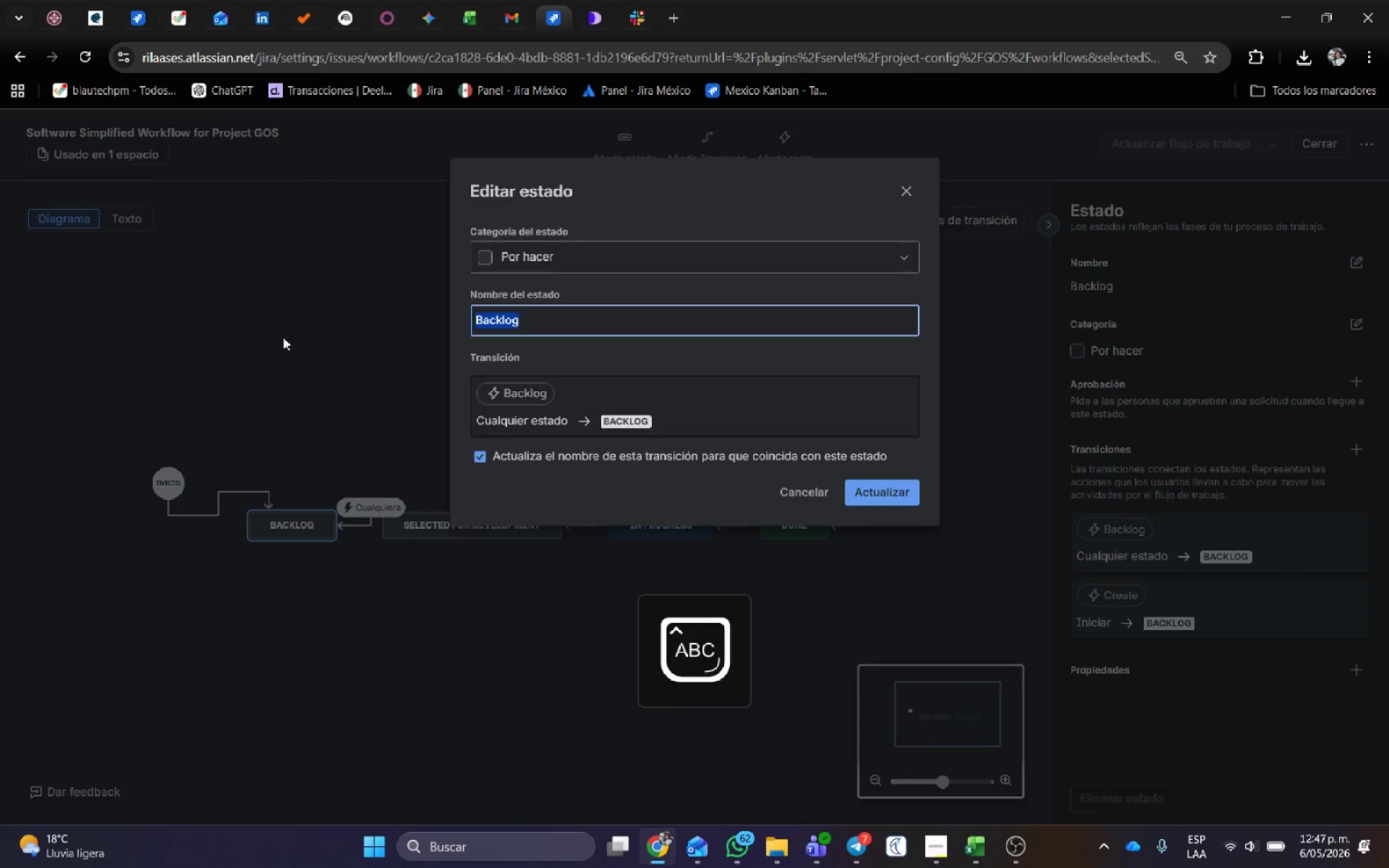 
type(TOD)
key(Backspace)
type( DO)
 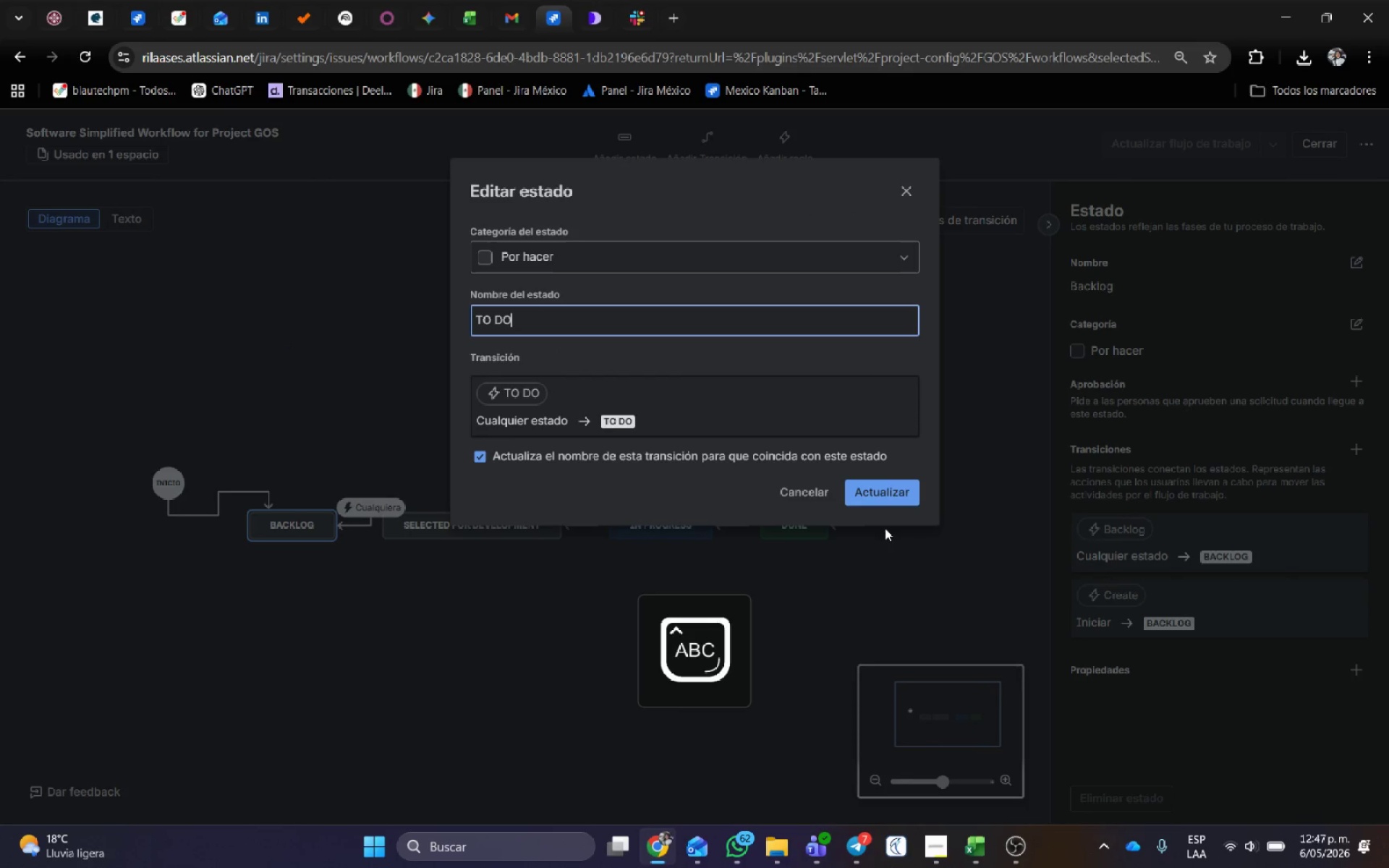 
left_click([883, 501])
 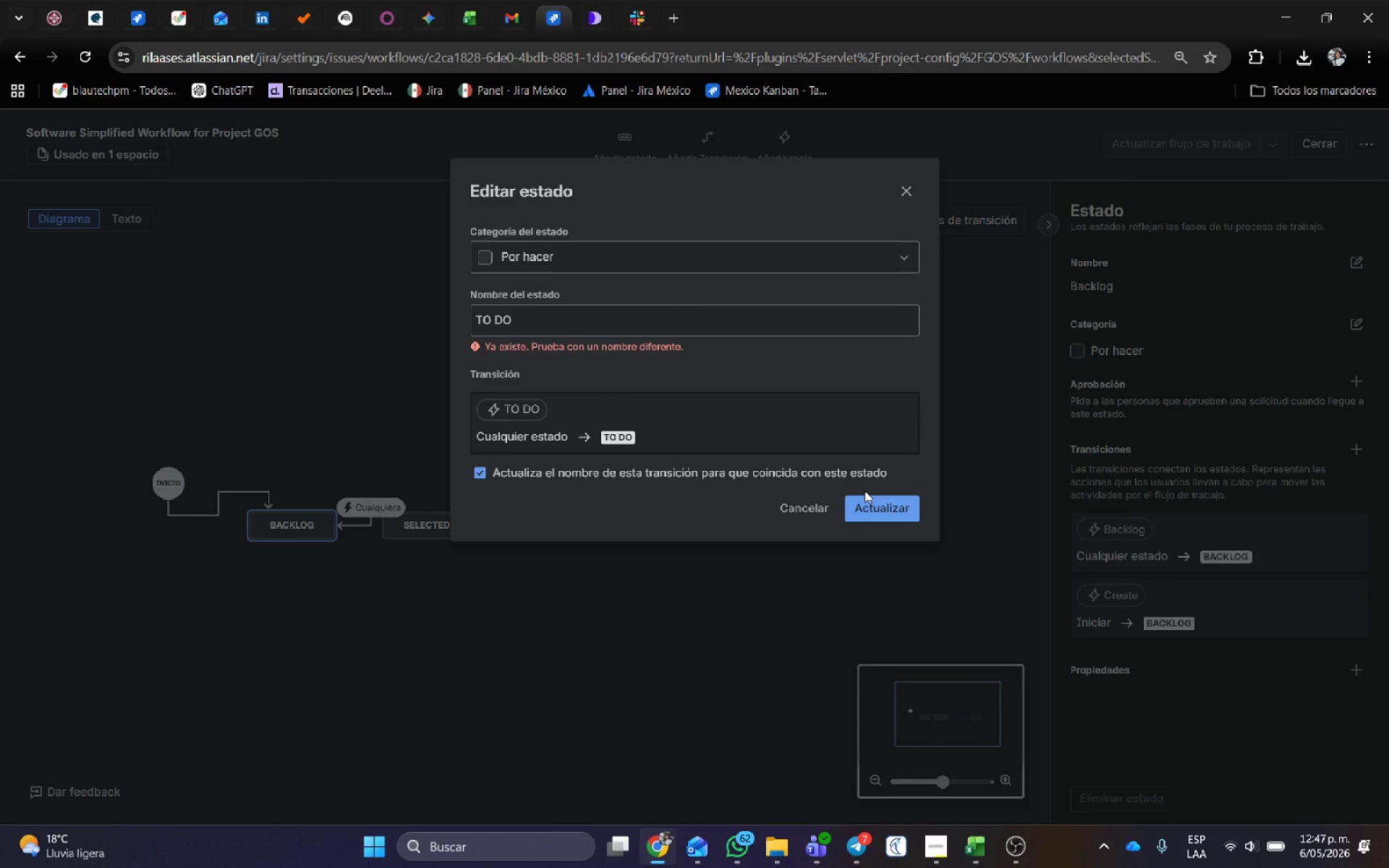 
left_click([550, 312])
 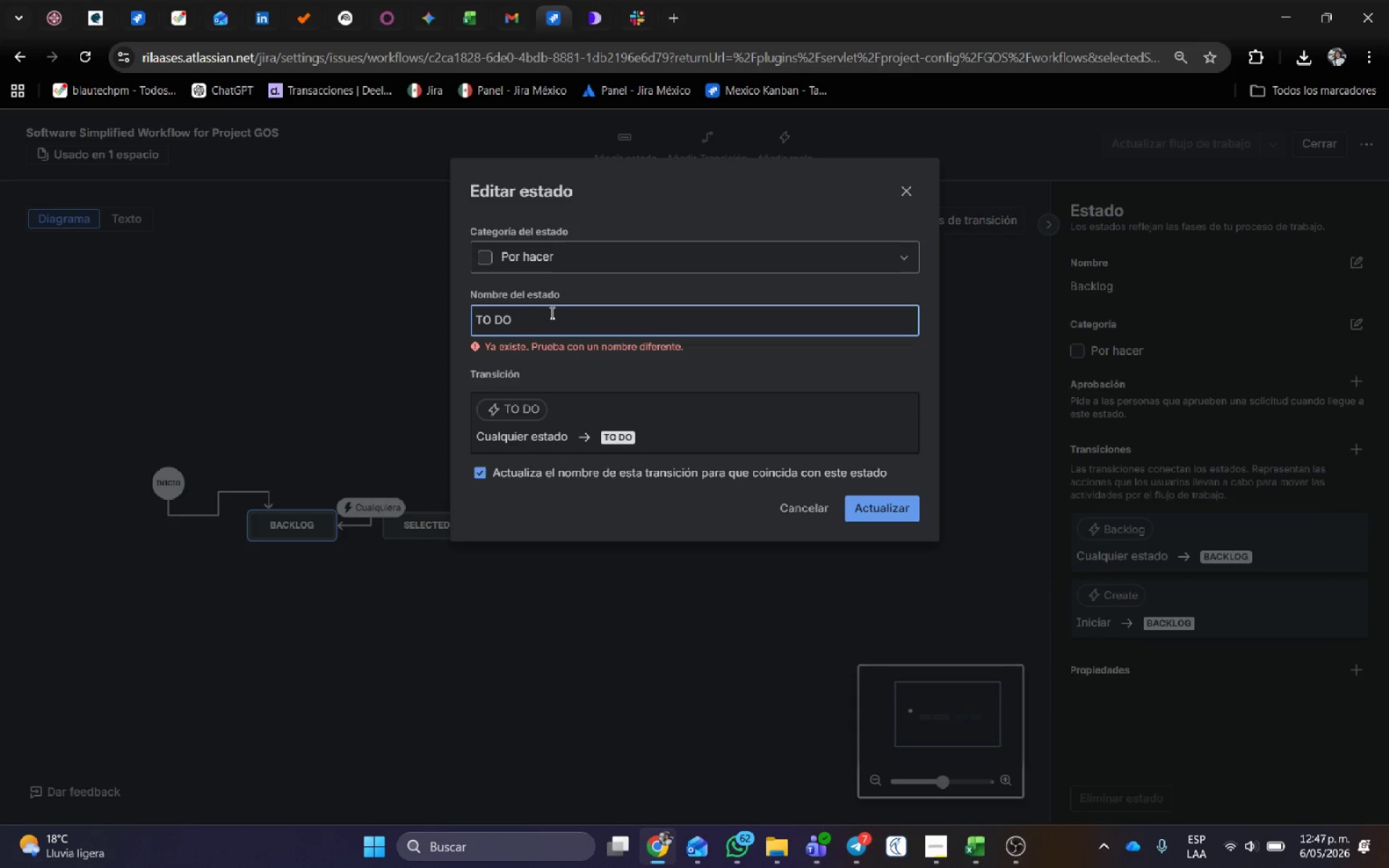 
key(Shift+ShiftRight)
 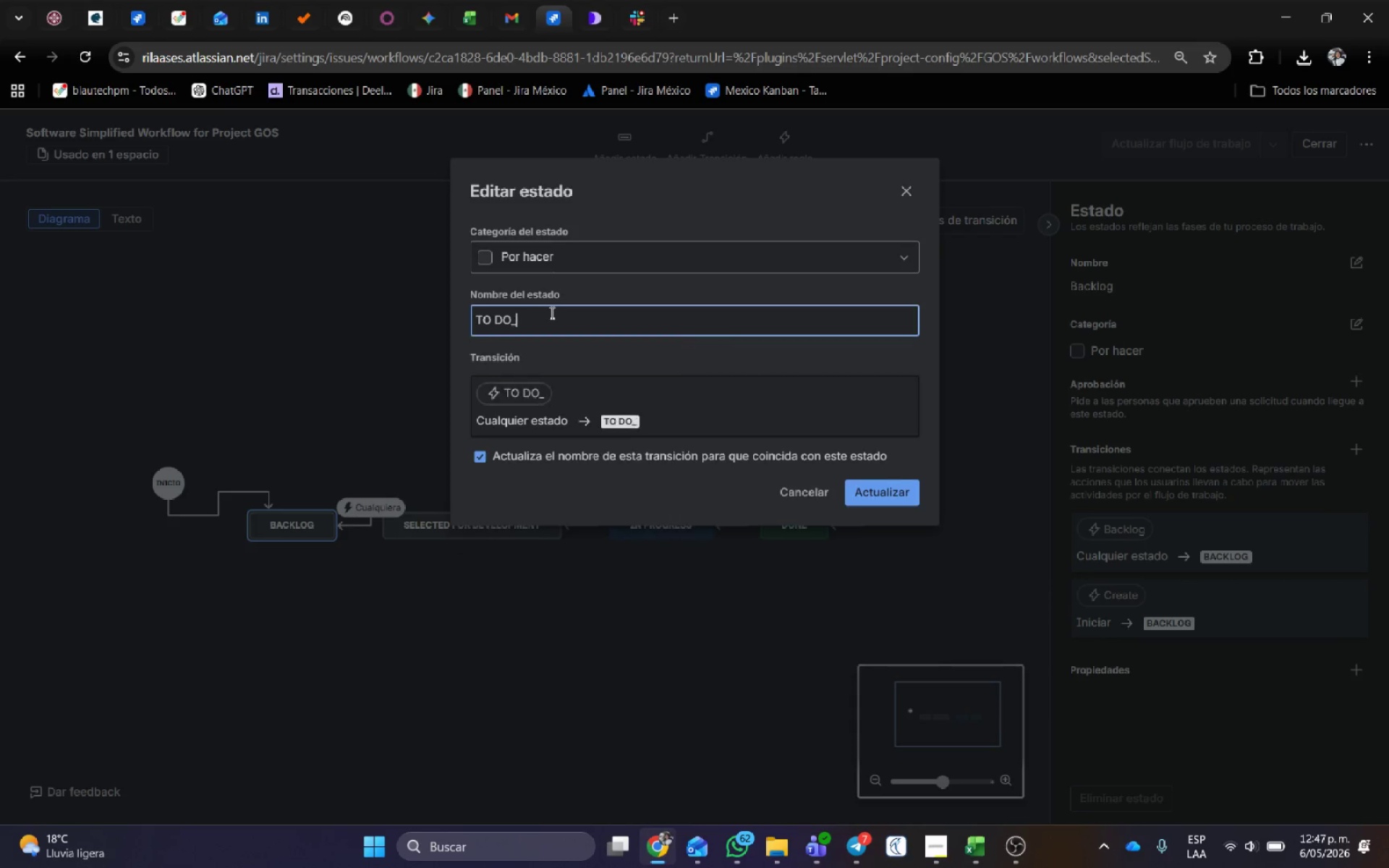 
key(Shift+Minus)
 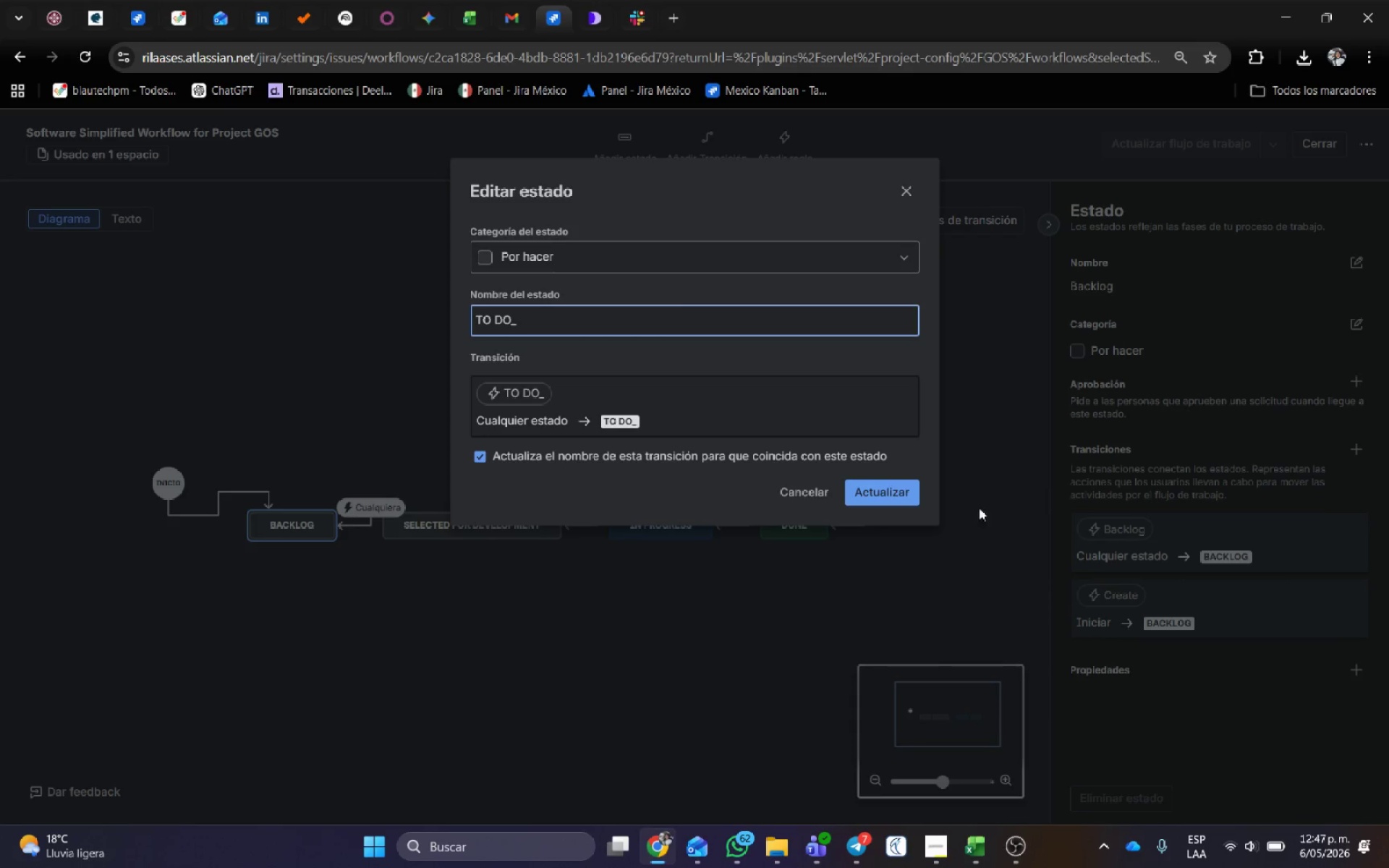 
left_click([880, 498])
 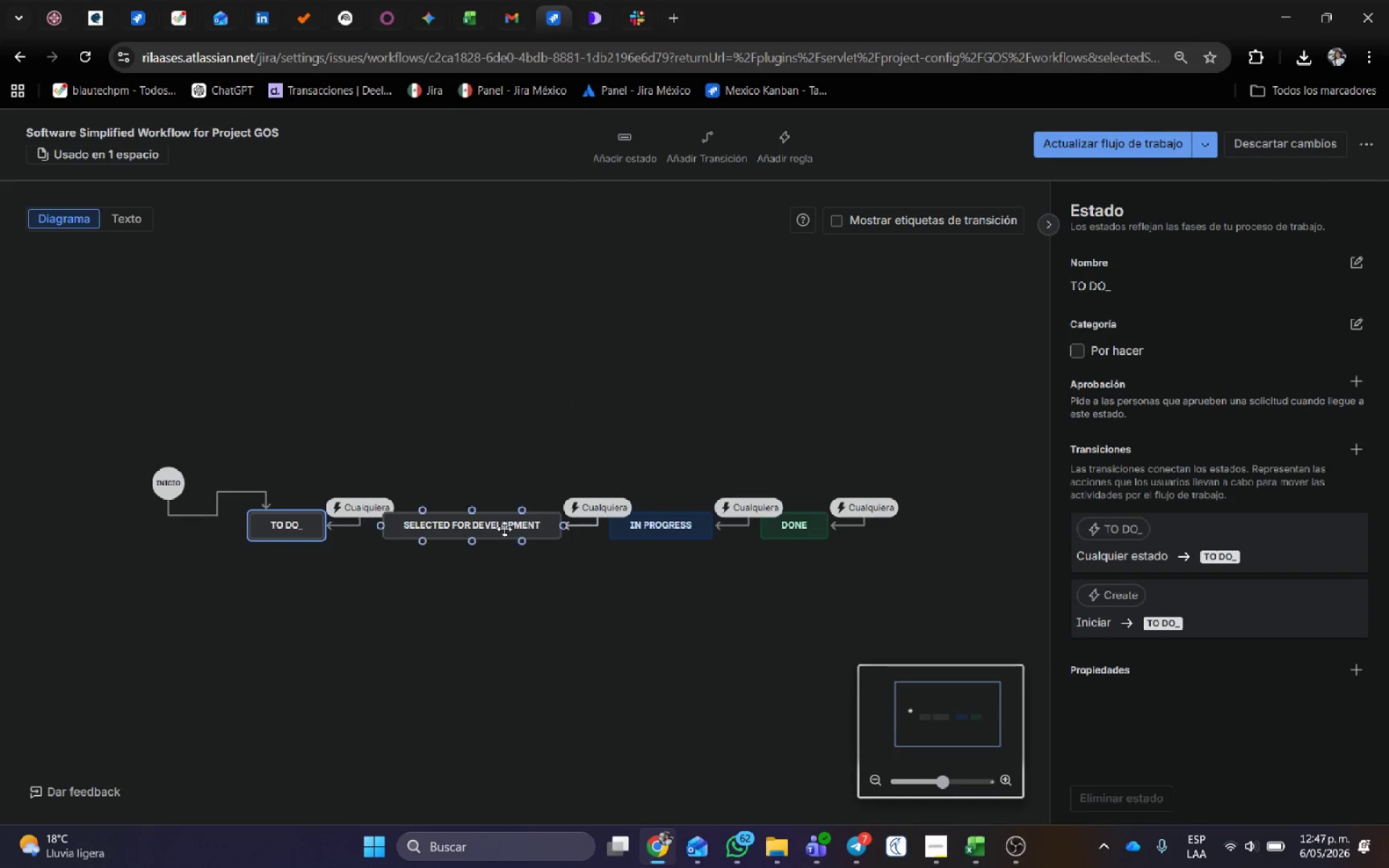 
left_click([496, 528])
 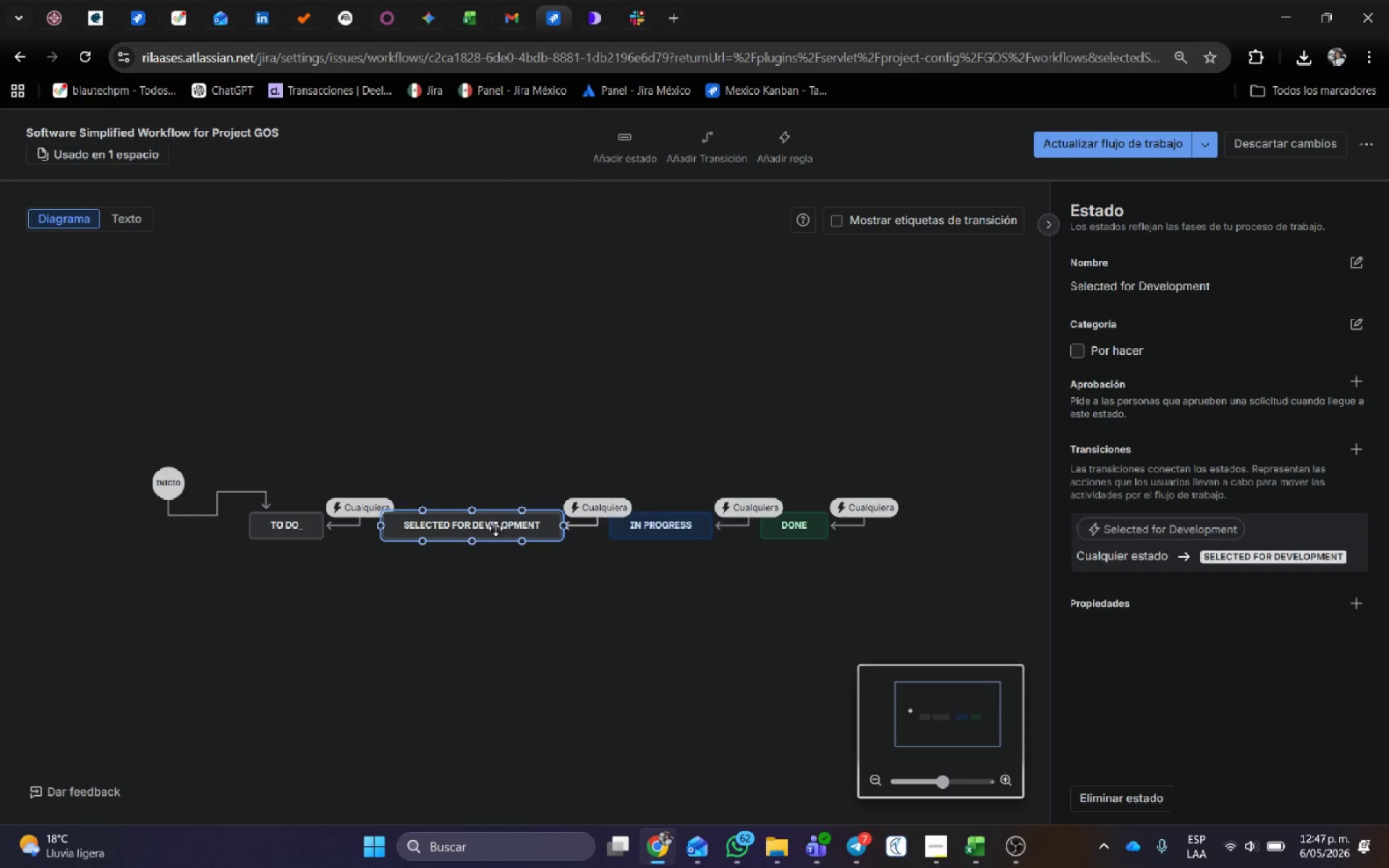 
key(Delete)
 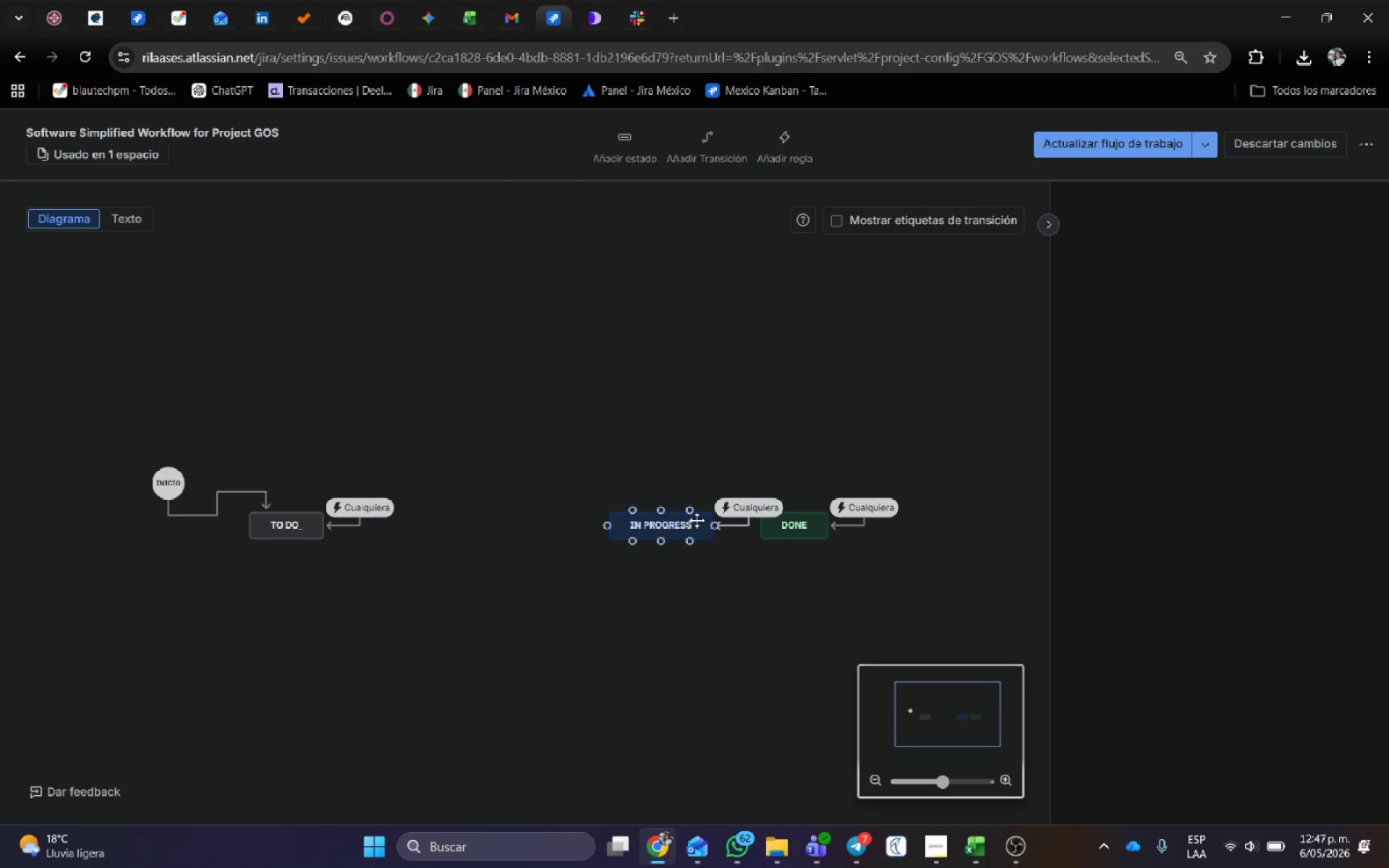 
left_click_drag(start_coordinate=[674, 528], to_coordinate=[498, 527])
 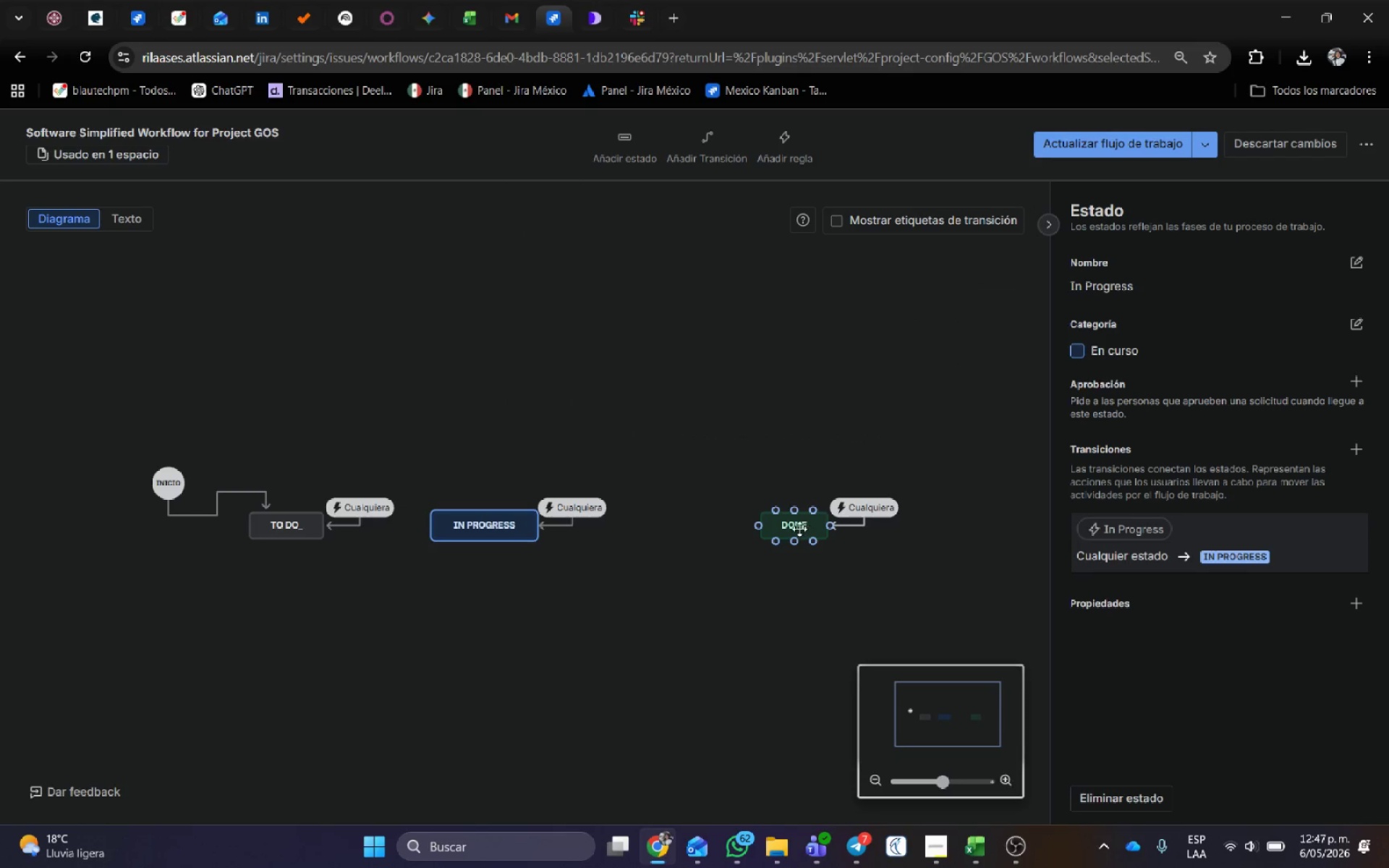 
left_click_drag(start_coordinate=[799, 529], to_coordinate=[684, 528])
 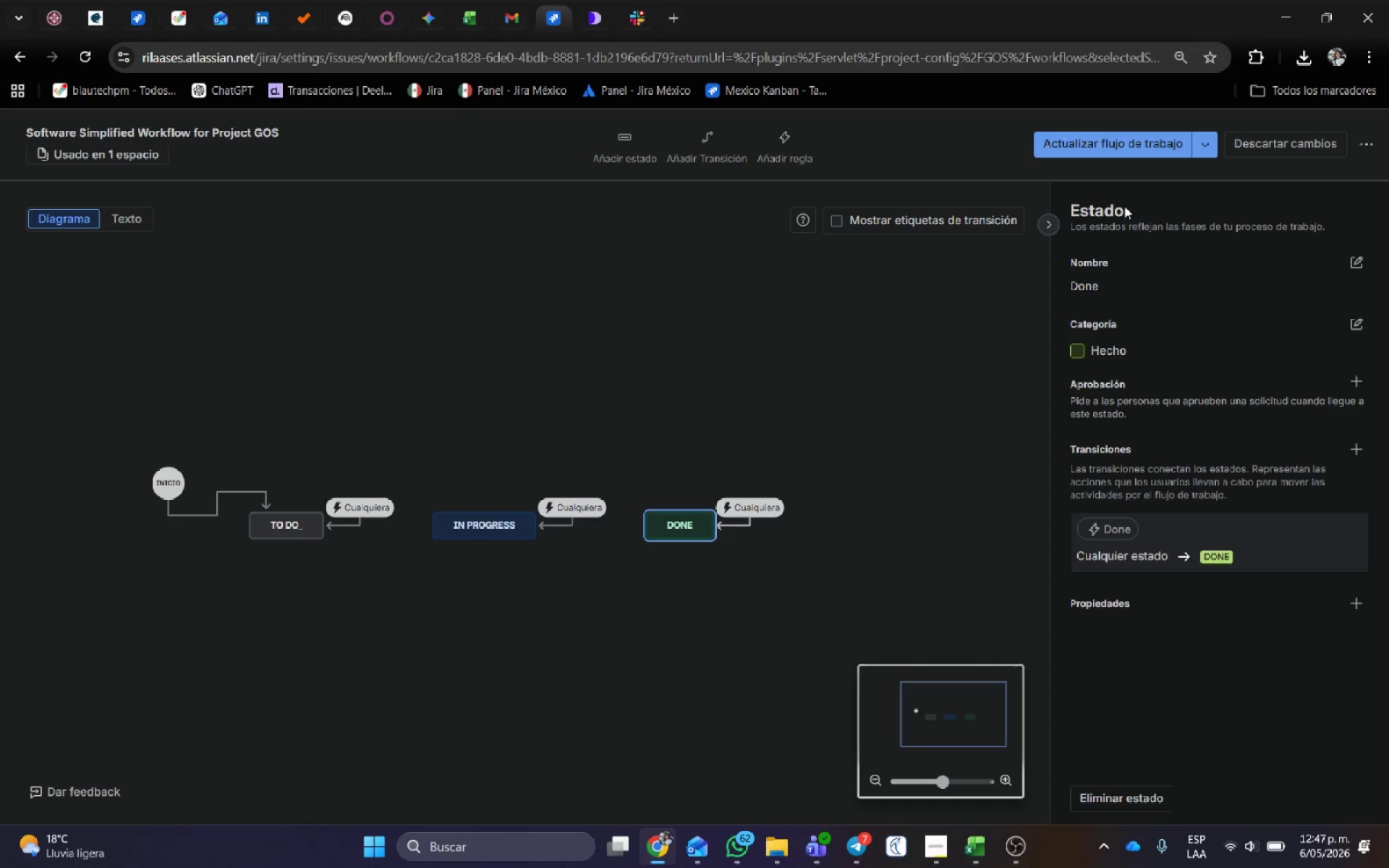 
left_click([1086, 142])
 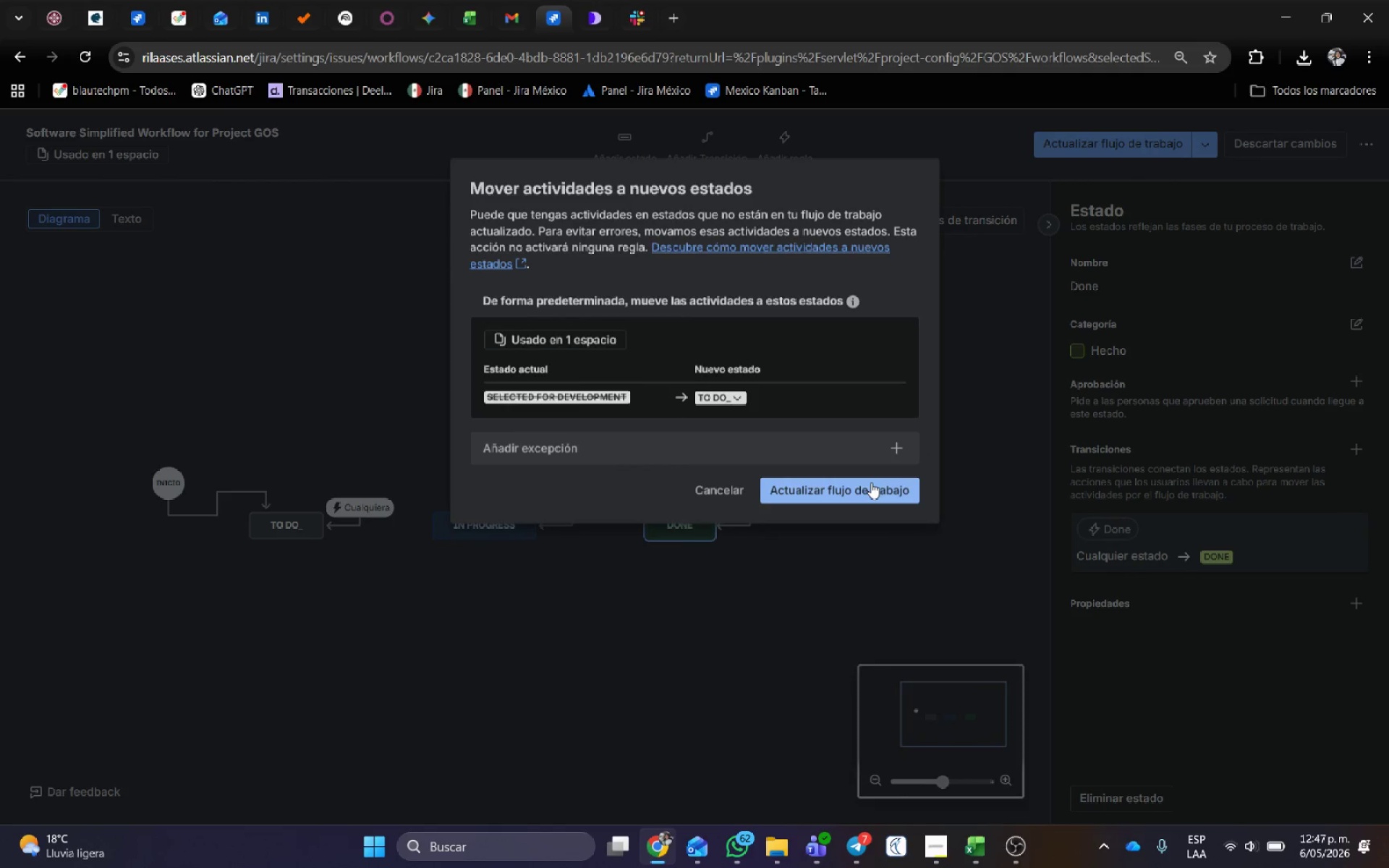 
left_click([873, 483])
 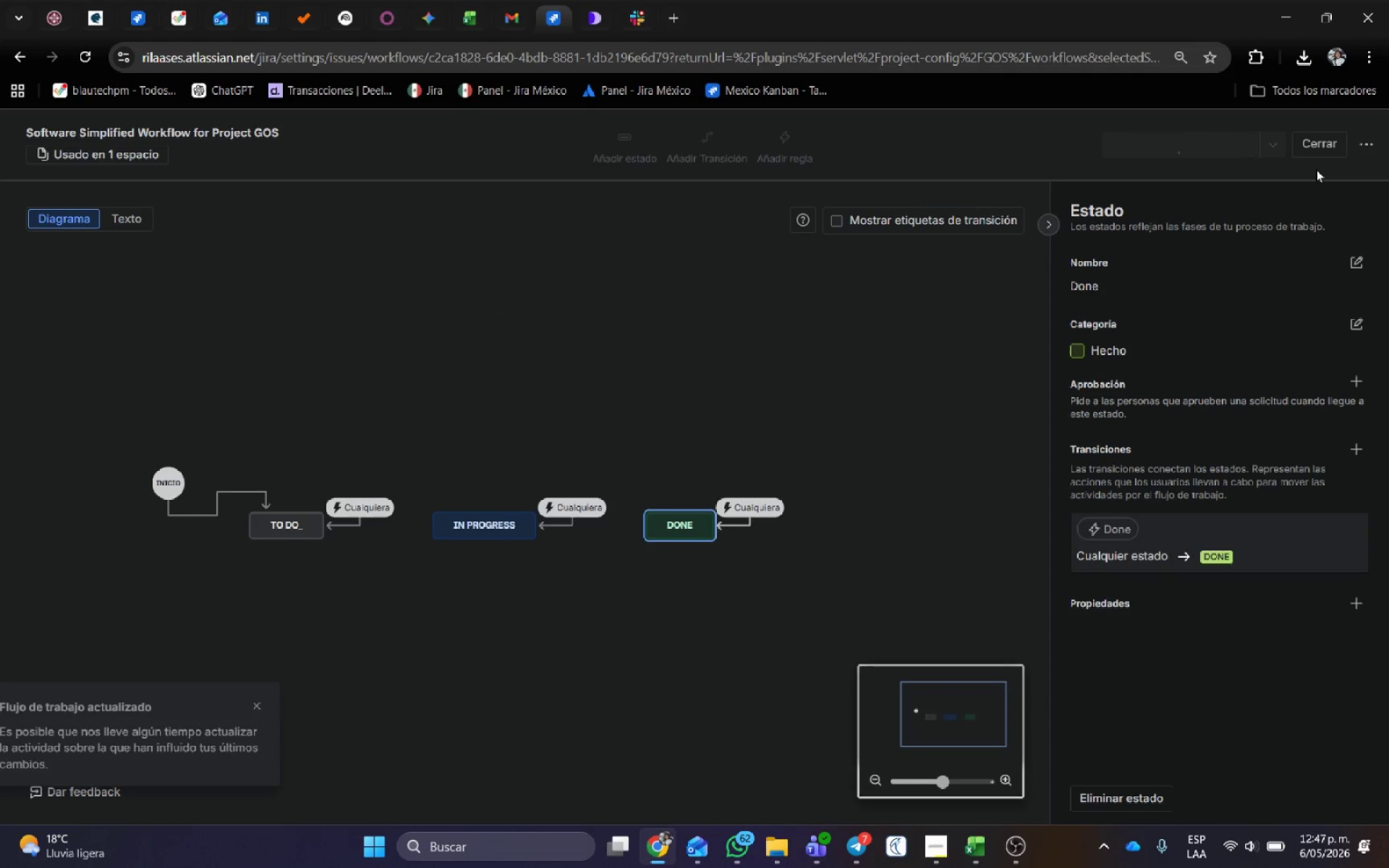 
left_click([1327, 137])
 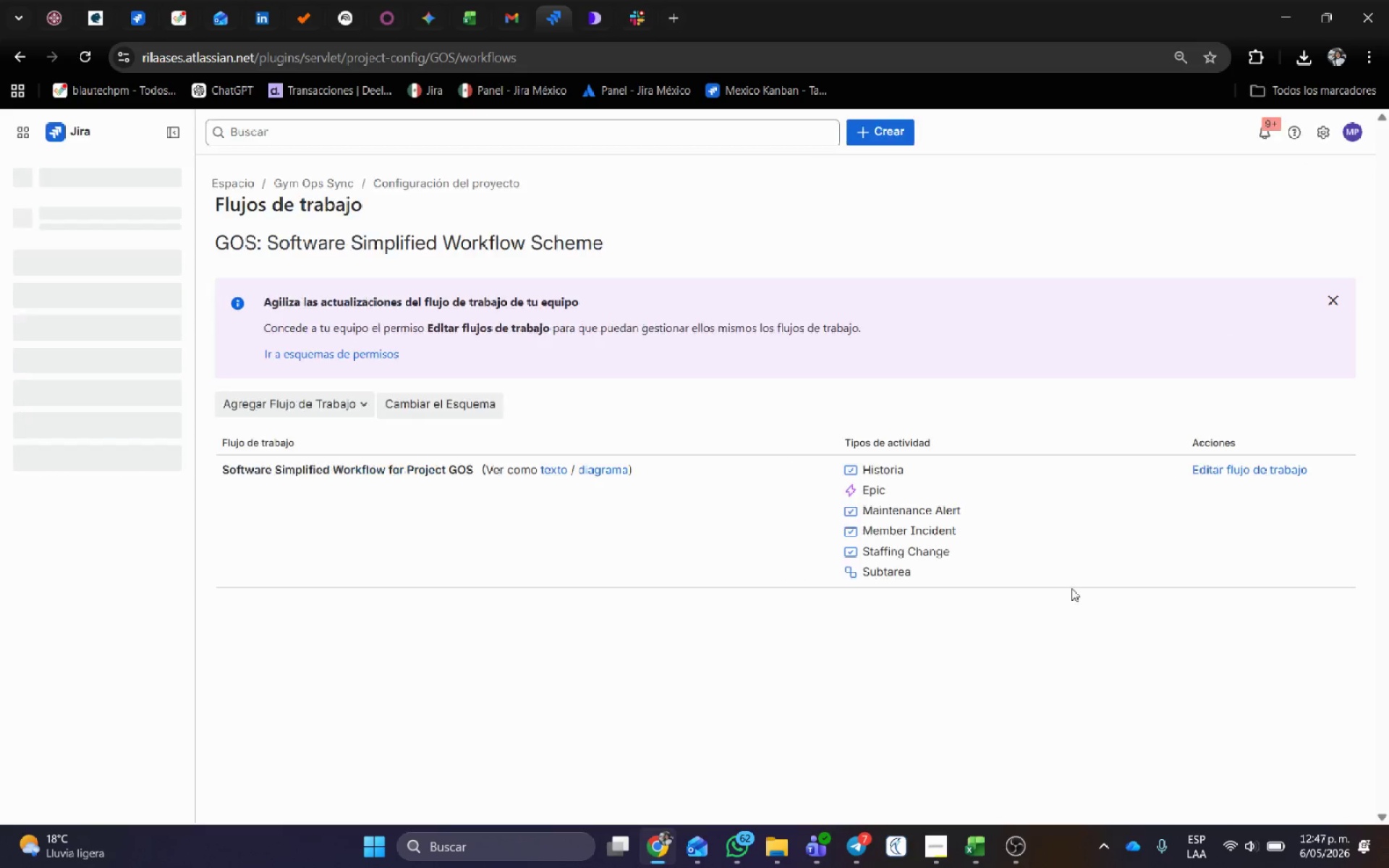 
key(Alt+AltLeft)
 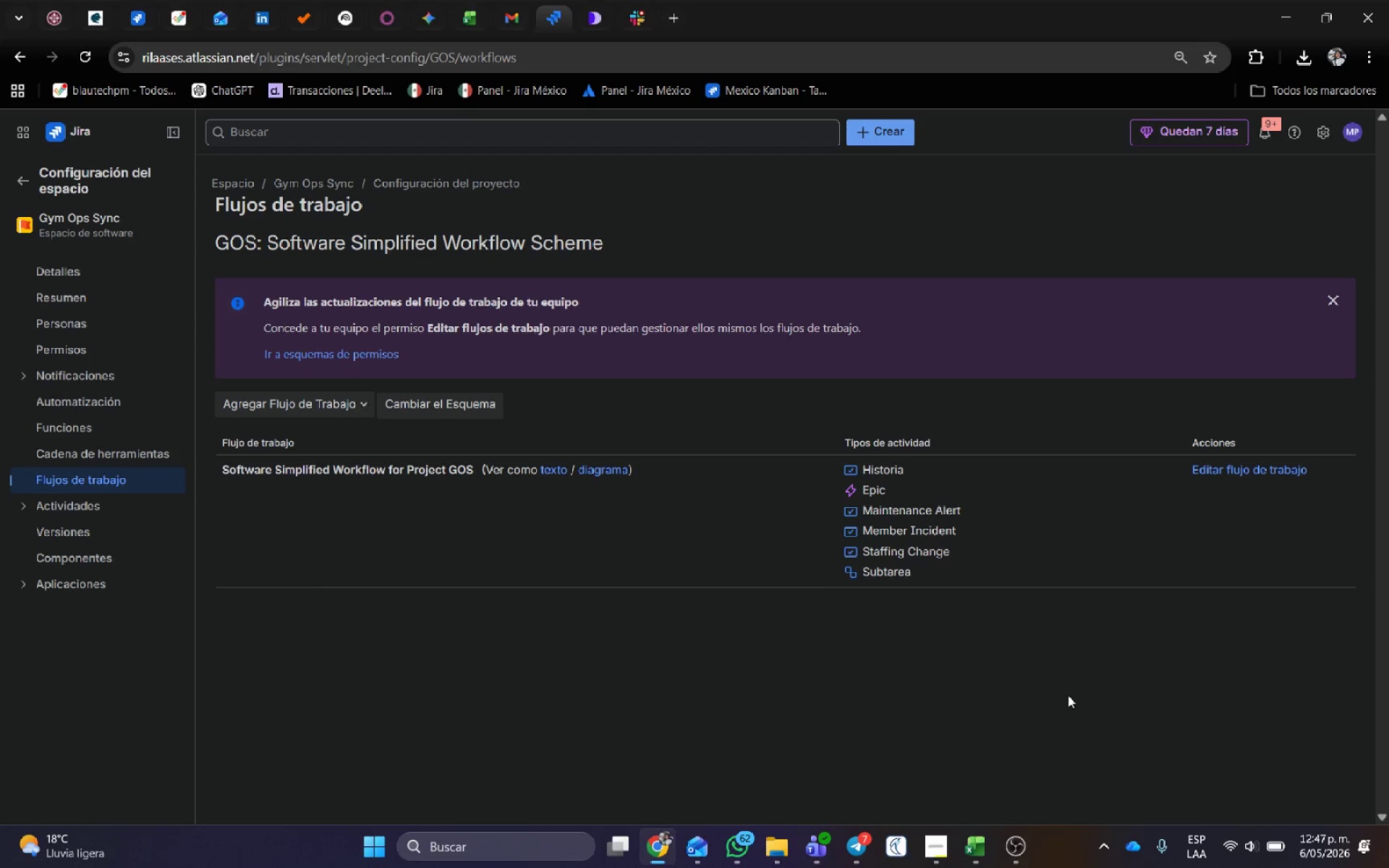 
key(Alt+Tab)
 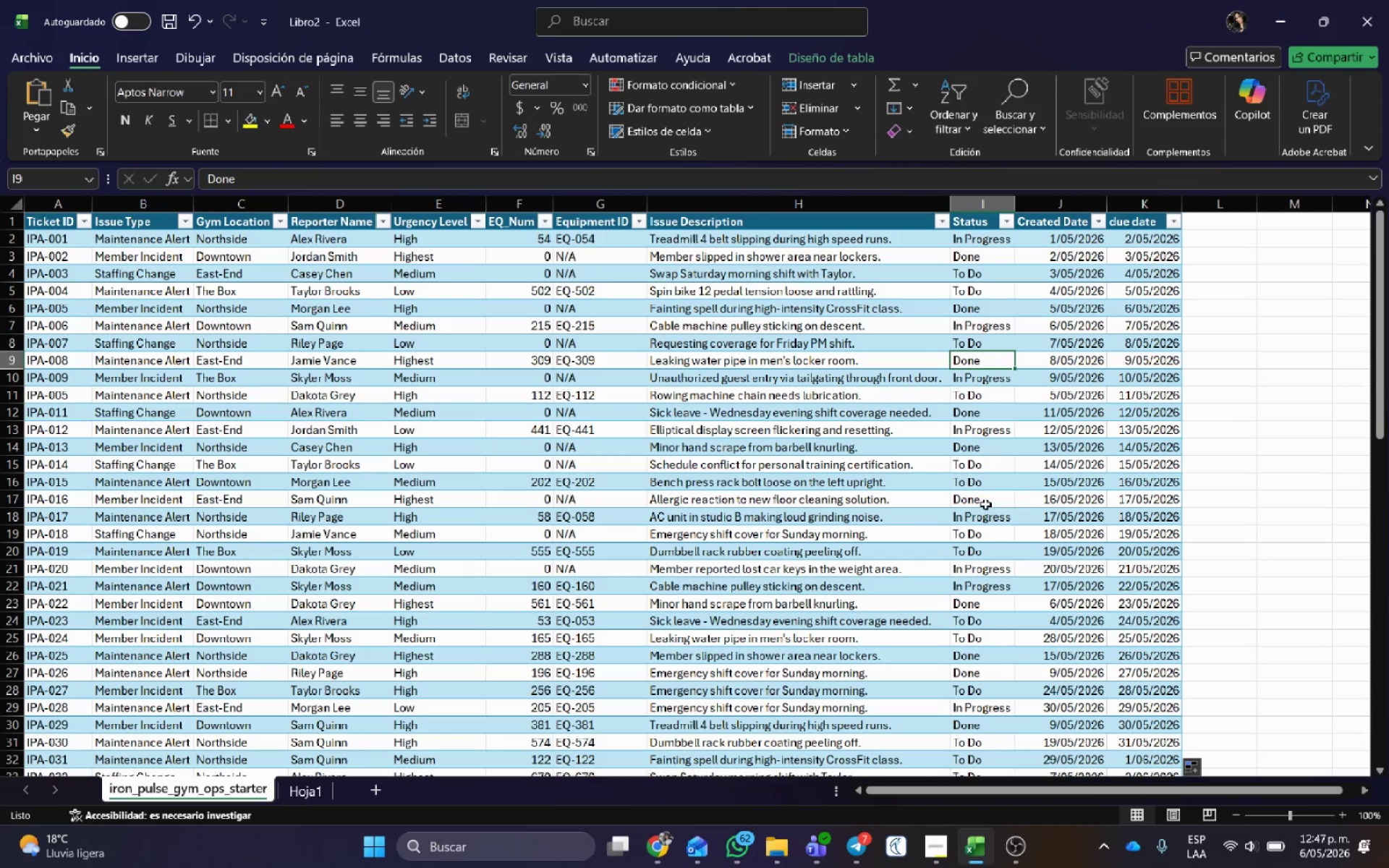 
left_click([880, 482])
 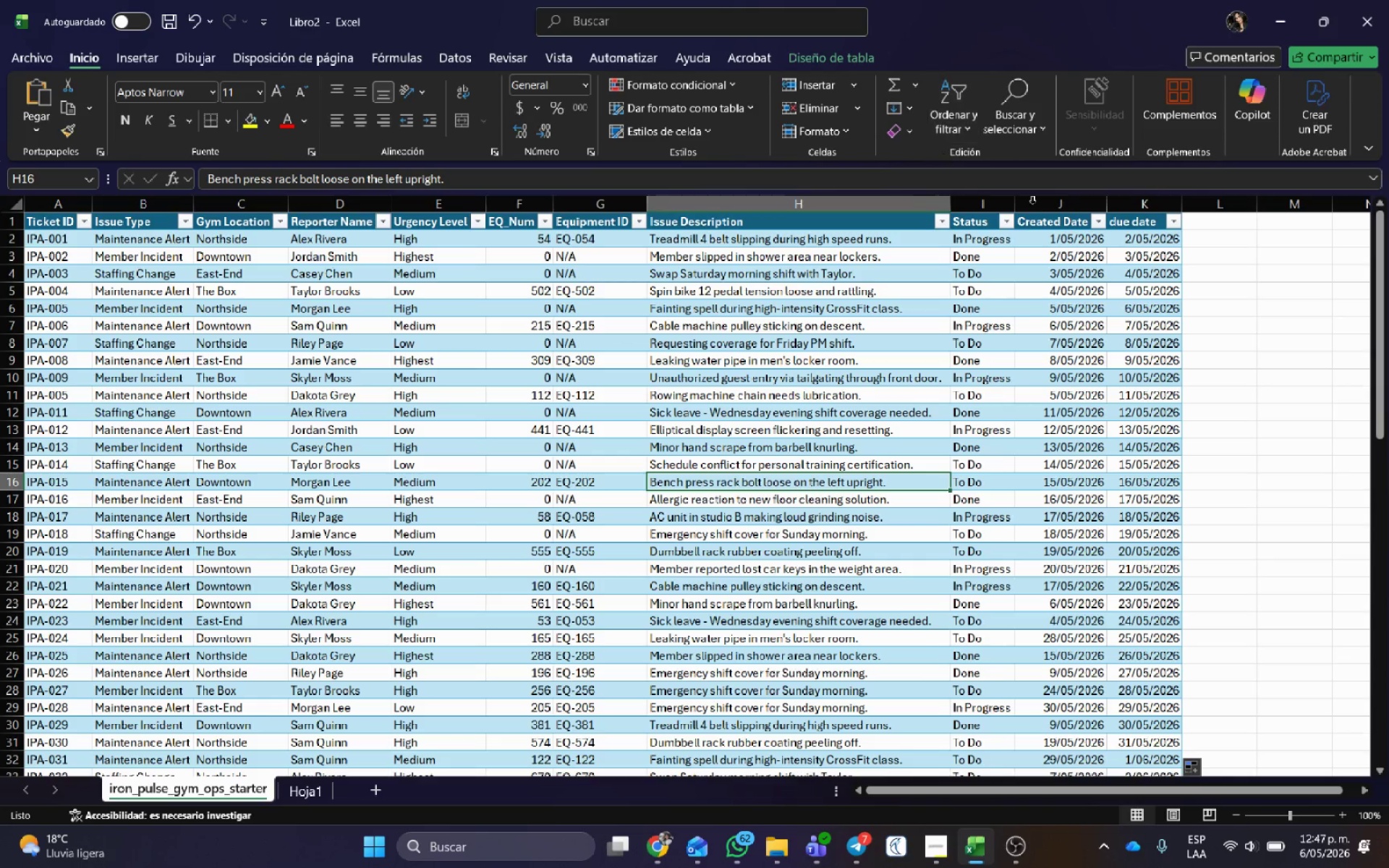 
left_click([1074, 221])
 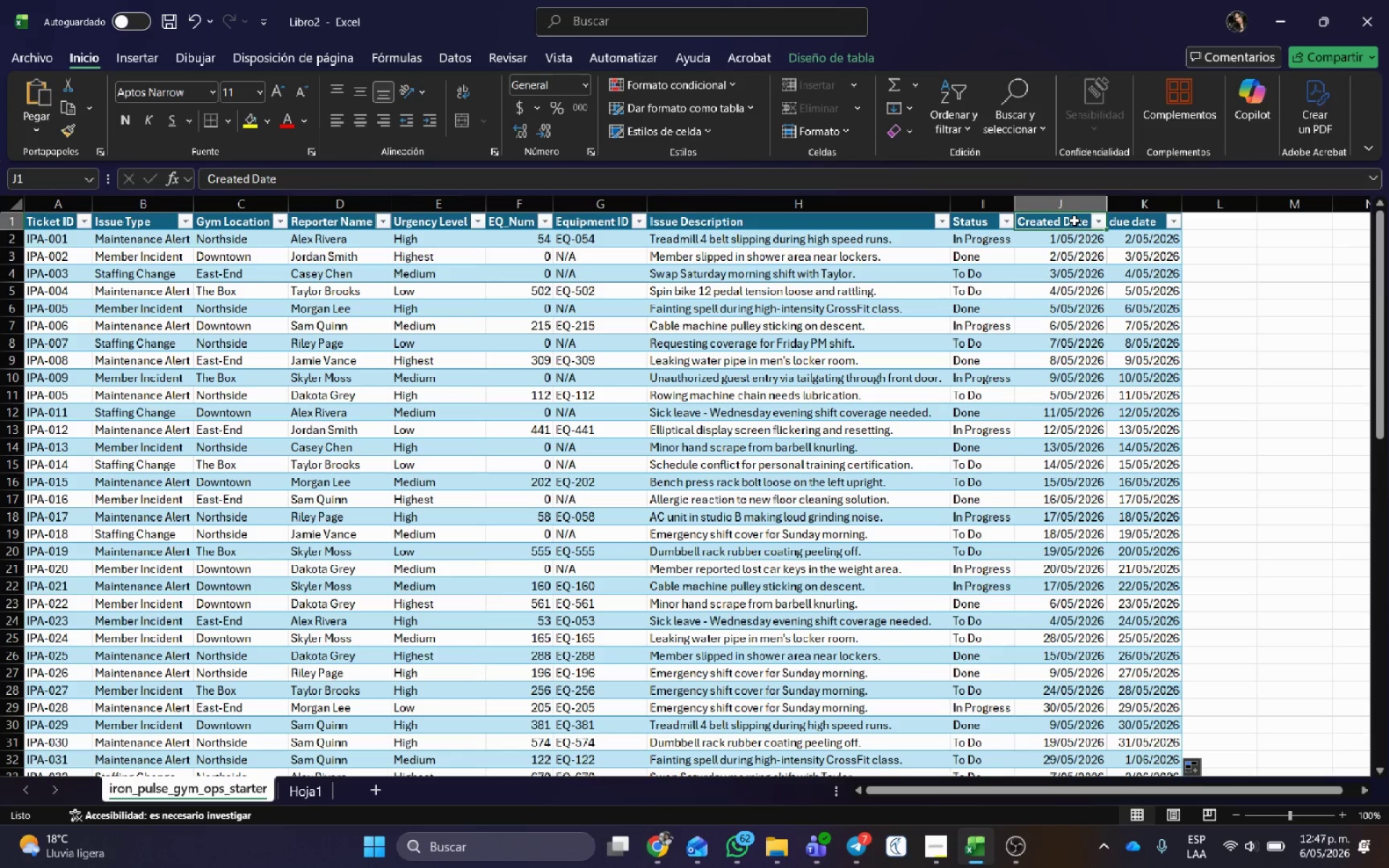 
hold_key(key=ShiftLeft, duration=0.33)
 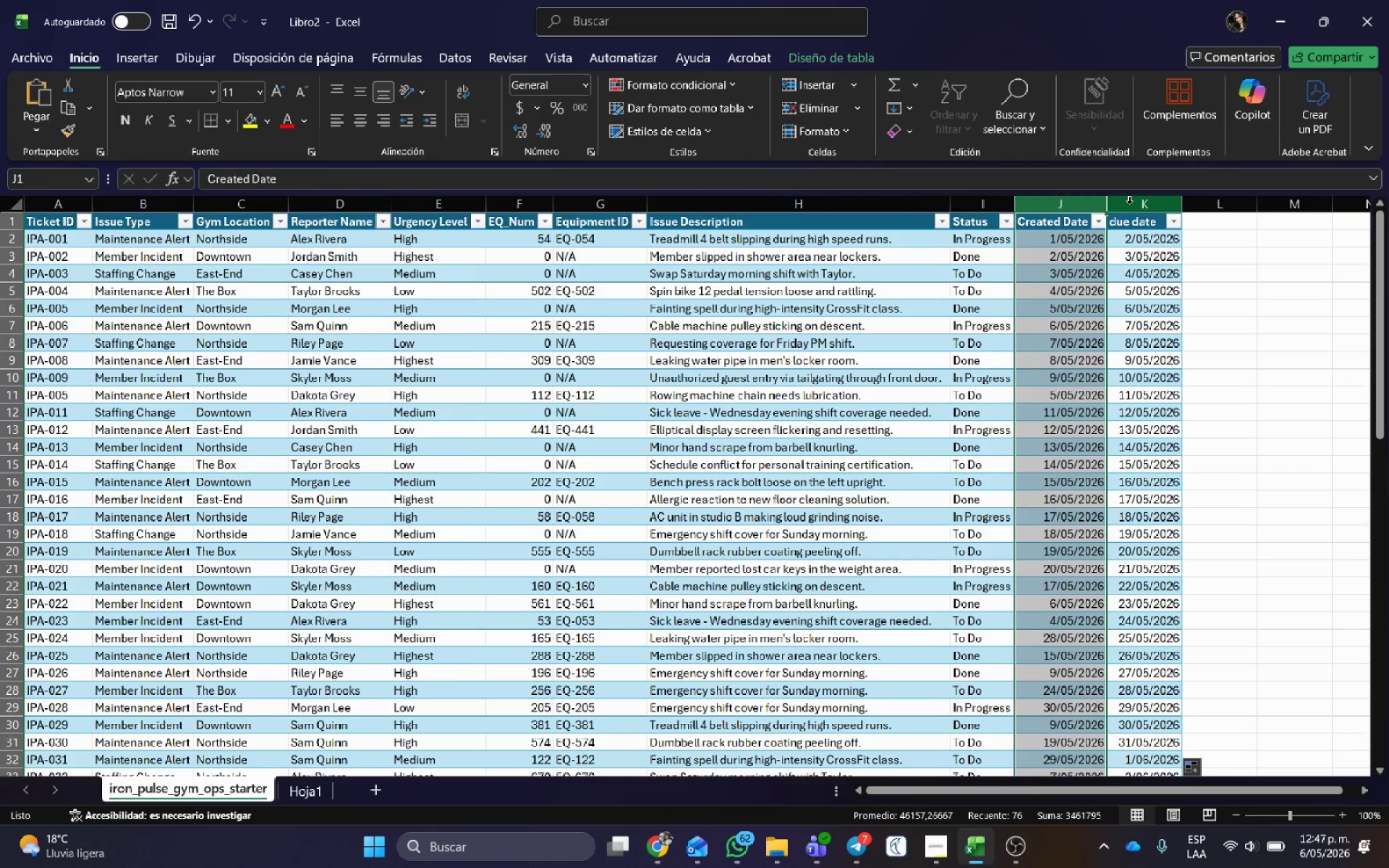 
left_click([1129, 203])
 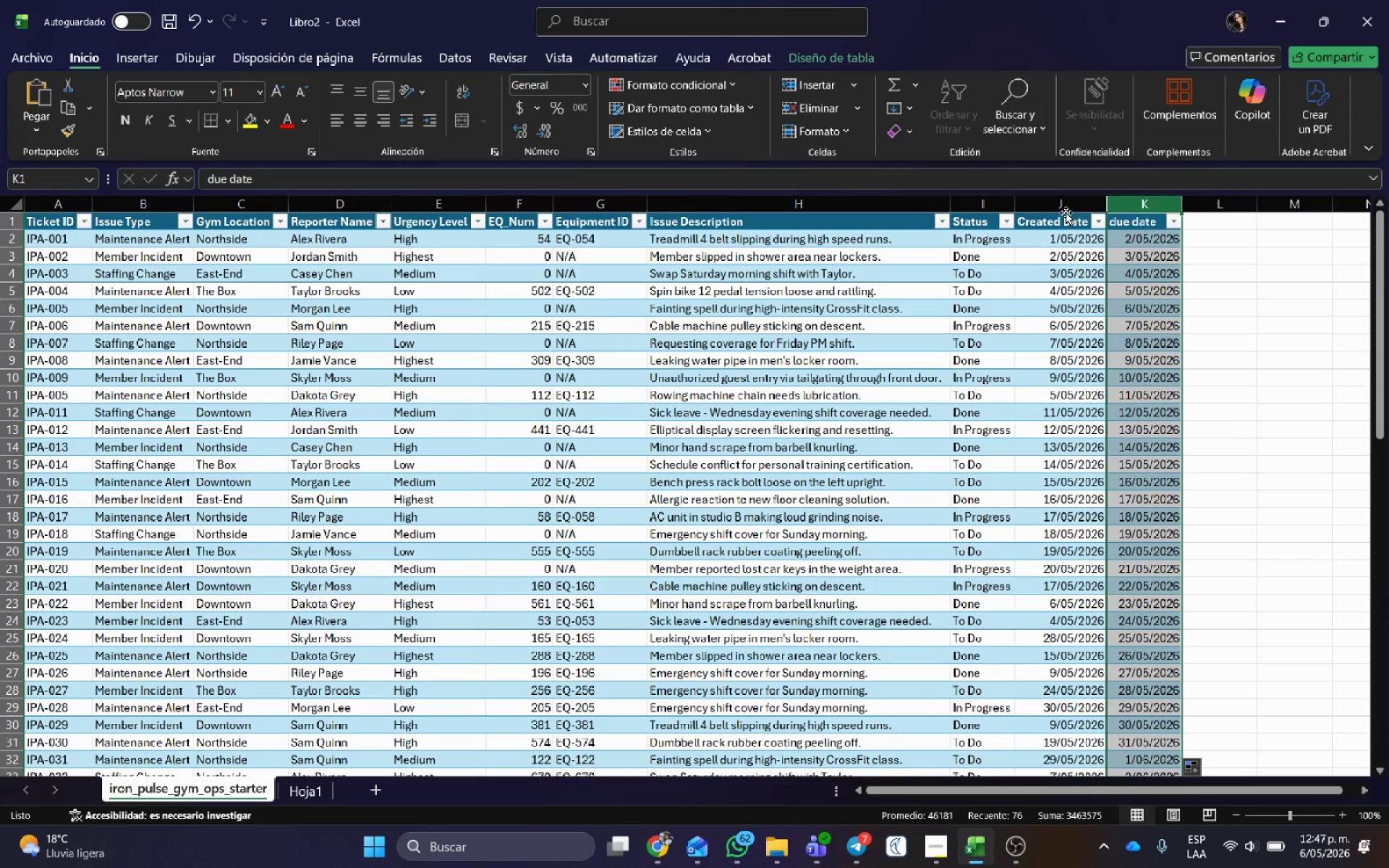 
left_click([1067, 205])
 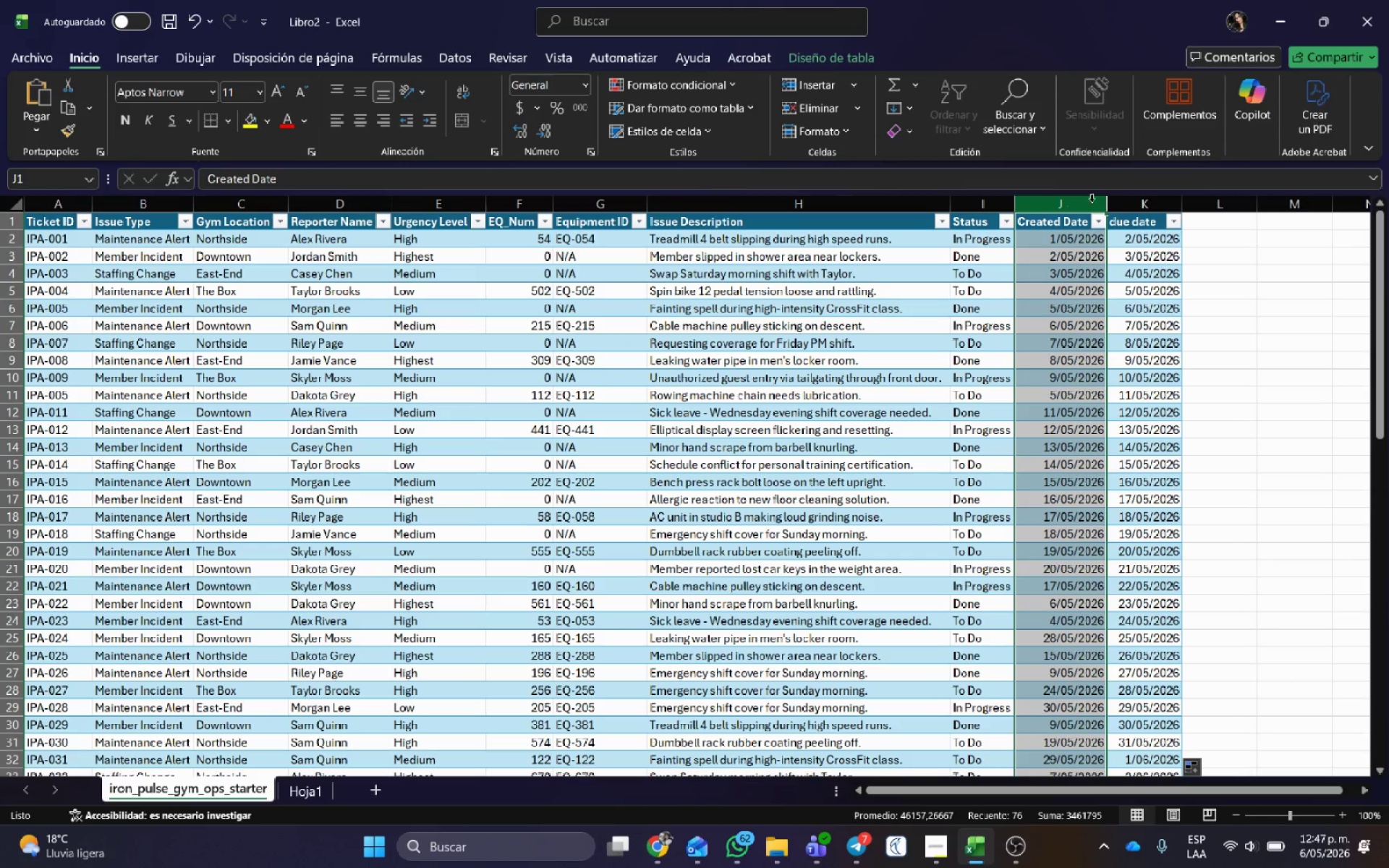 
hold_key(key=ShiftLeft, duration=0.53)
left_click([1146, 202])
 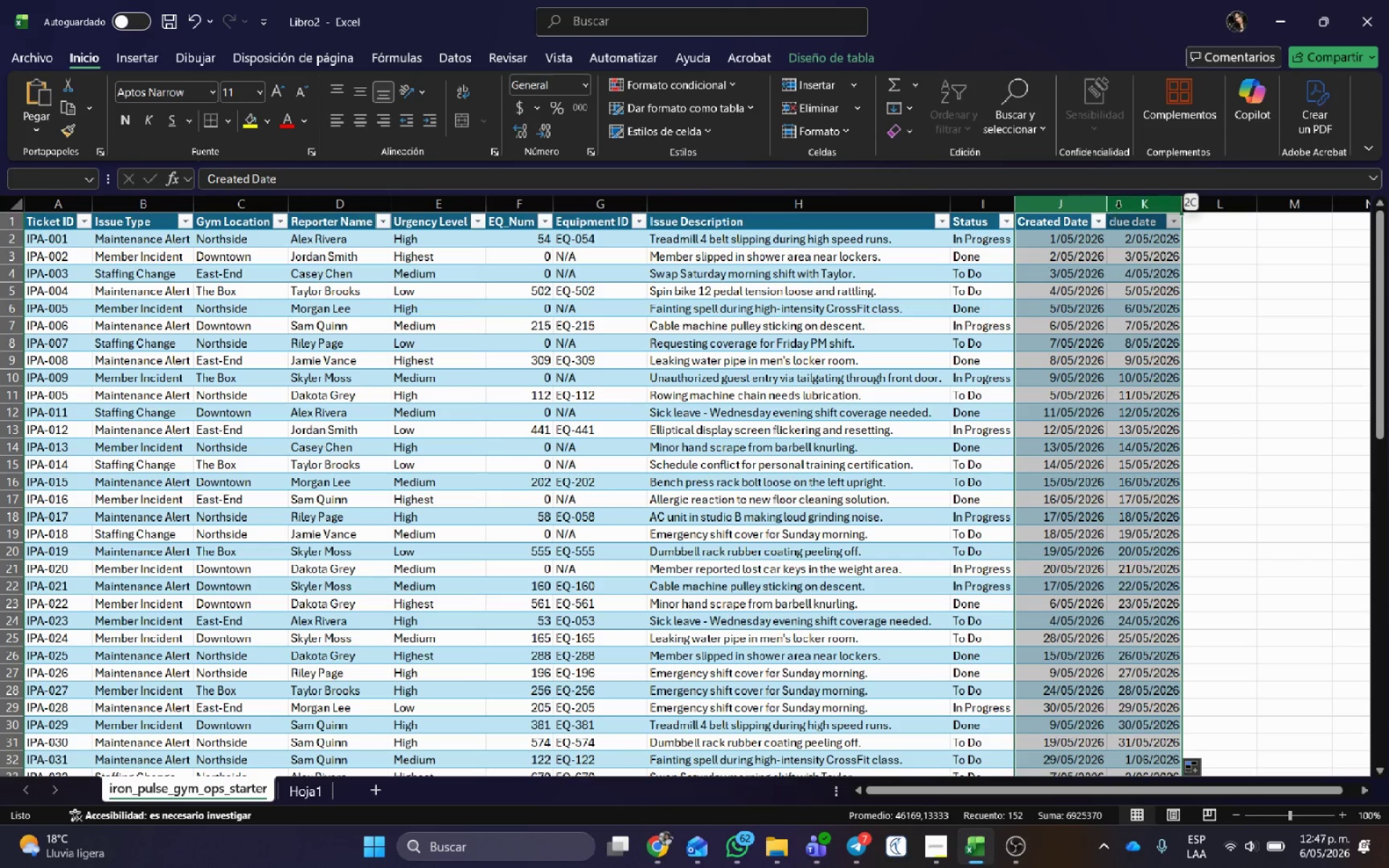 
right_click([1118, 207])
 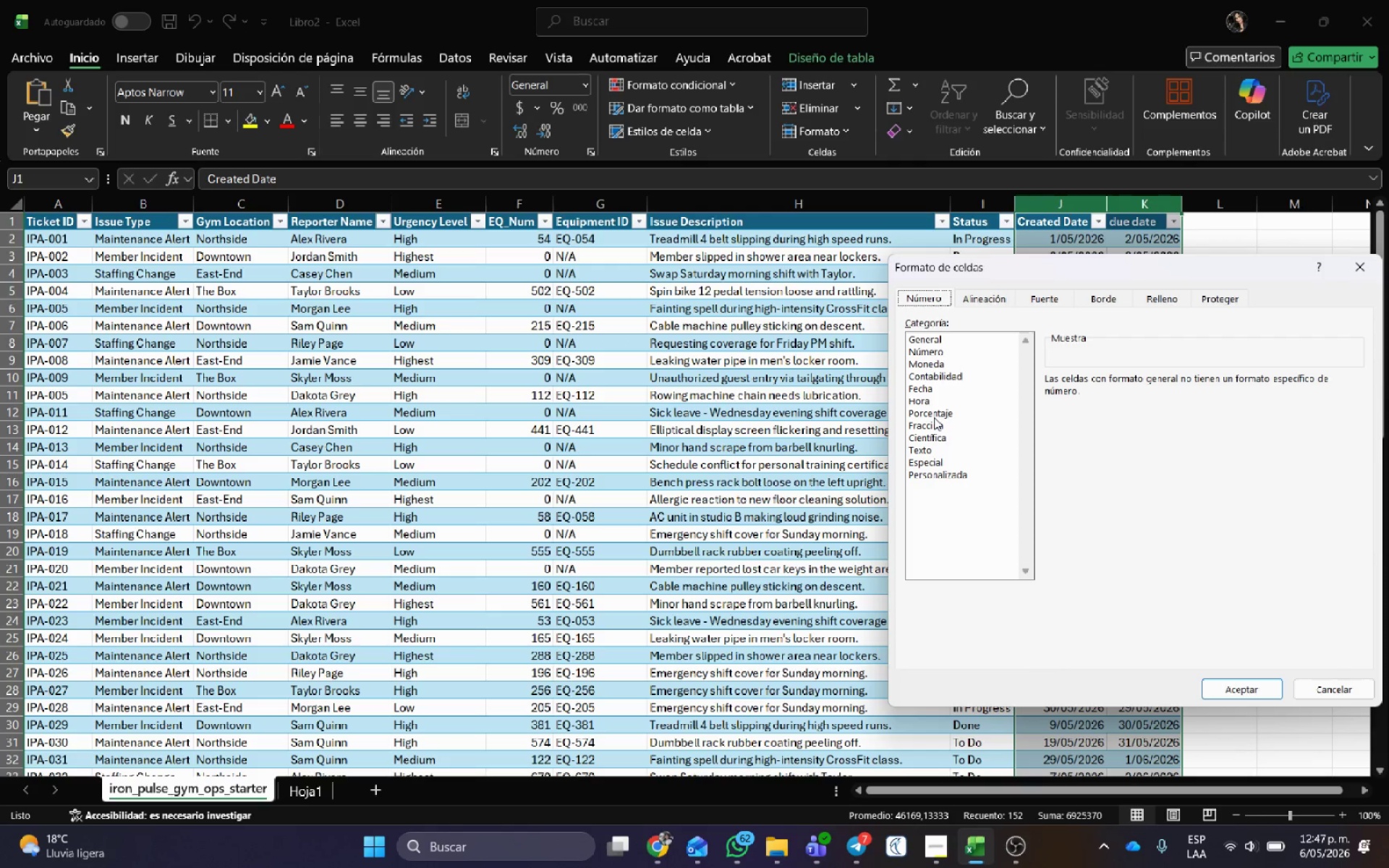 
wait(5.3)
 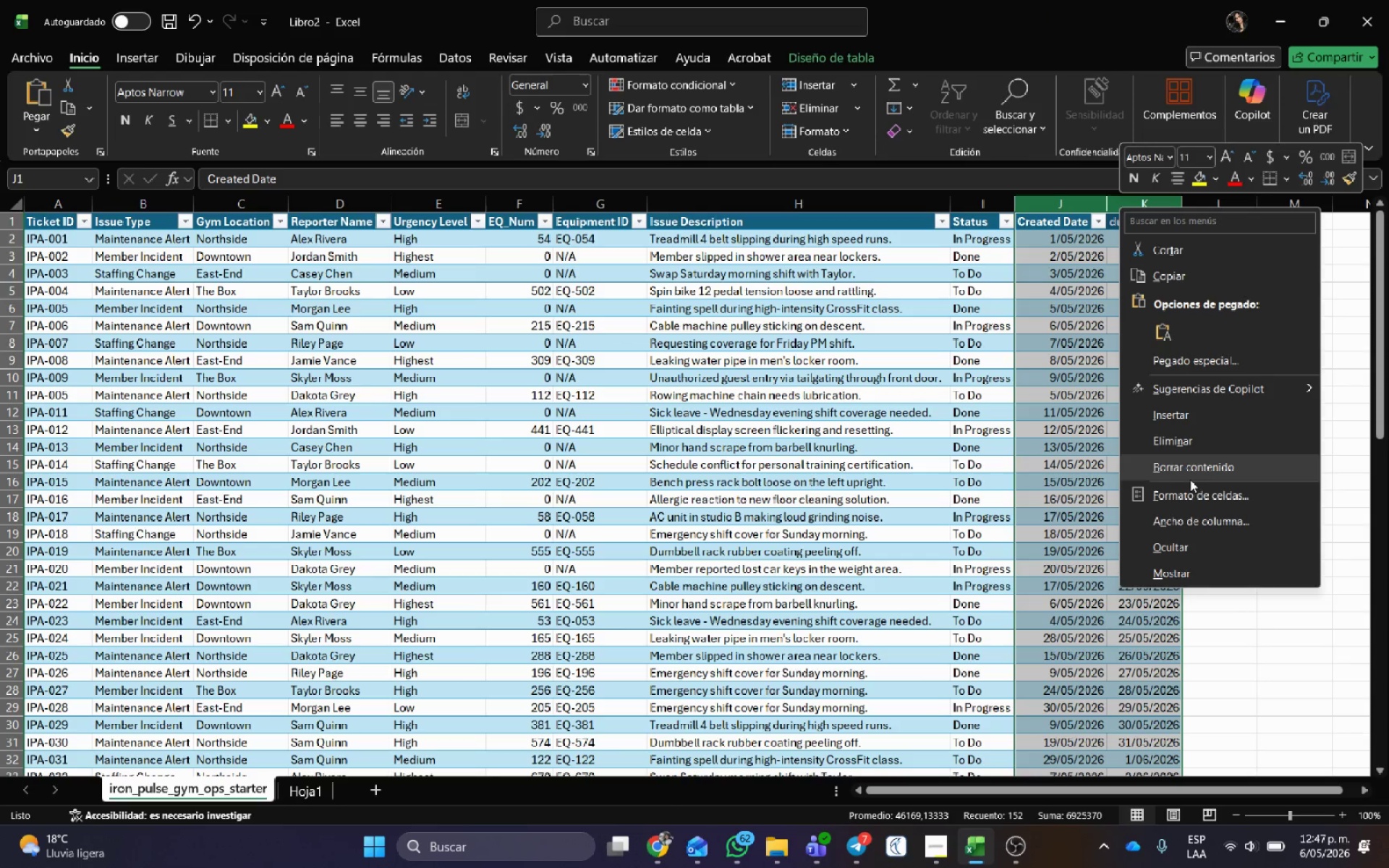 
left_click([927, 389])
 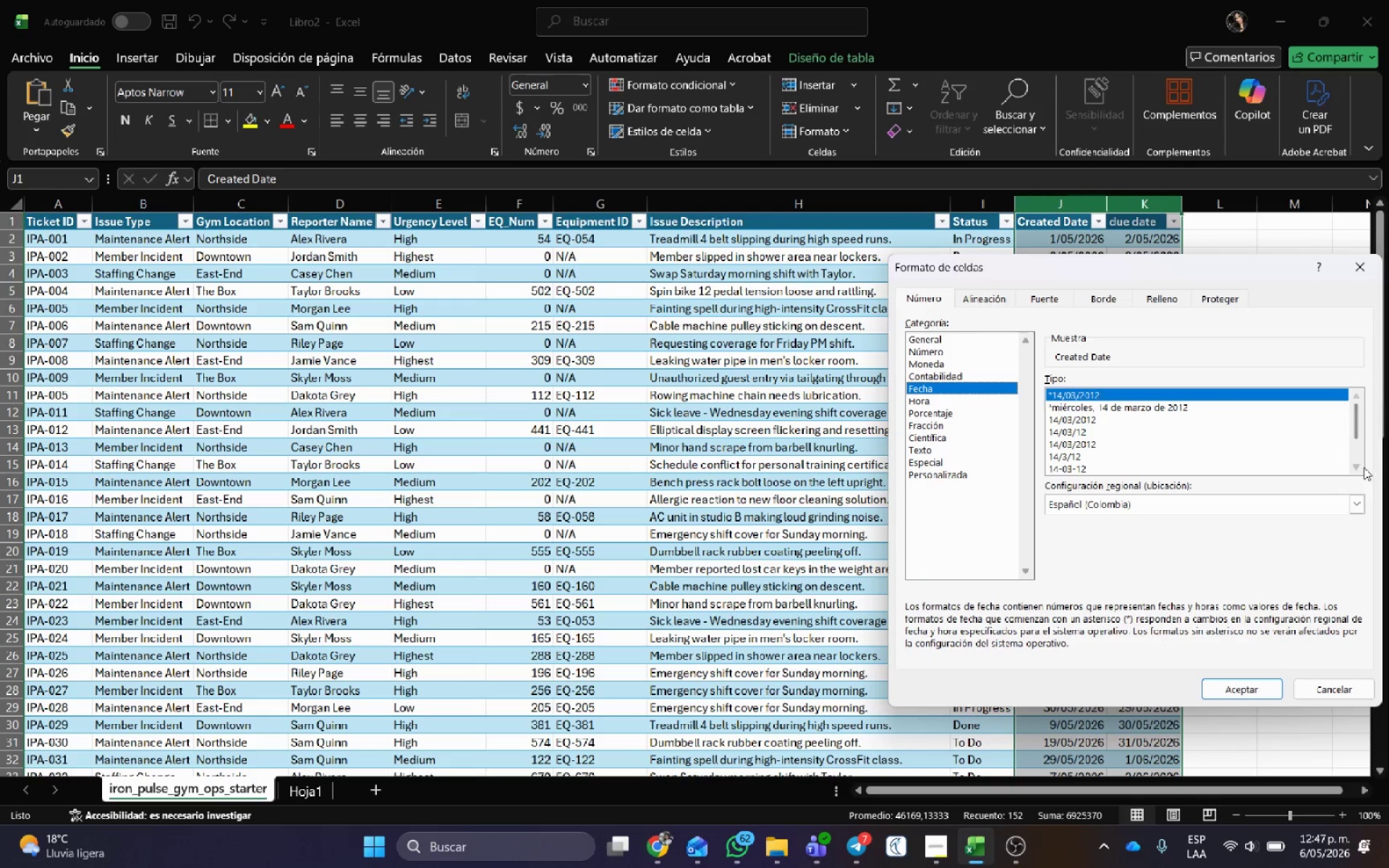 
left_click([1356, 463])
 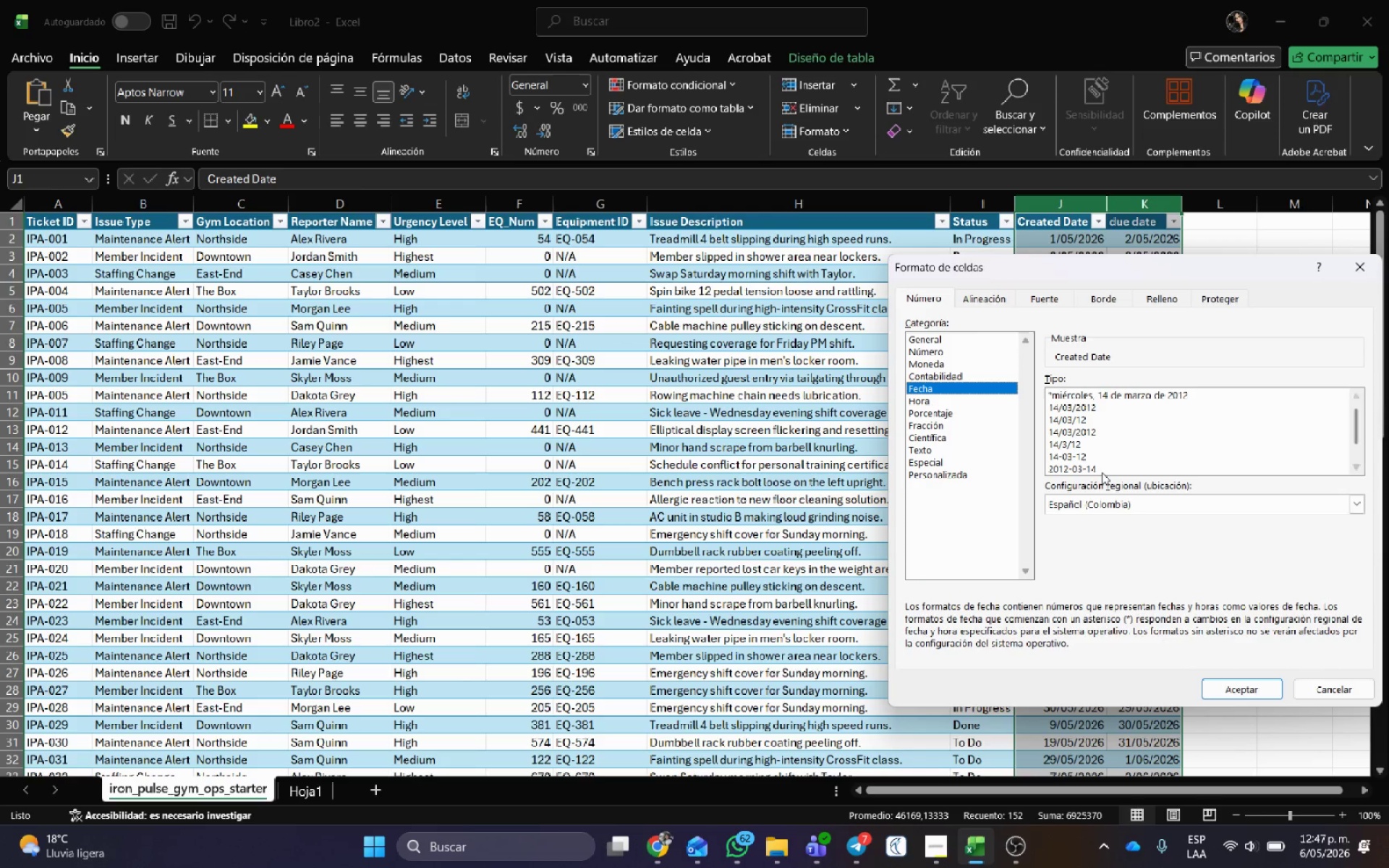 
left_click([1102, 472])
 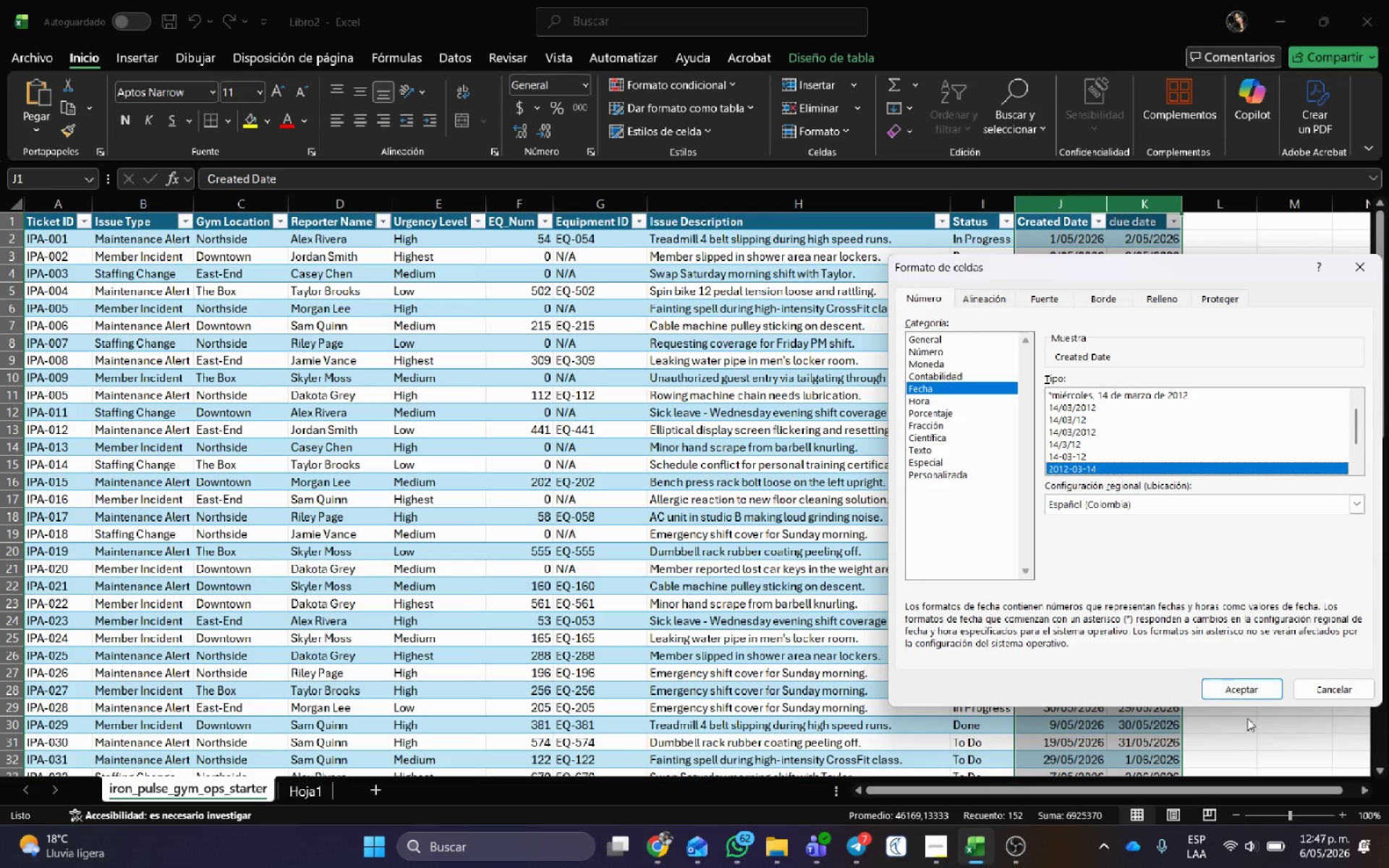 
left_click([1239, 697])
 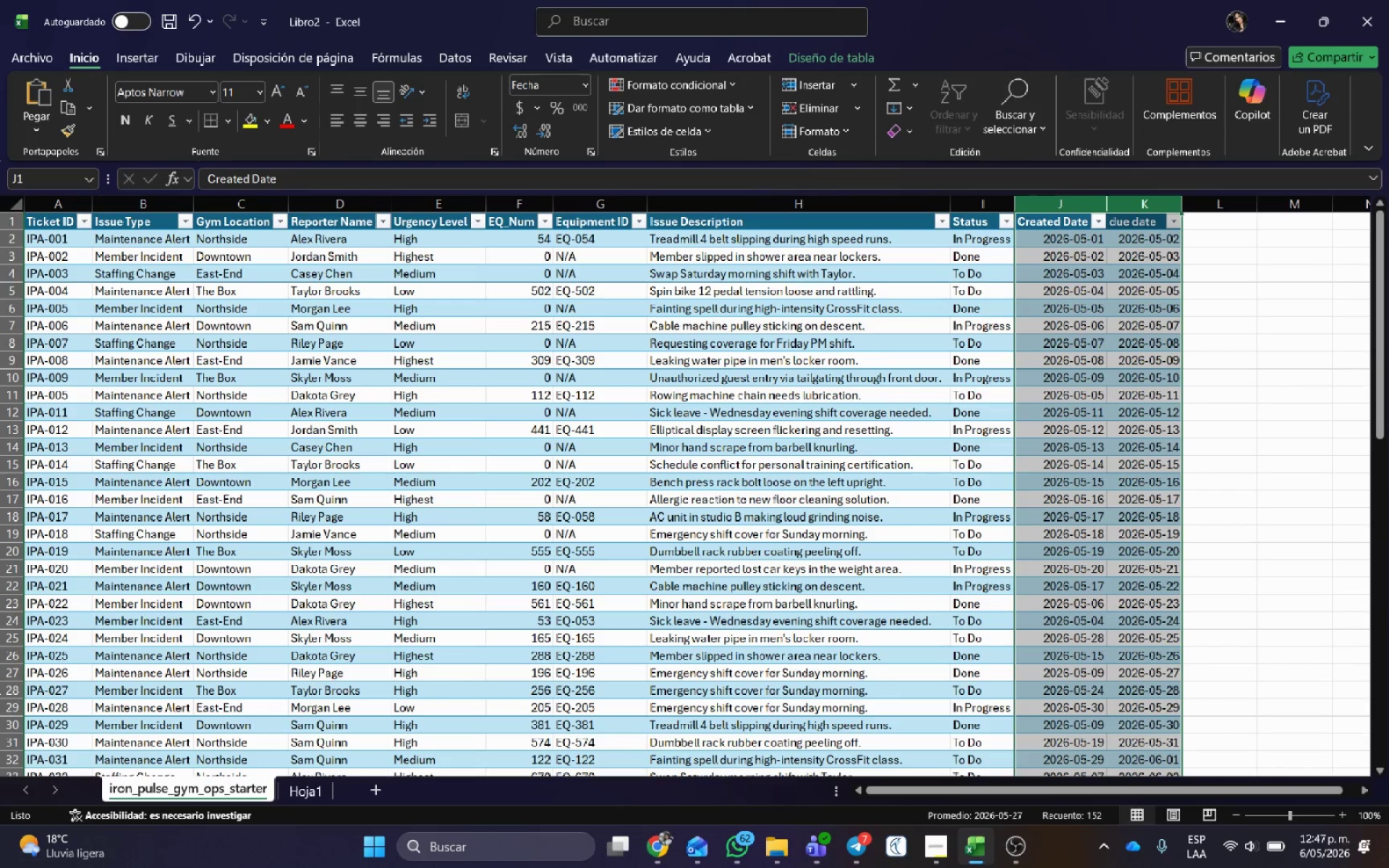 
left_click([198, 540])
 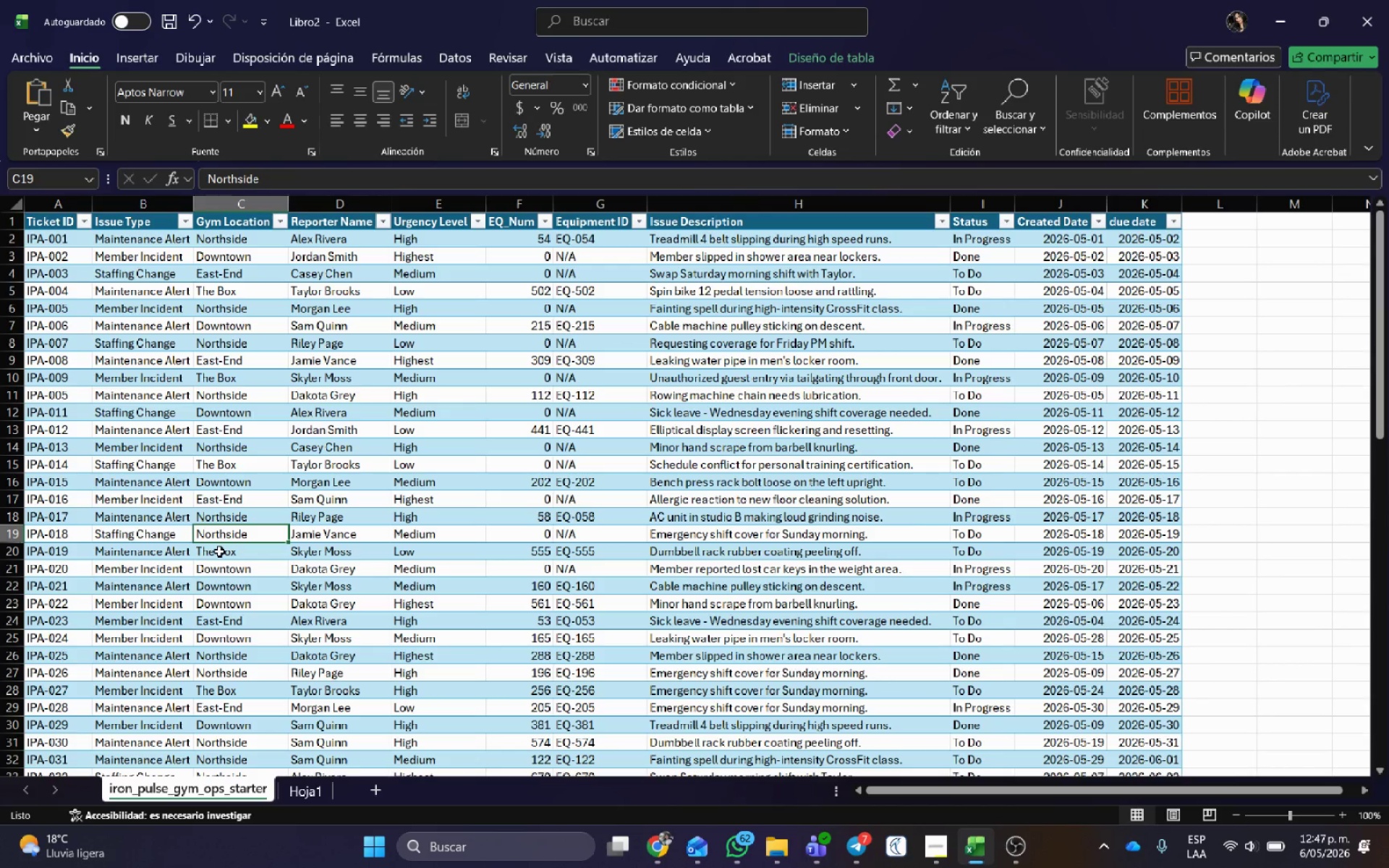 
key(Alt+AltLeft)
 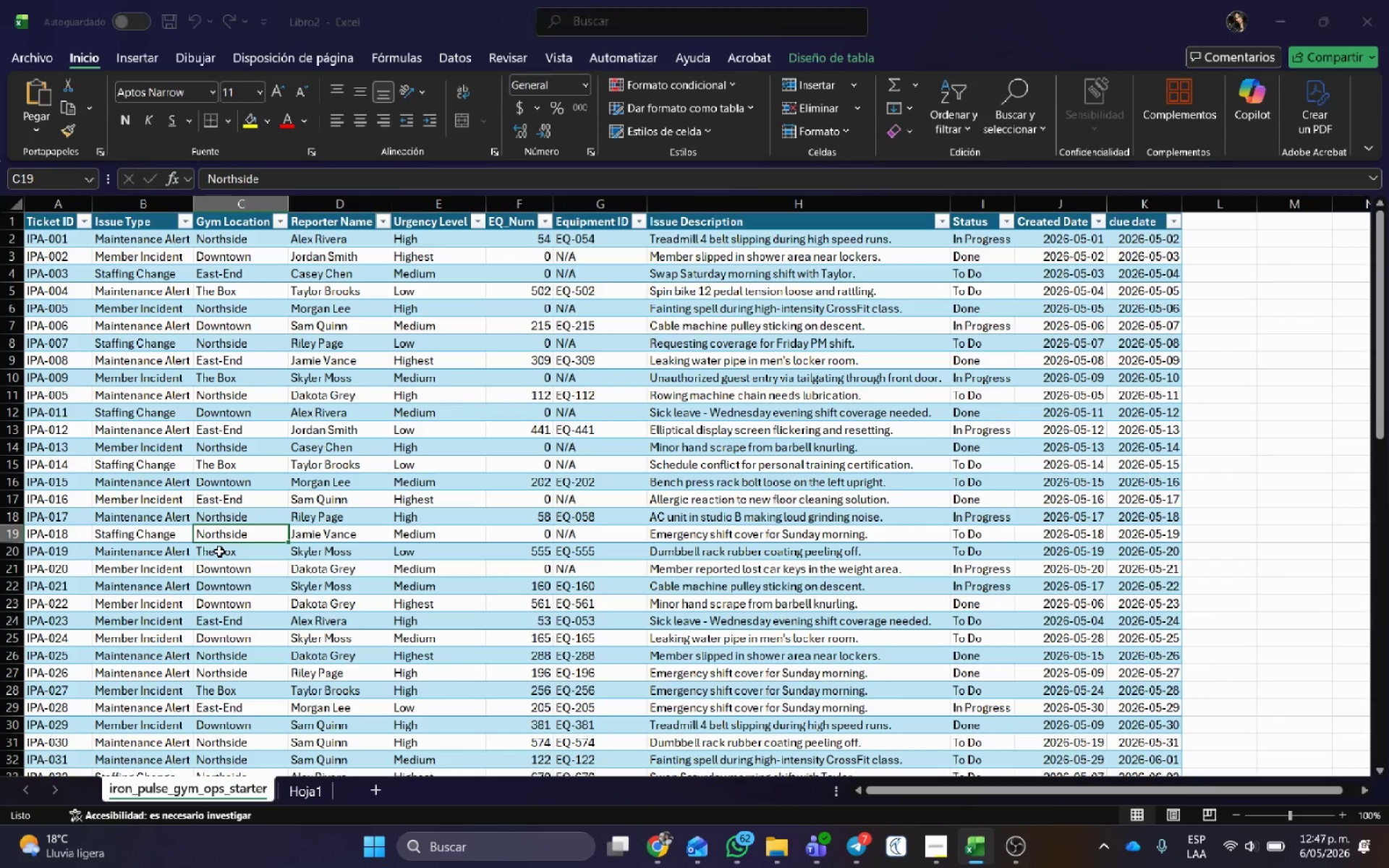 
key(Alt+Tab)
 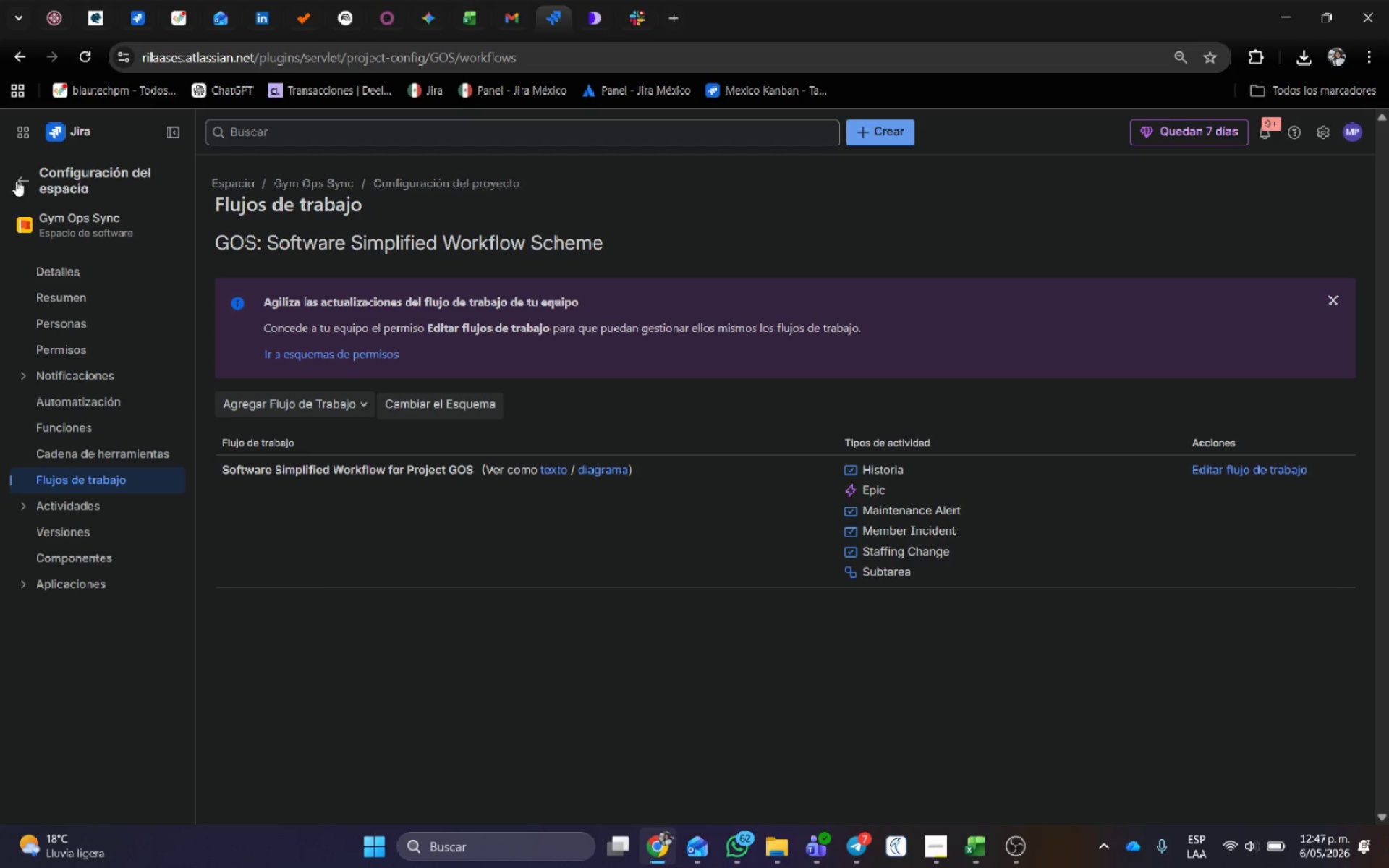 
left_click([20, 179])
 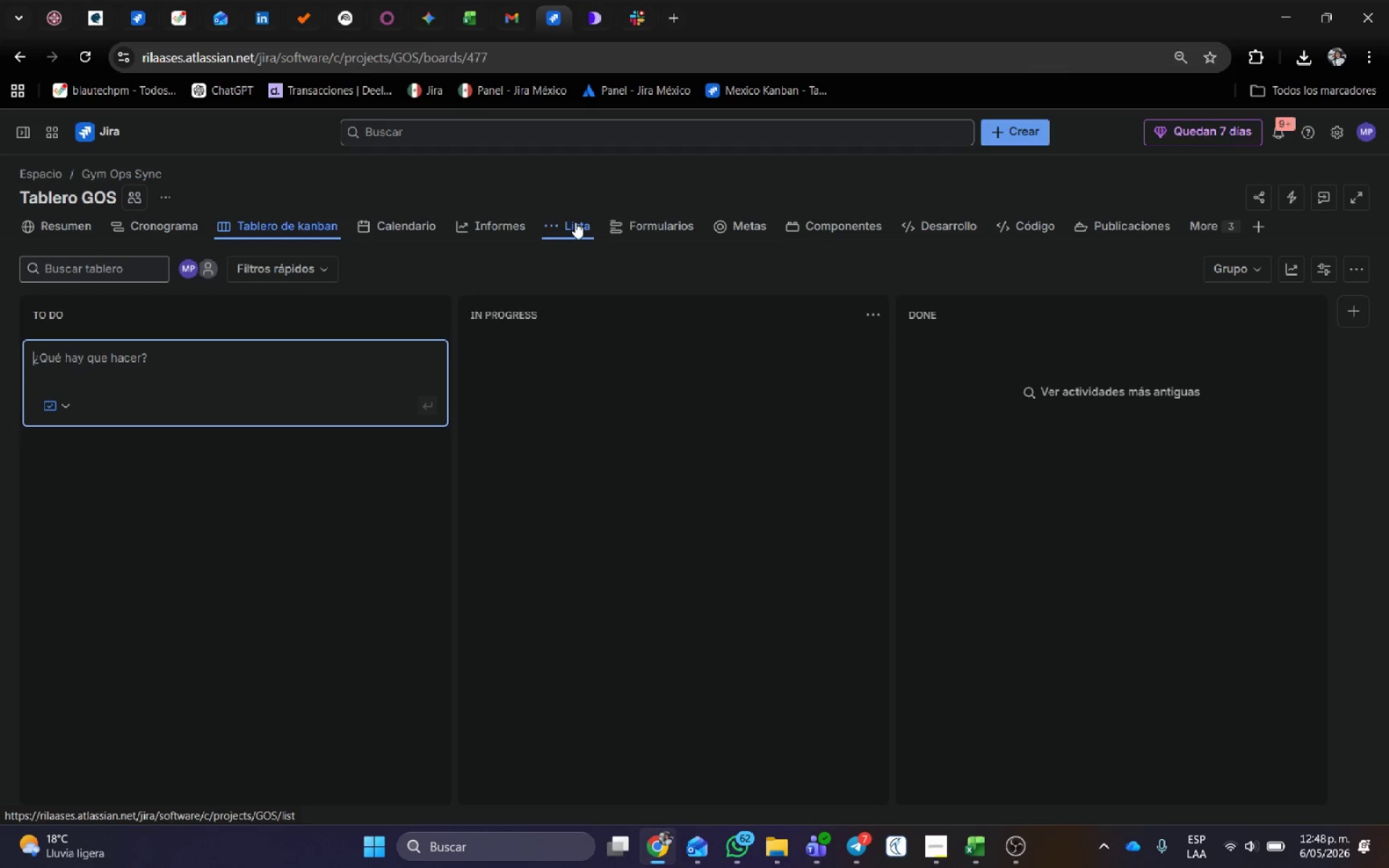 
wait(7.89)
 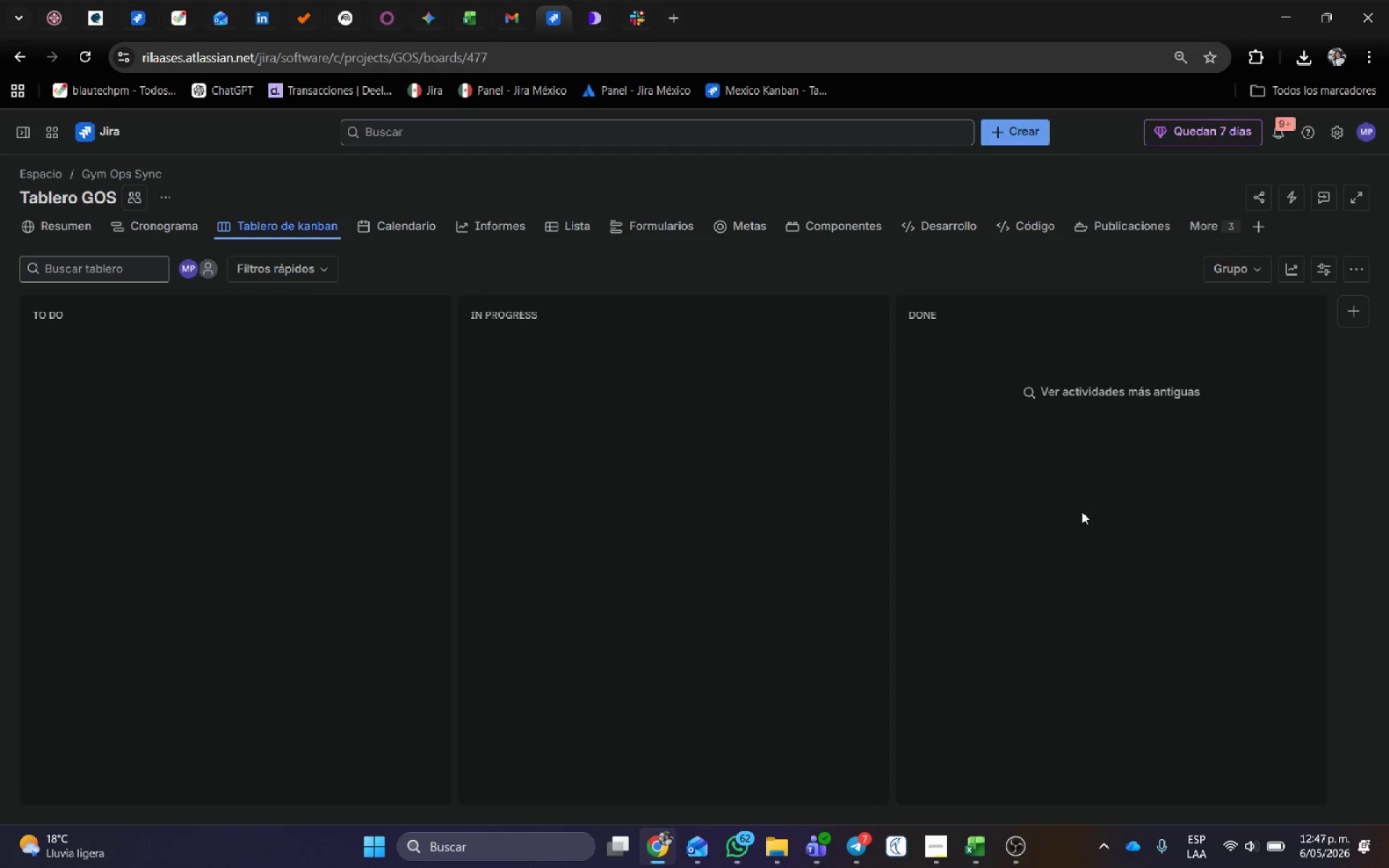 
left_click([588, 221])
 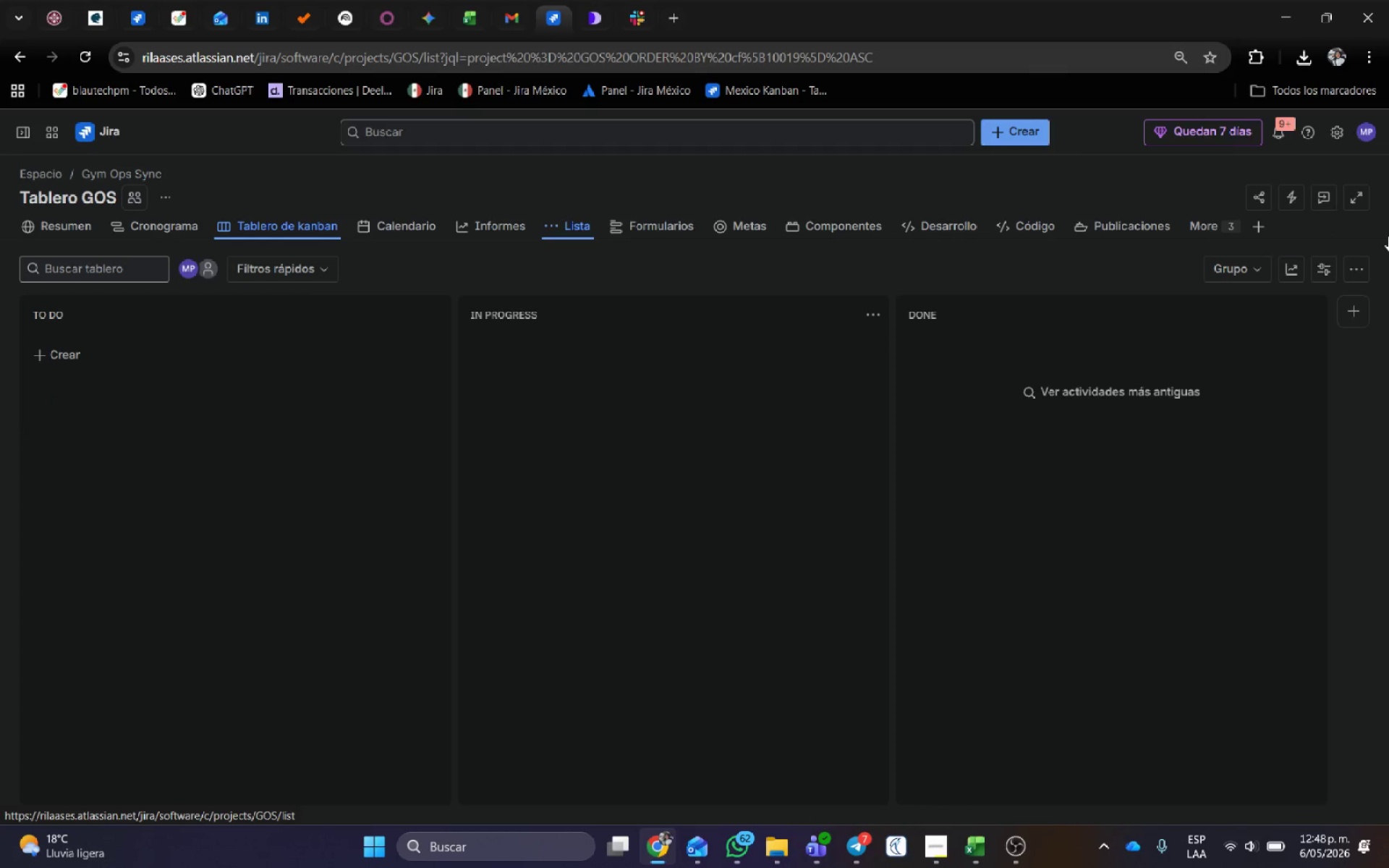 
mouse_move([1369, 260])
 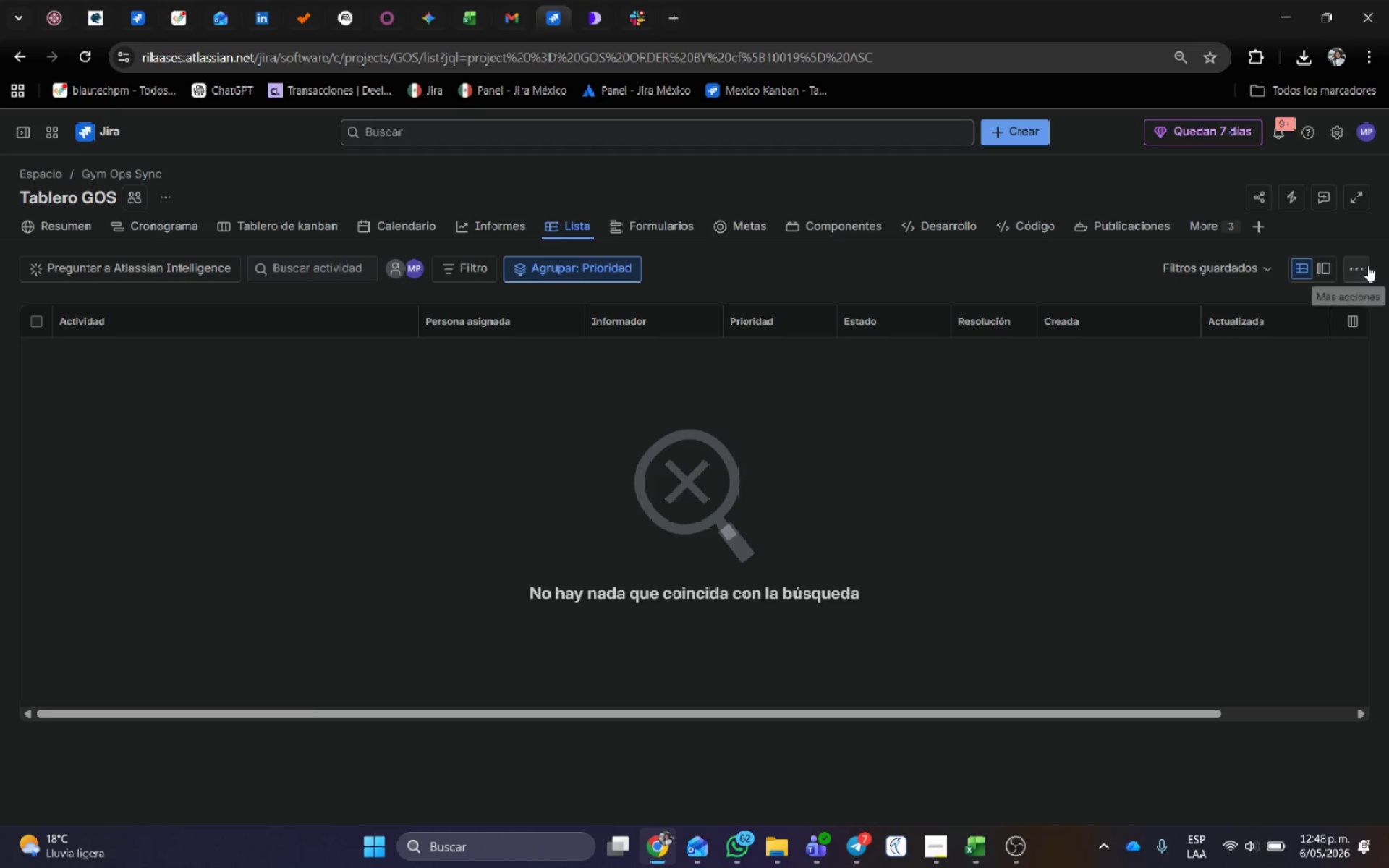 
left_click([1367, 265])
 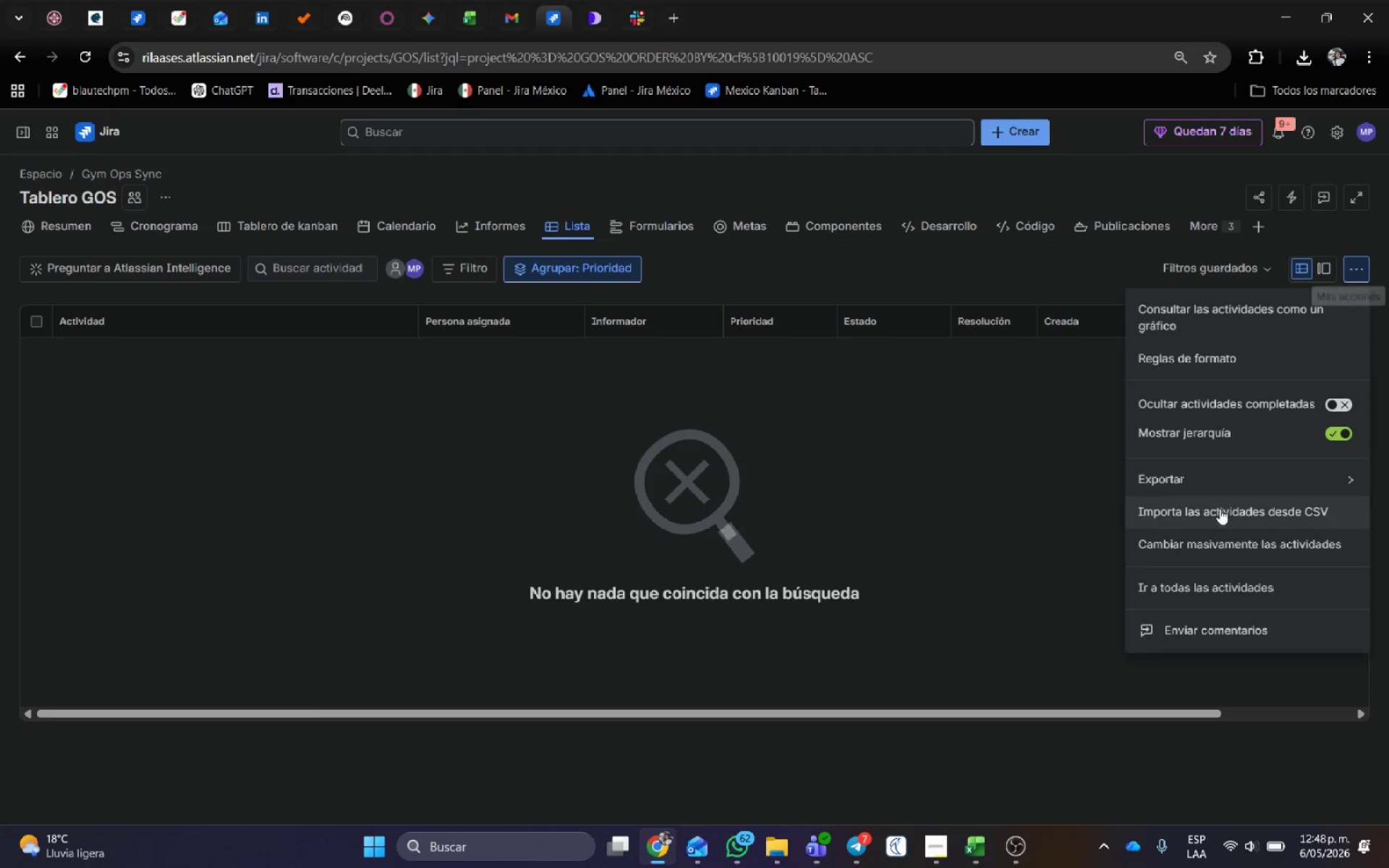 
left_click([1220, 514])
 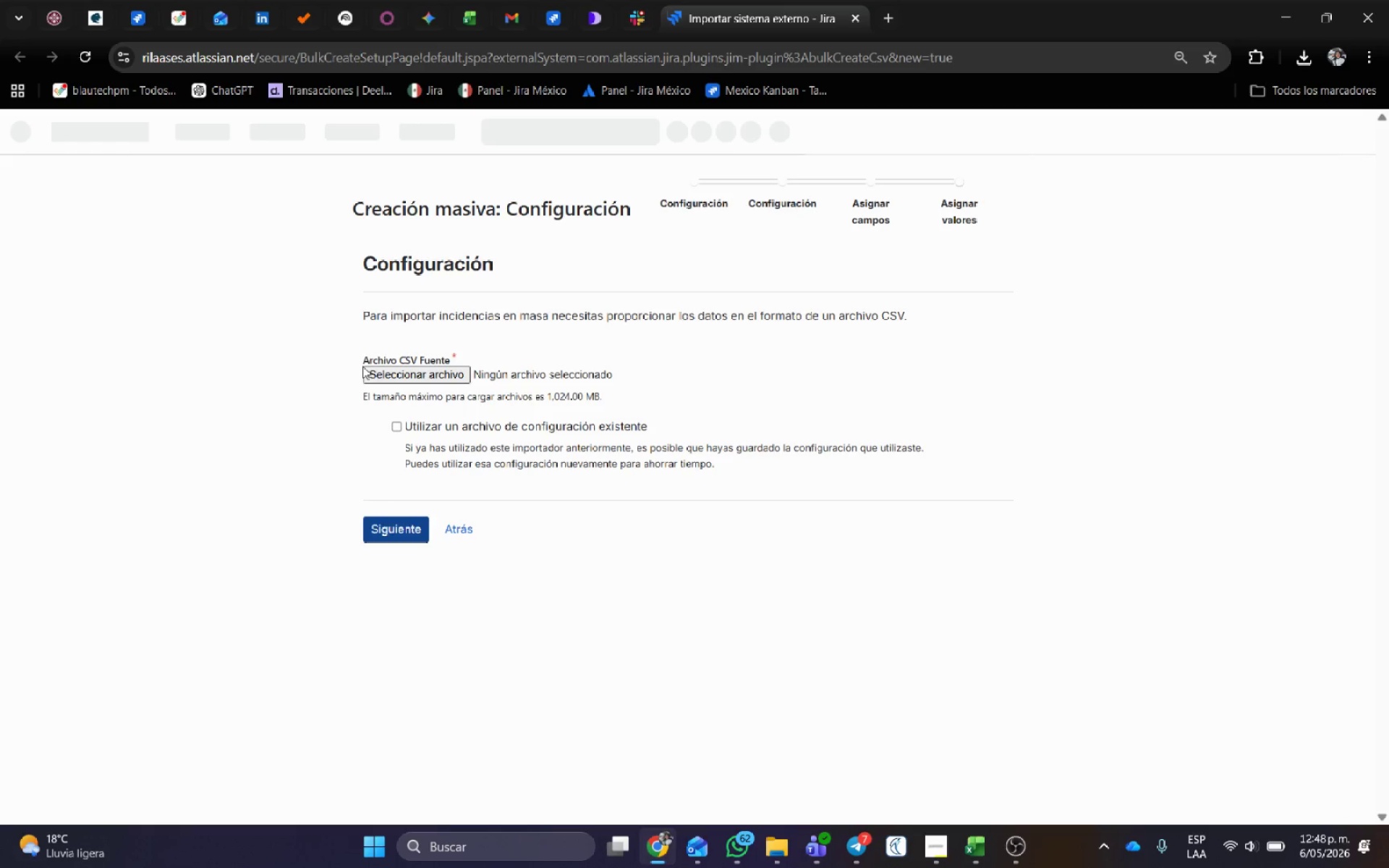 
left_click([510, 378])
 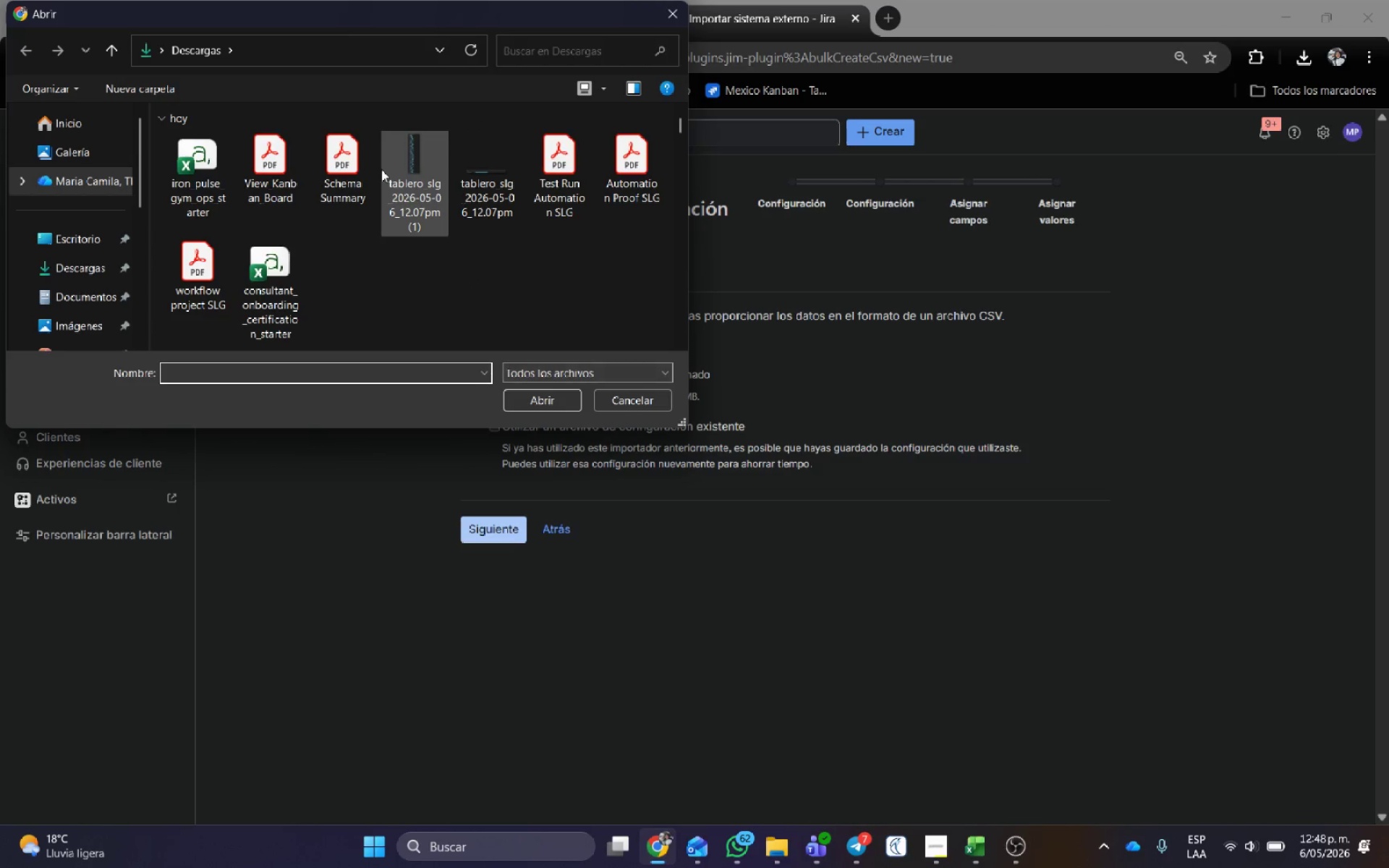 
left_click([211, 166])
 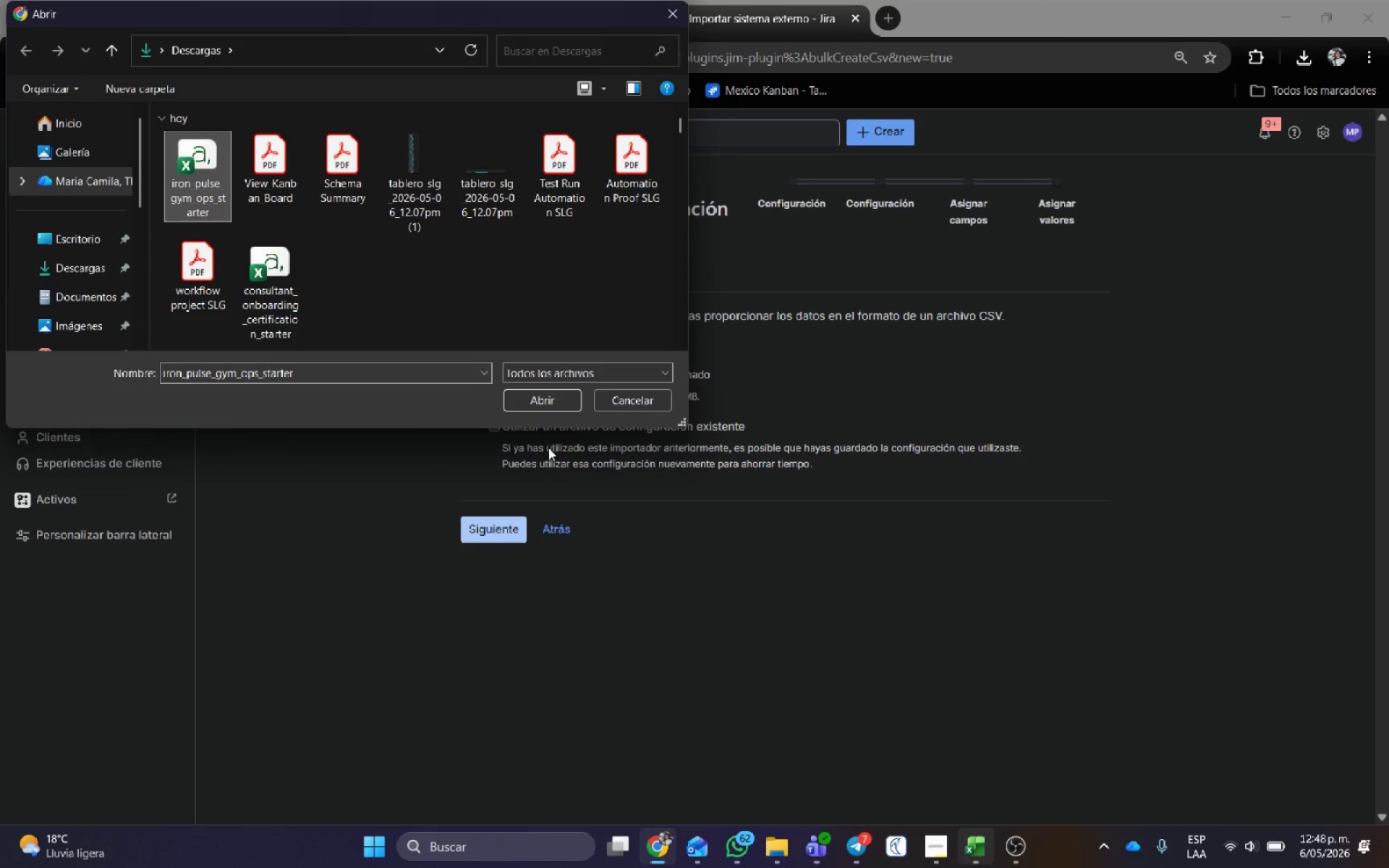 
left_click([641, 399])
 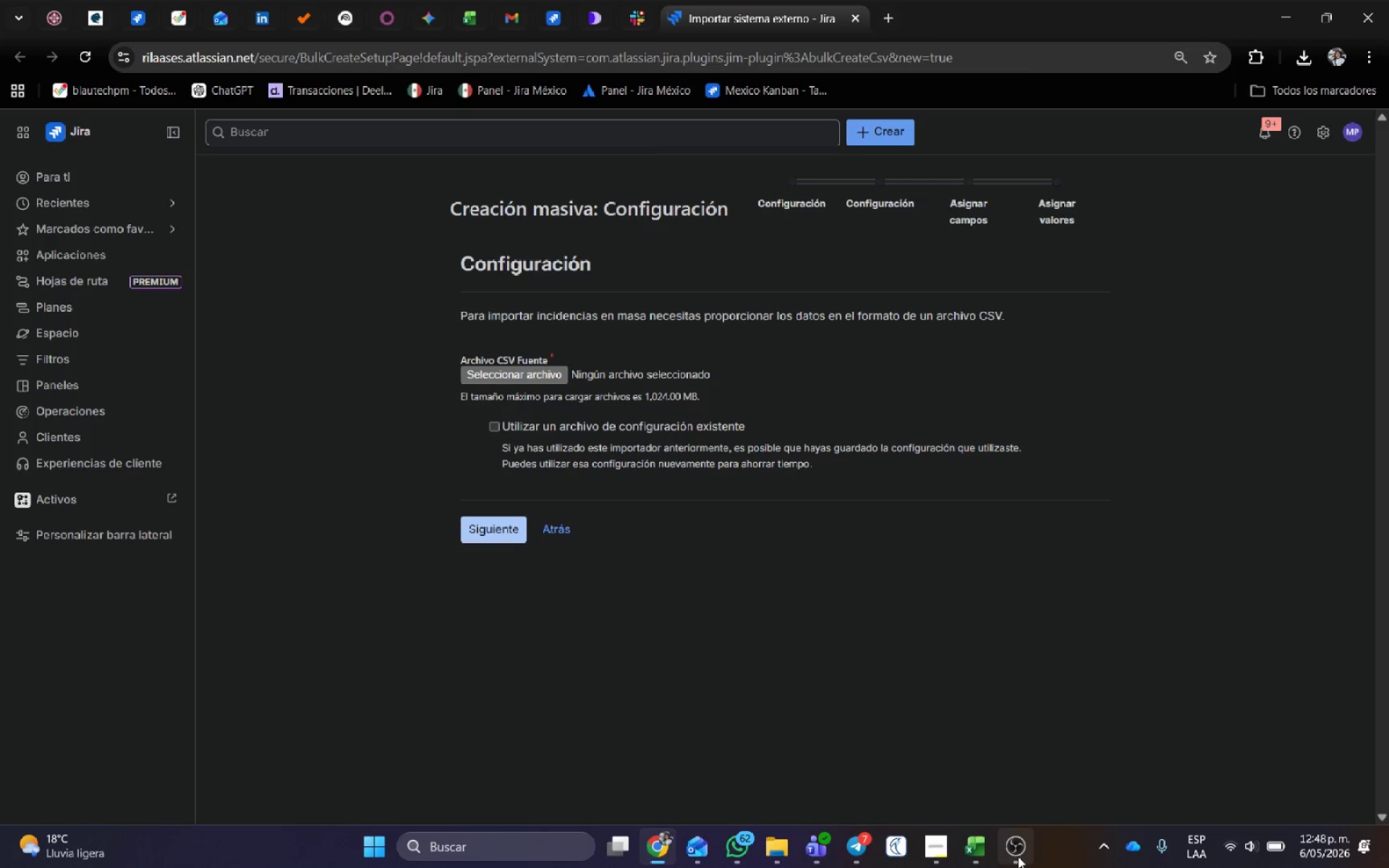 
left_click([984, 849])
 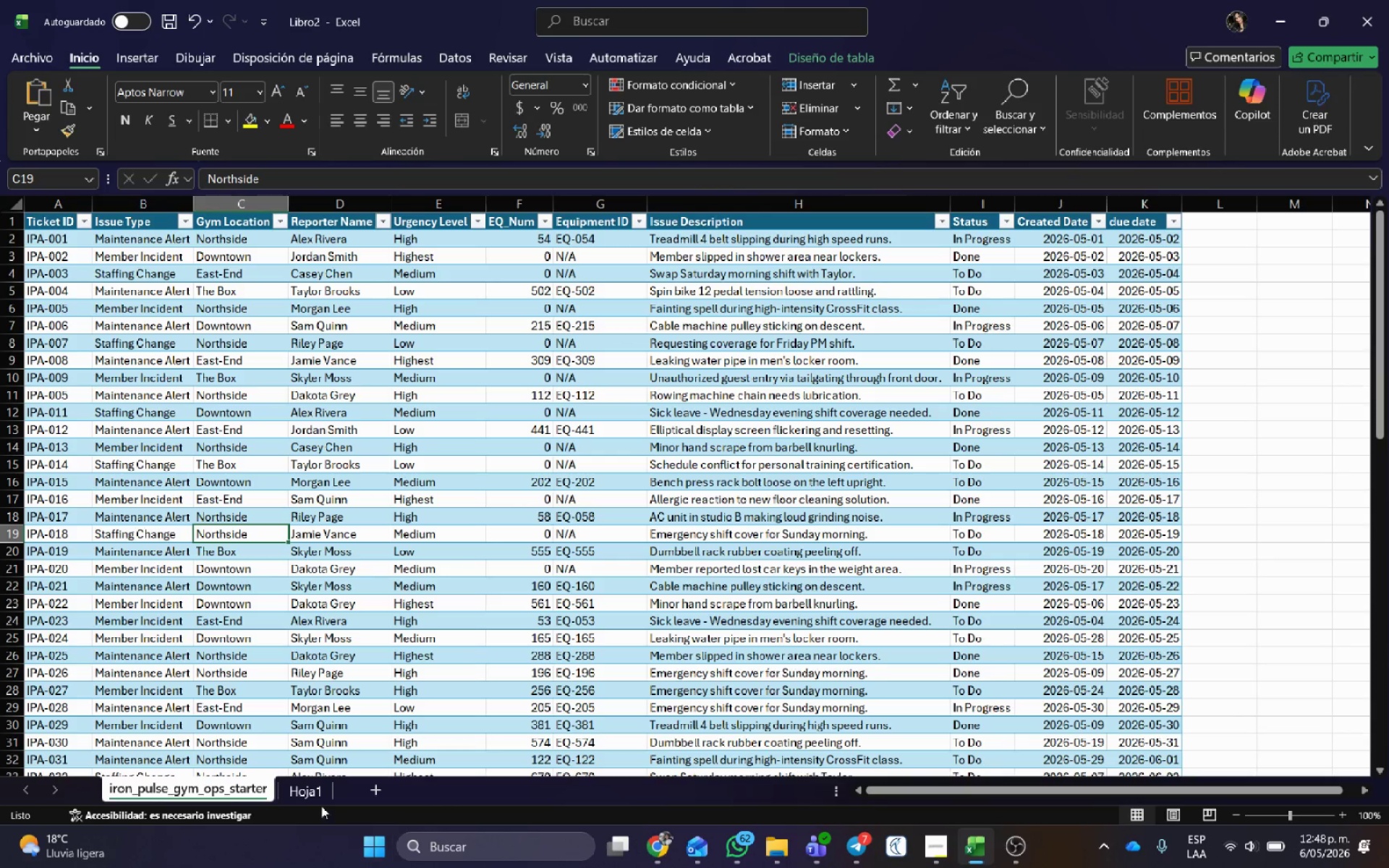 
right_click([319, 784])
 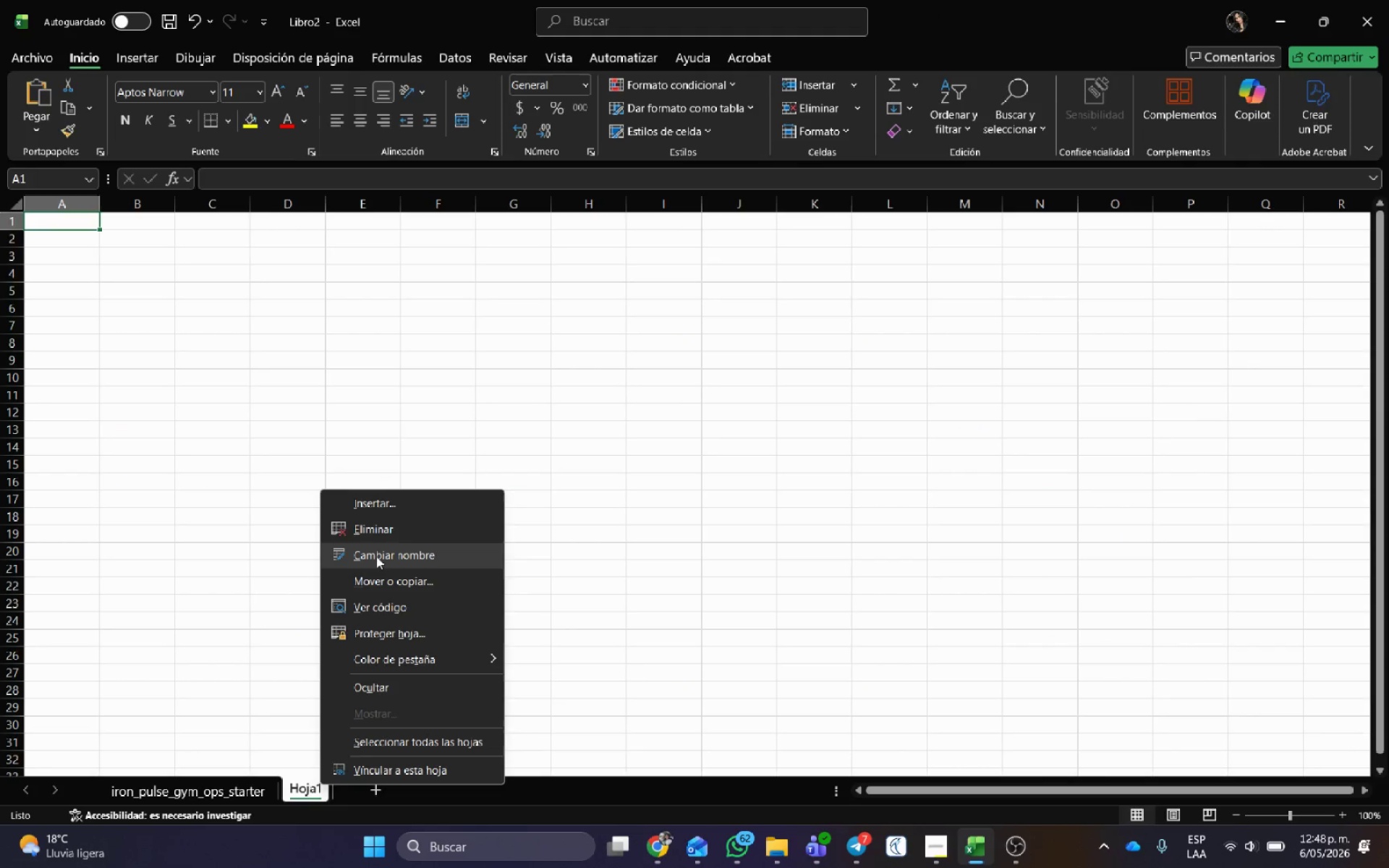 
left_click([375, 525])
 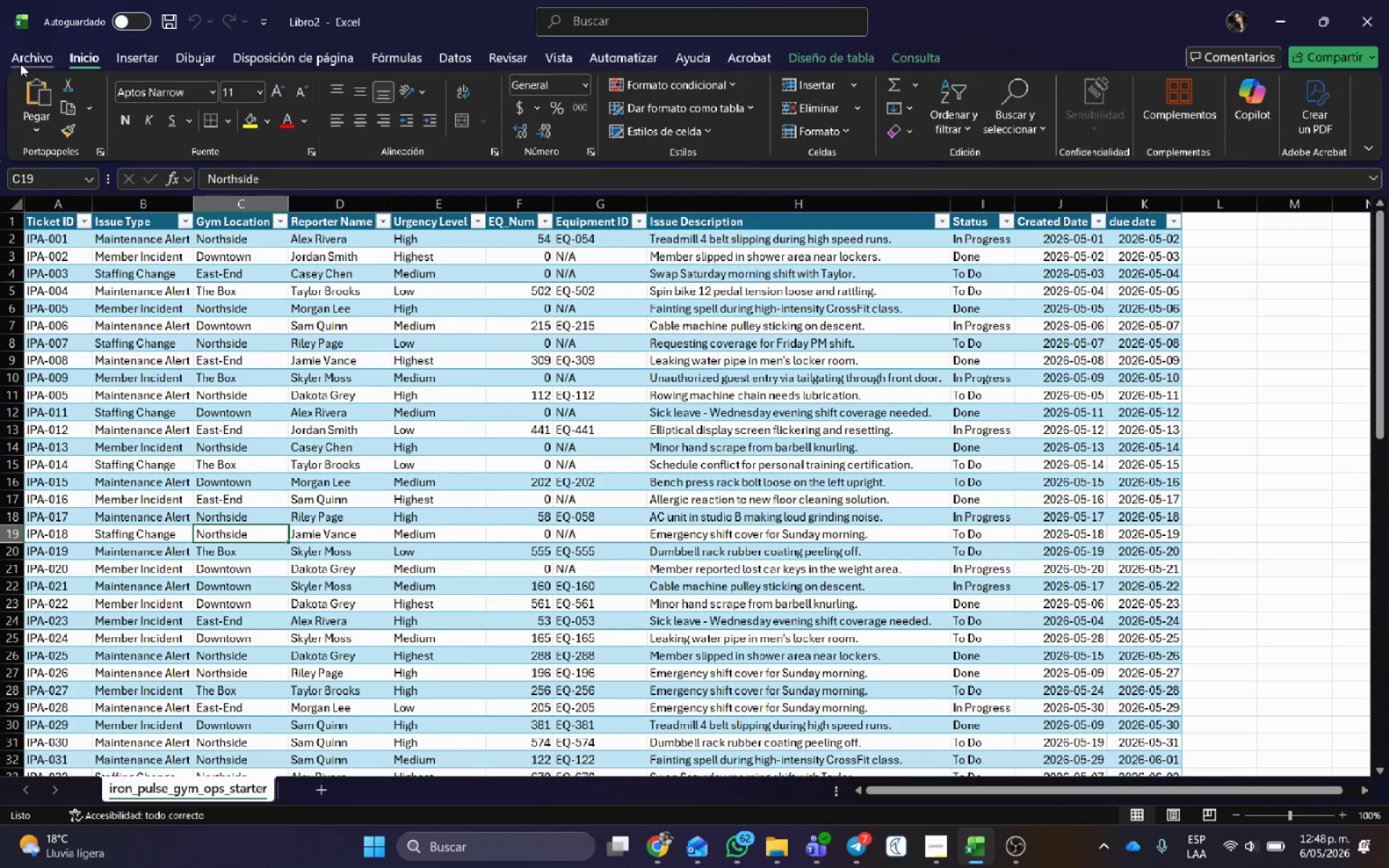 
left_click([22, 56])
 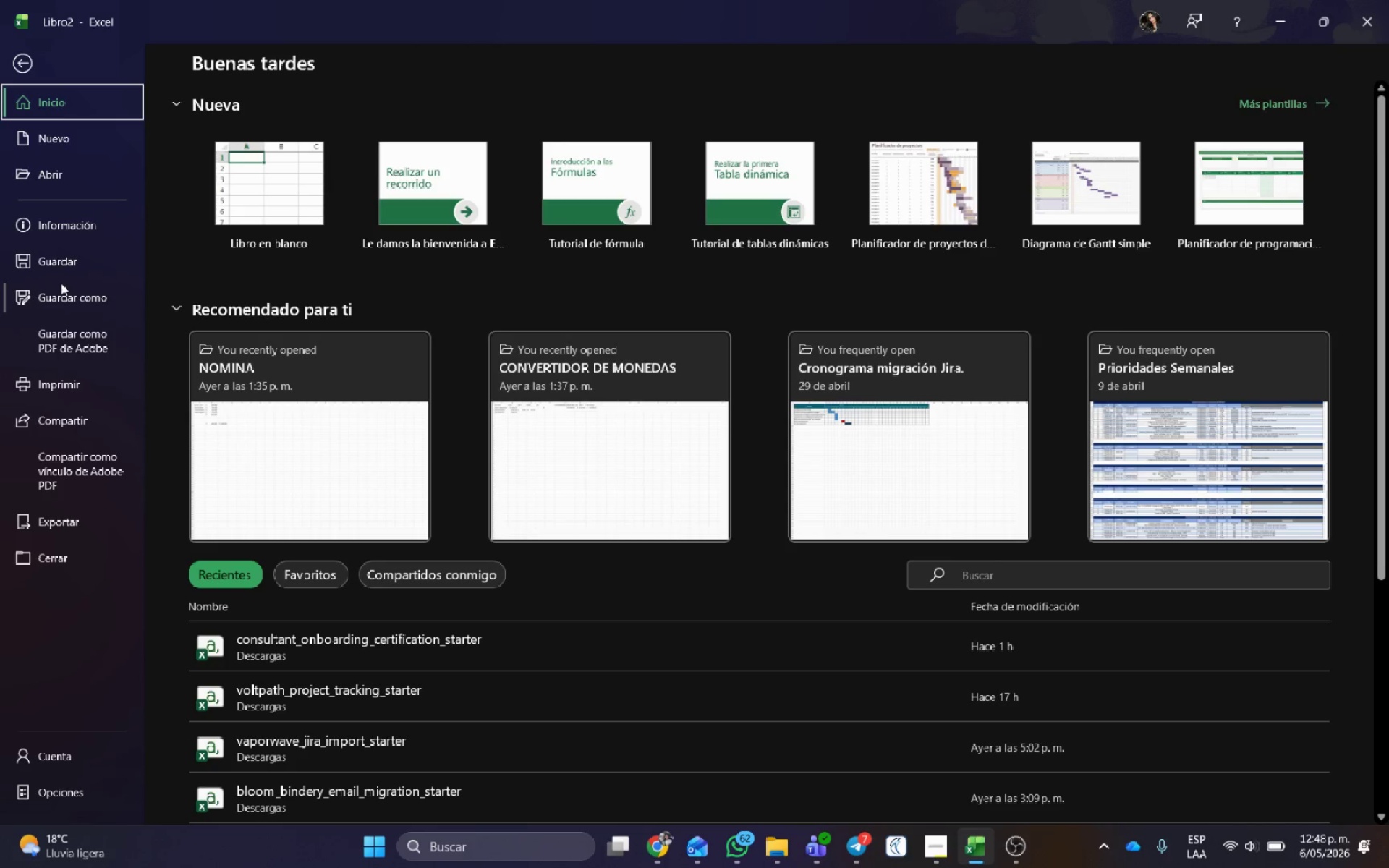 
left_click([69, 298])
 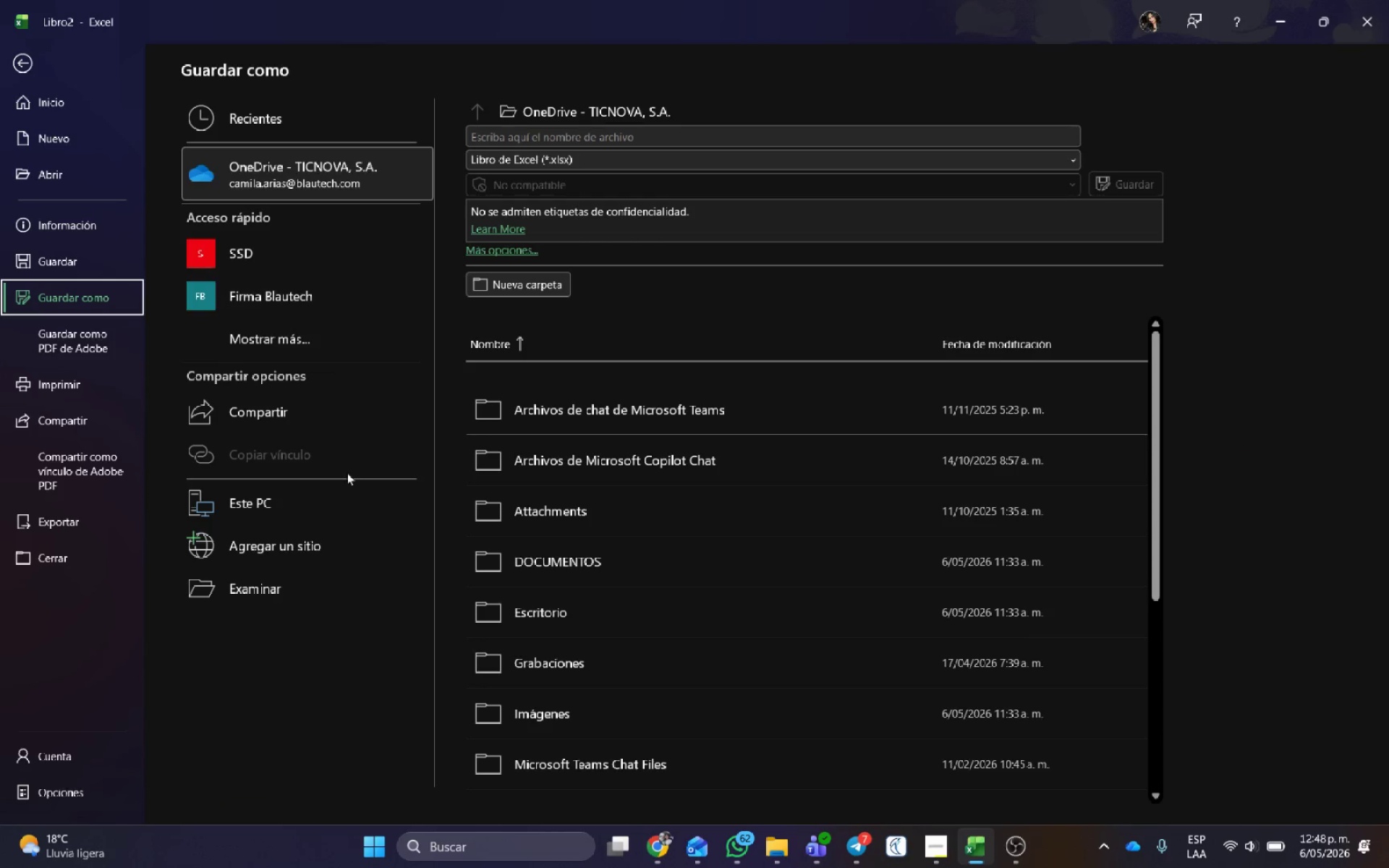 
left_click([309, 603])
 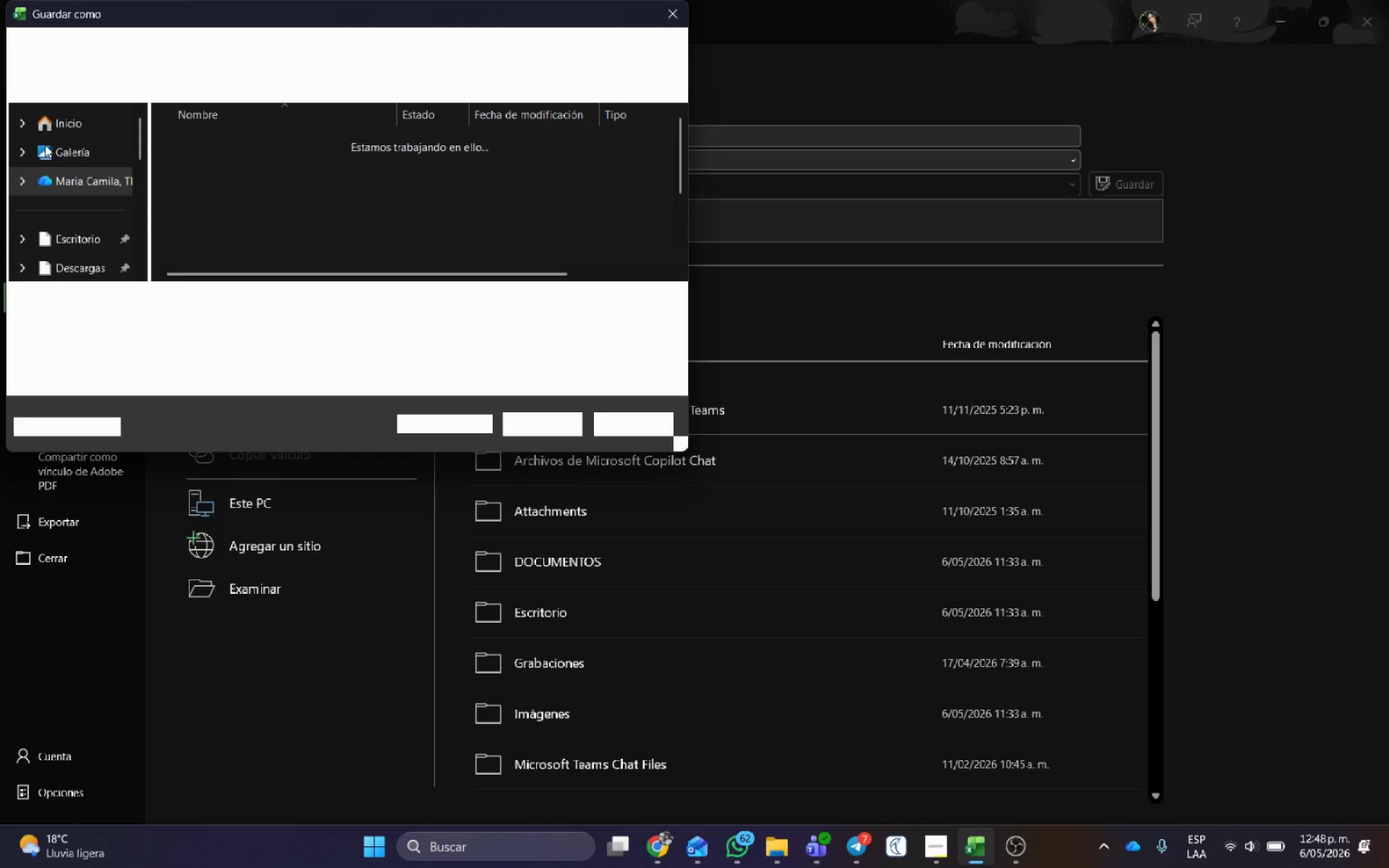 
left_click([56, 258])
 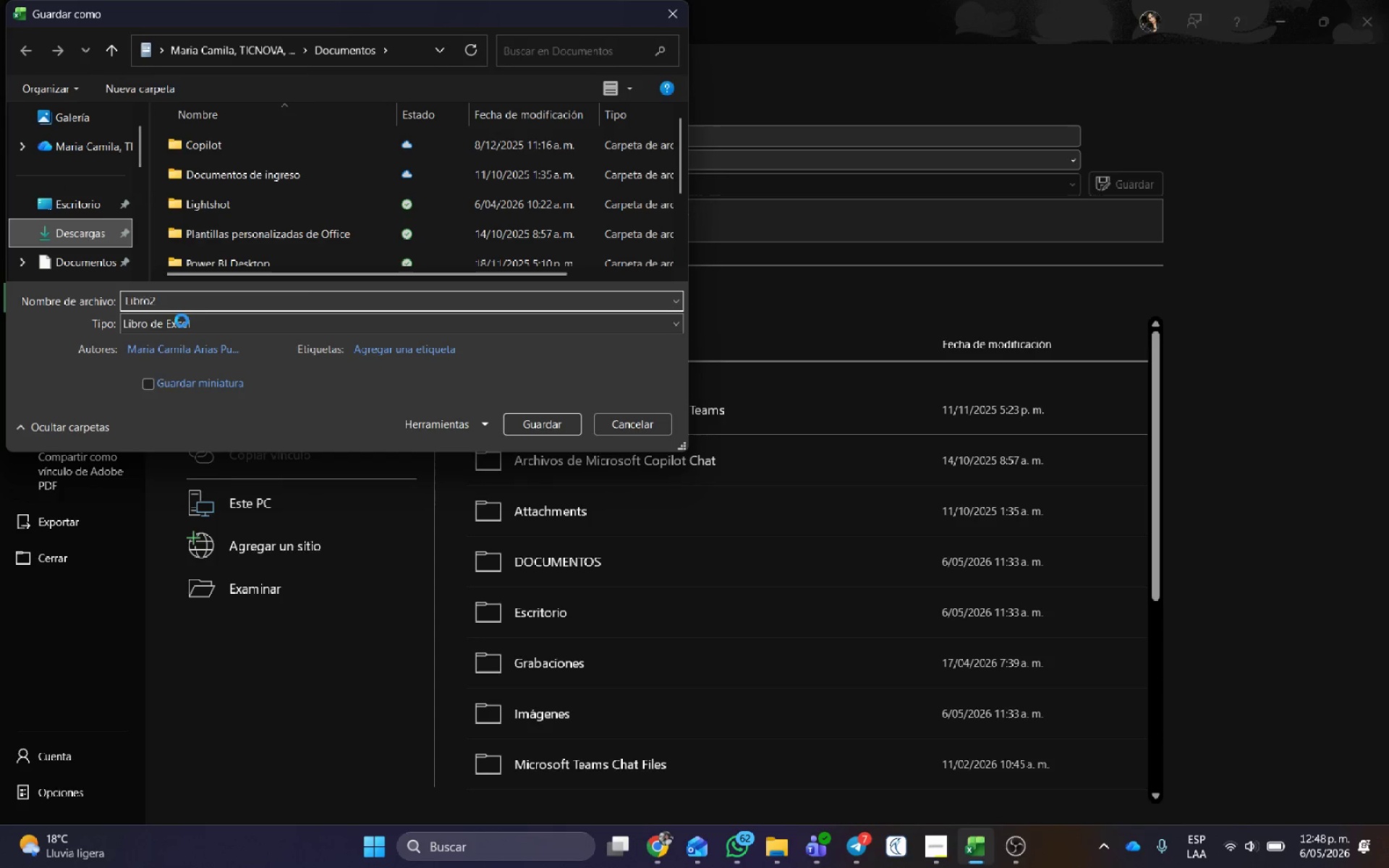 
left_click([180, 326])
 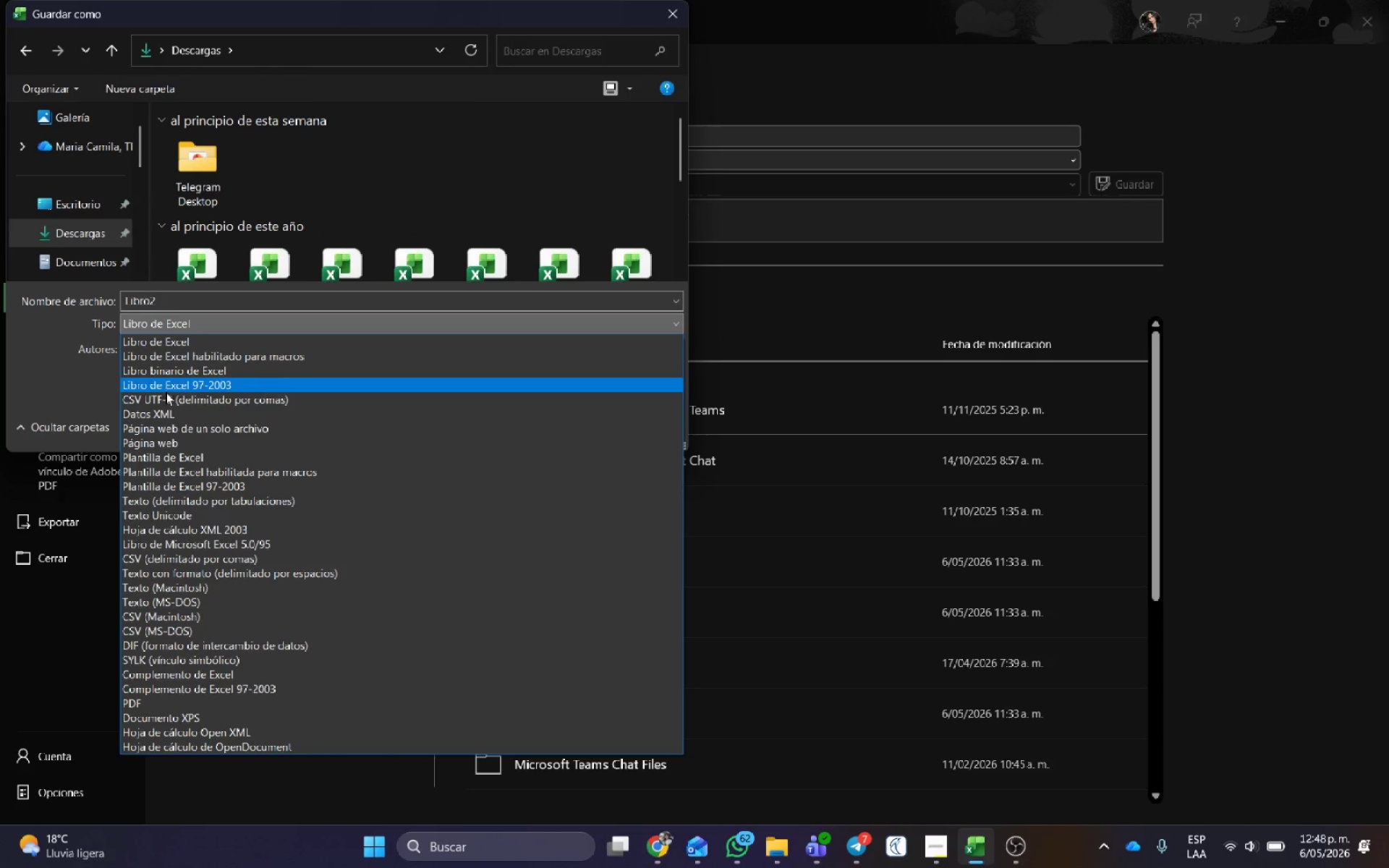 
left_click([166, 399])
 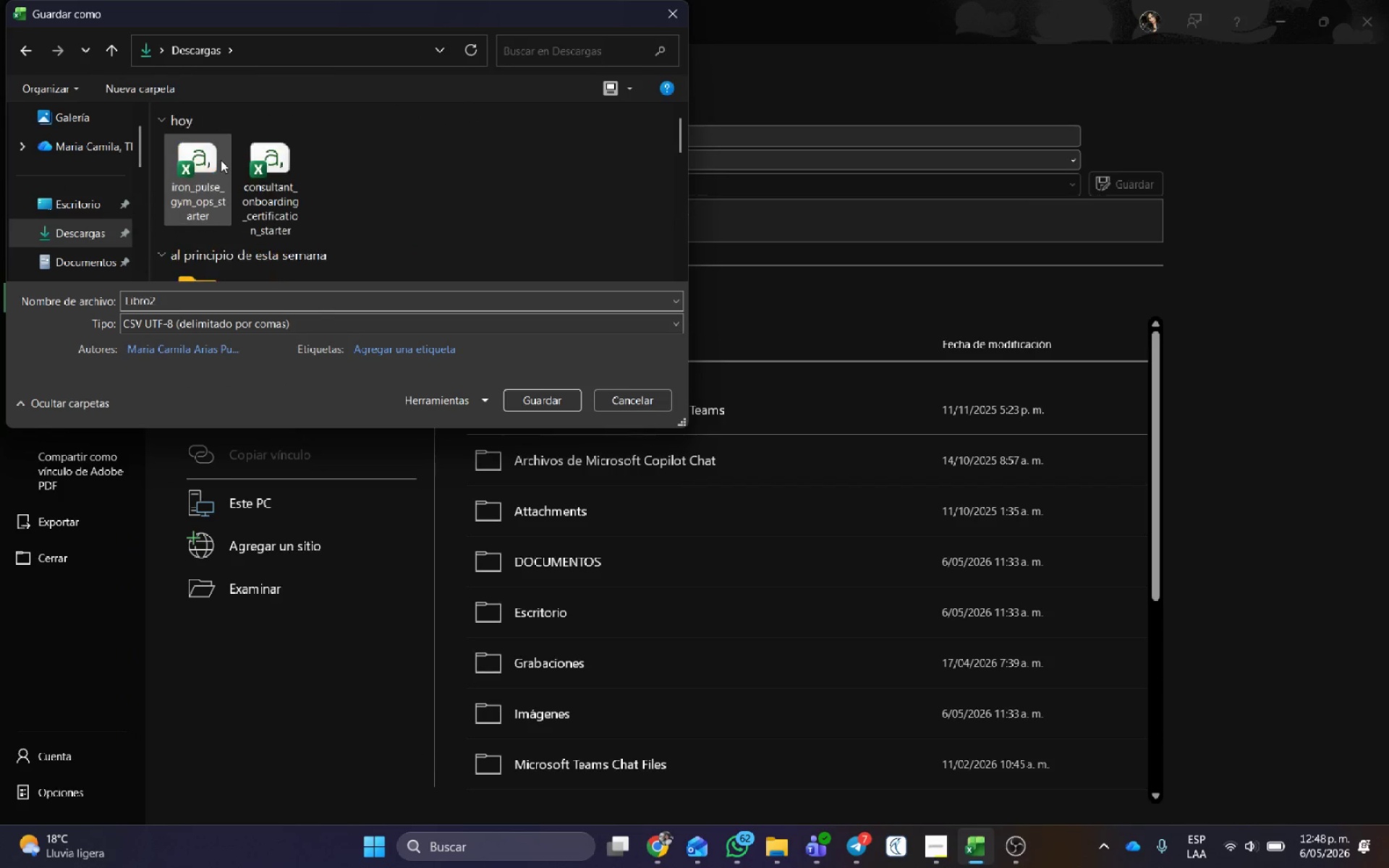 
left_click([218, 160])
 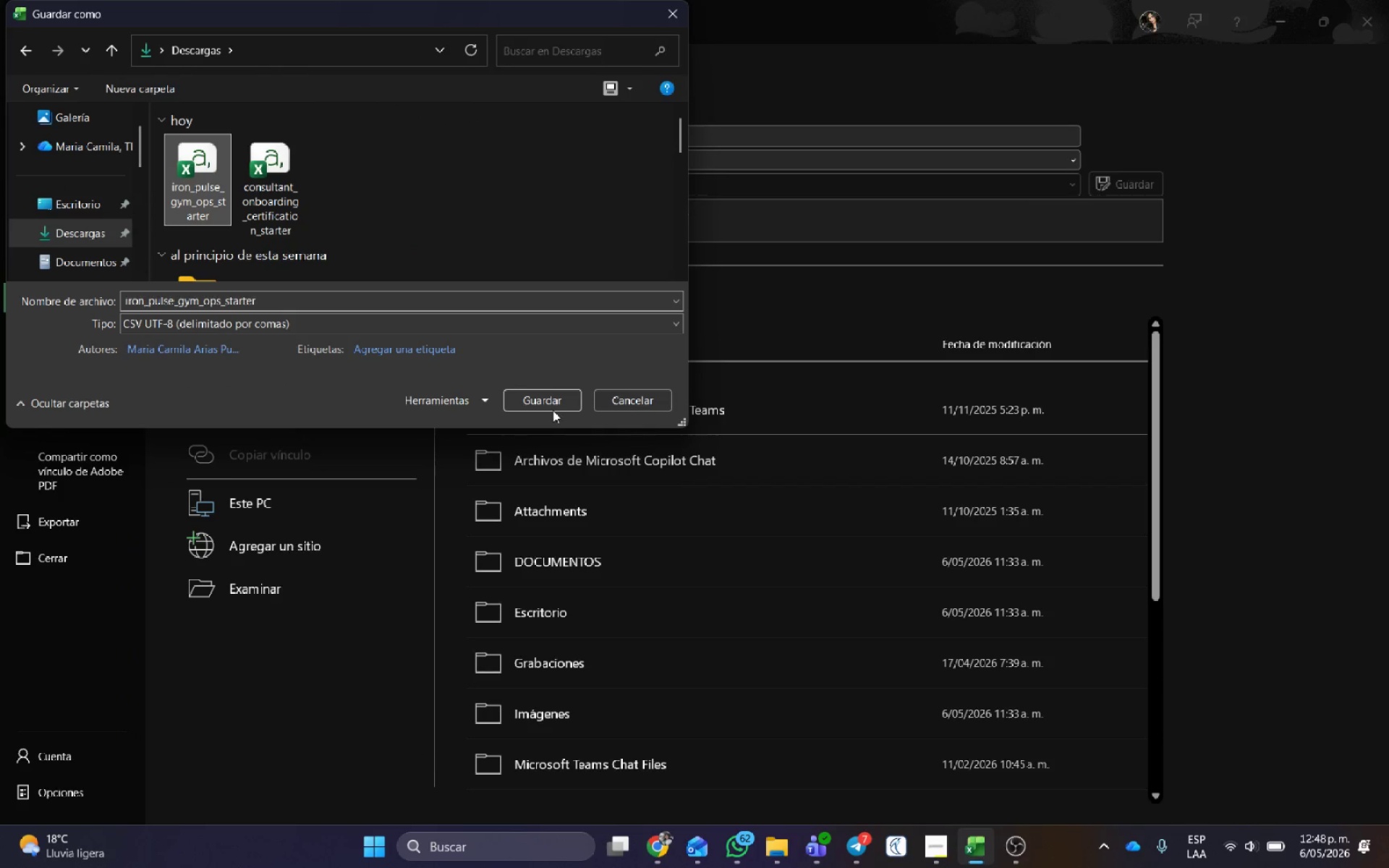 
left_click([554, 404])
 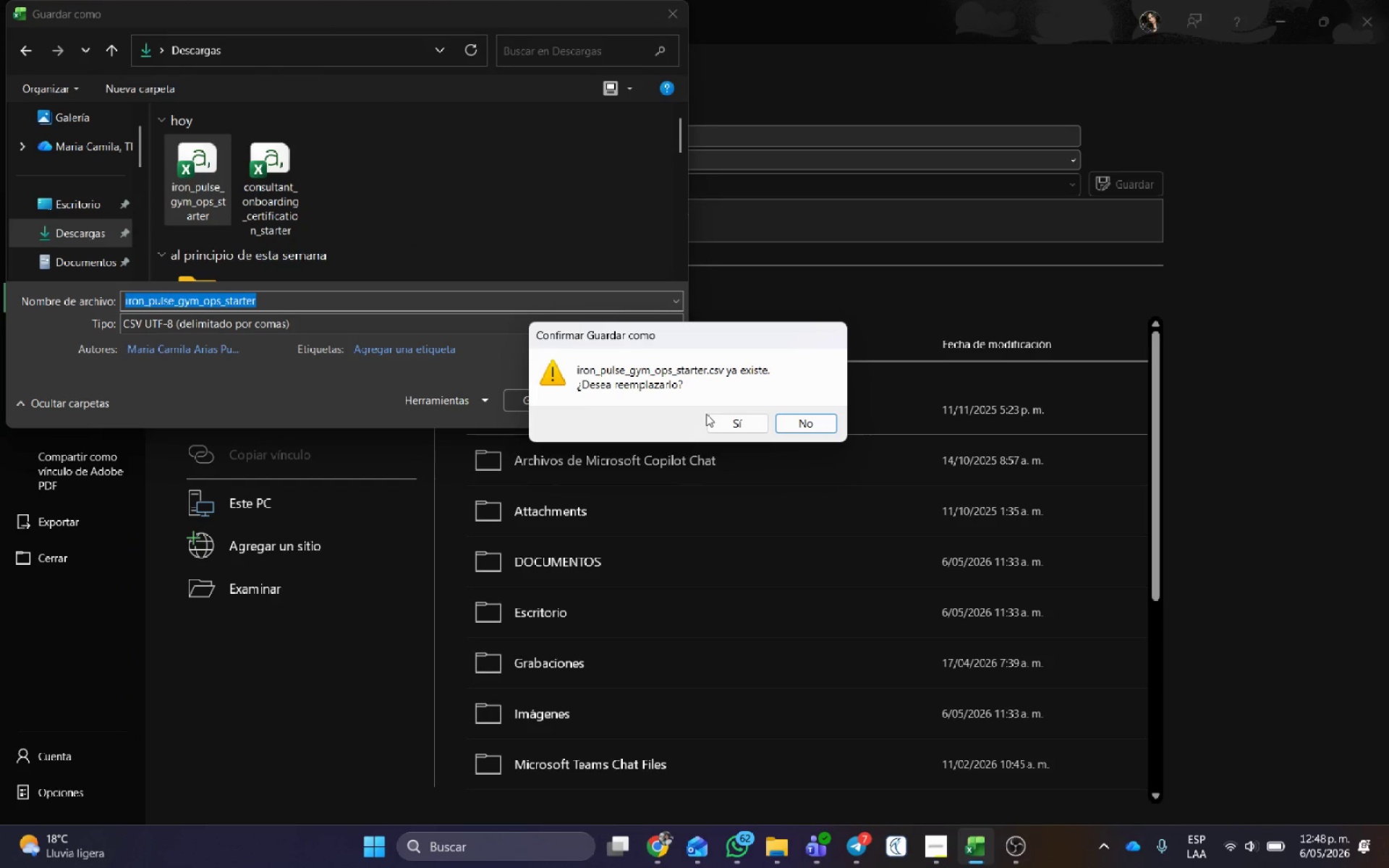 
left_click([733, 426])
 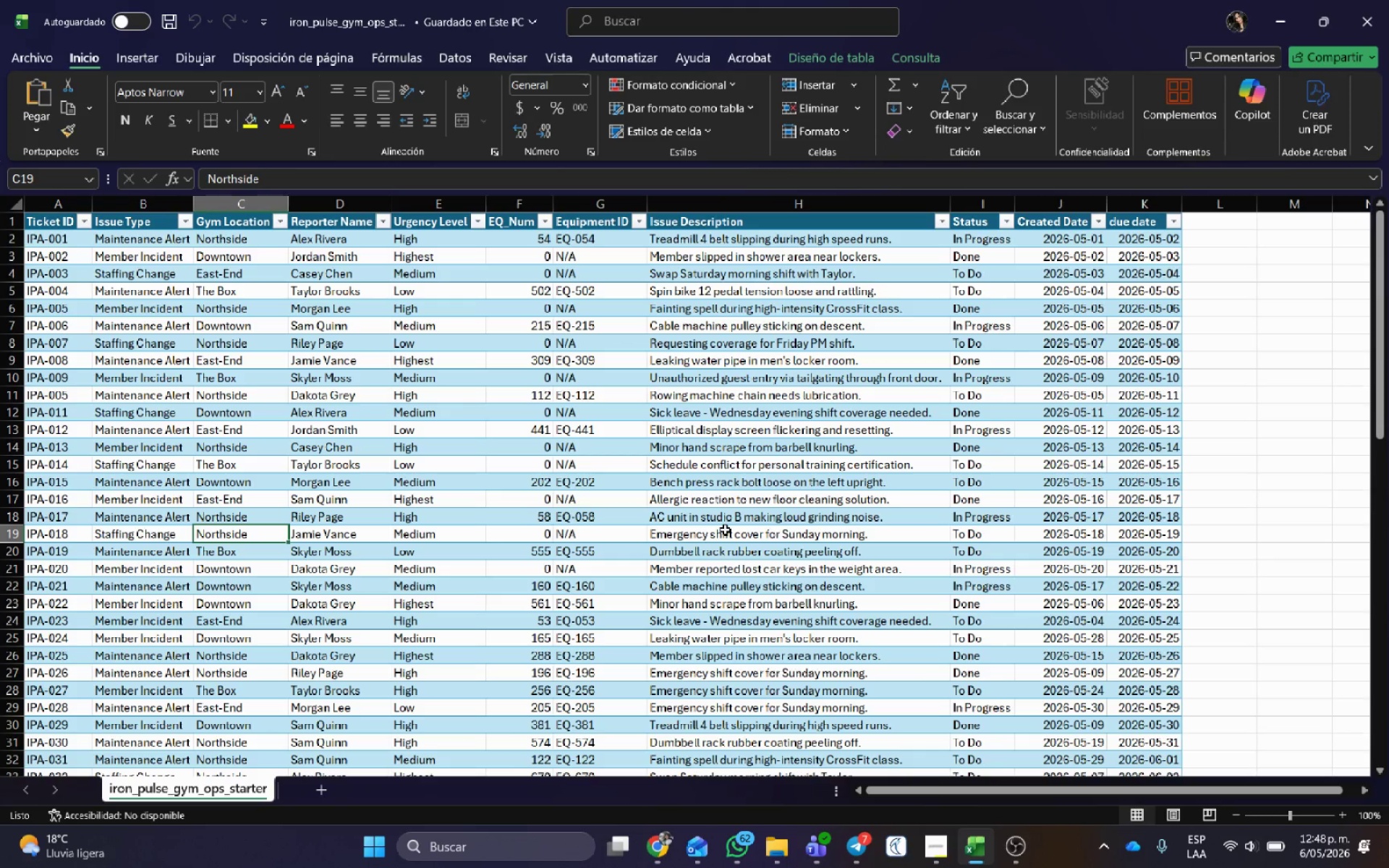 
left_click([185, 312])
 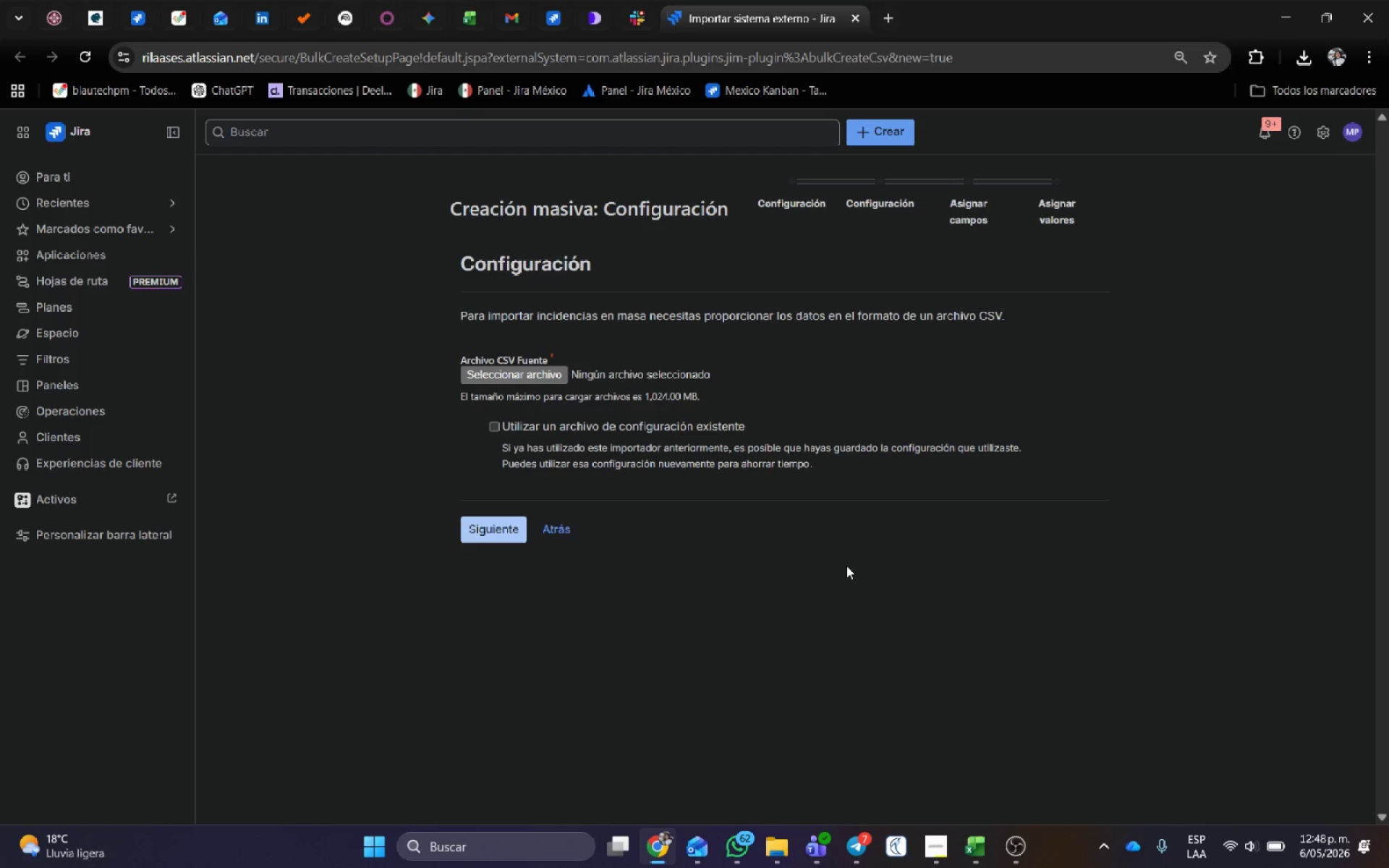 
left_click([520, 374])
 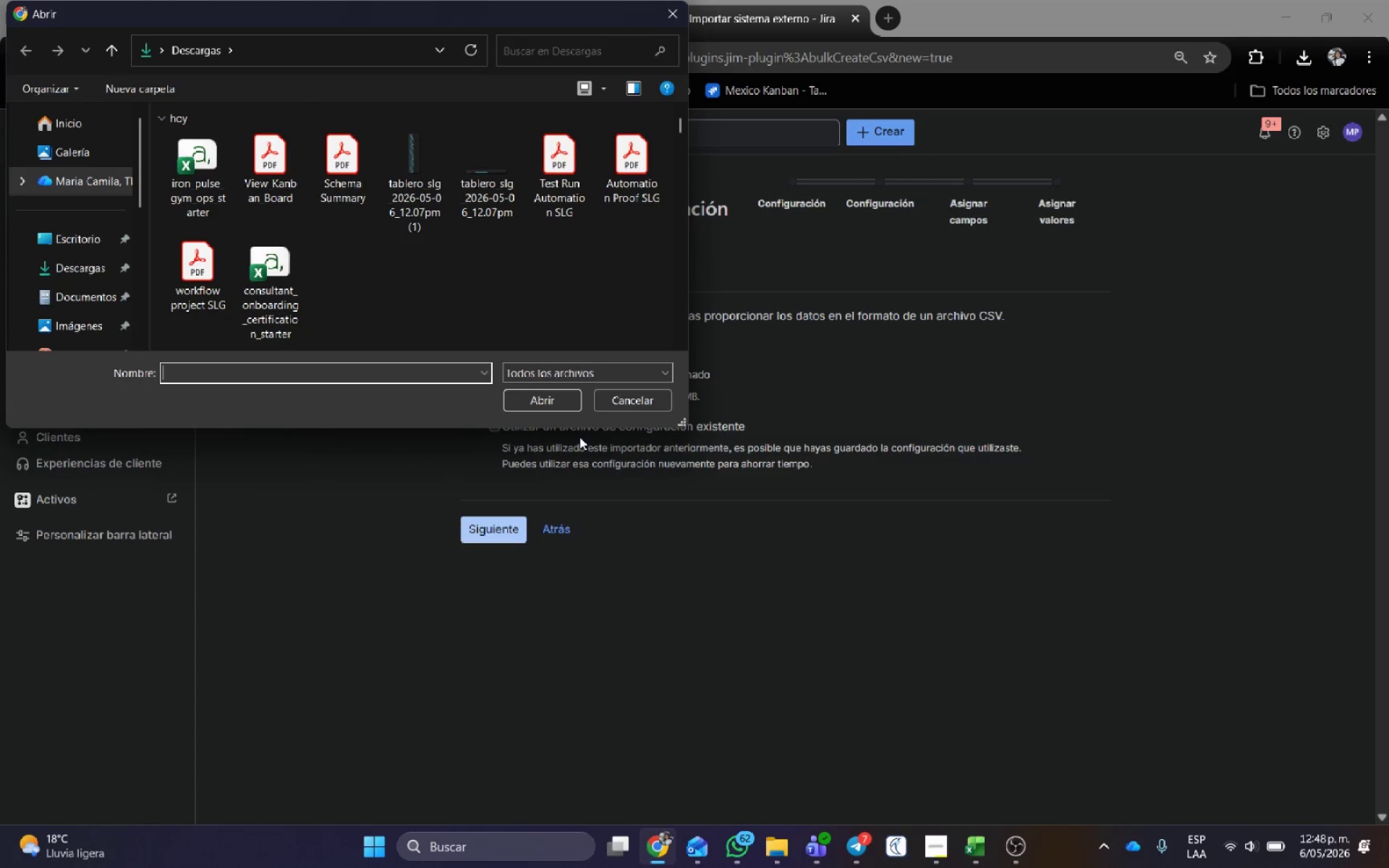 
wait(9.12)
 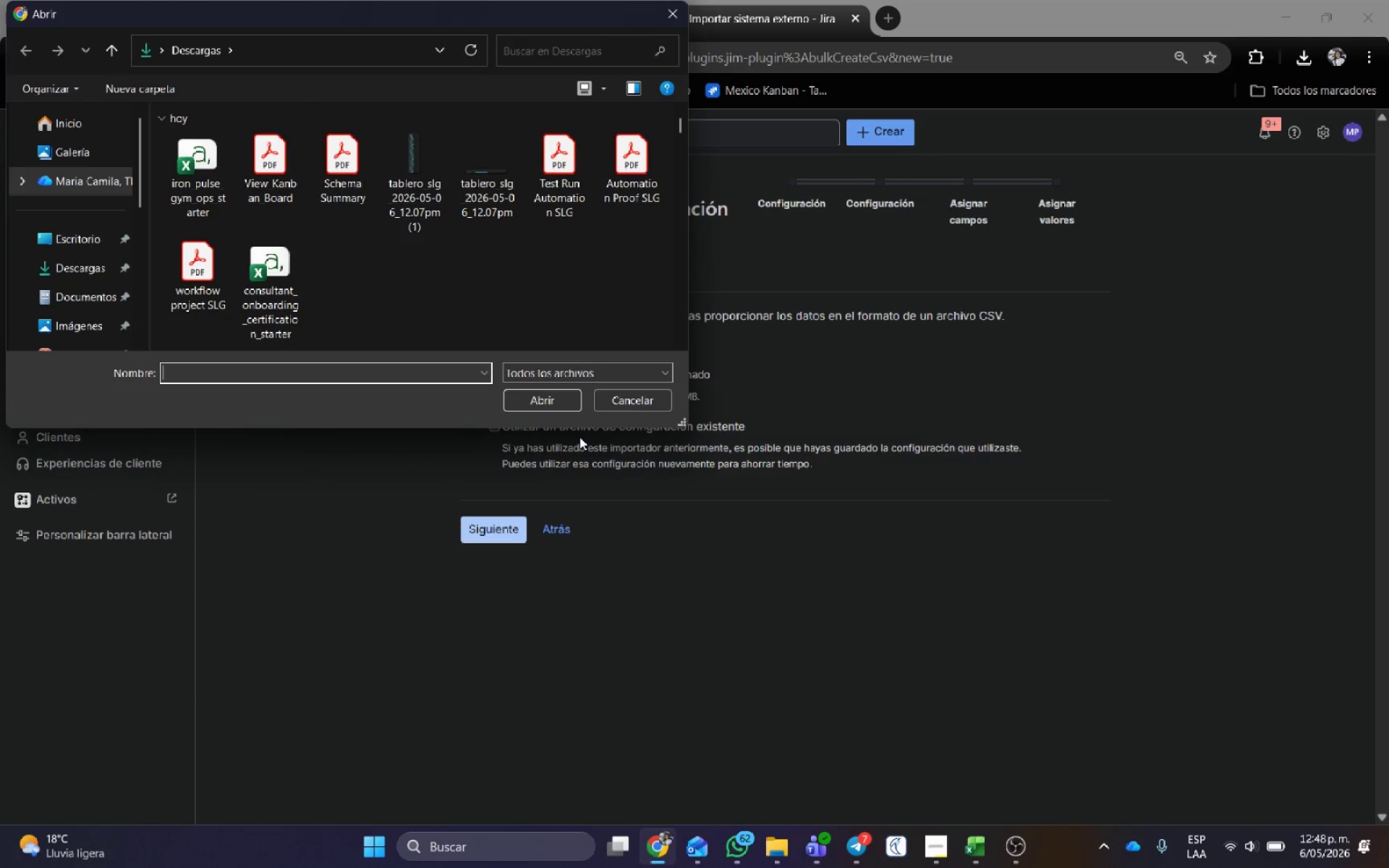 
left_click([533, 397])
 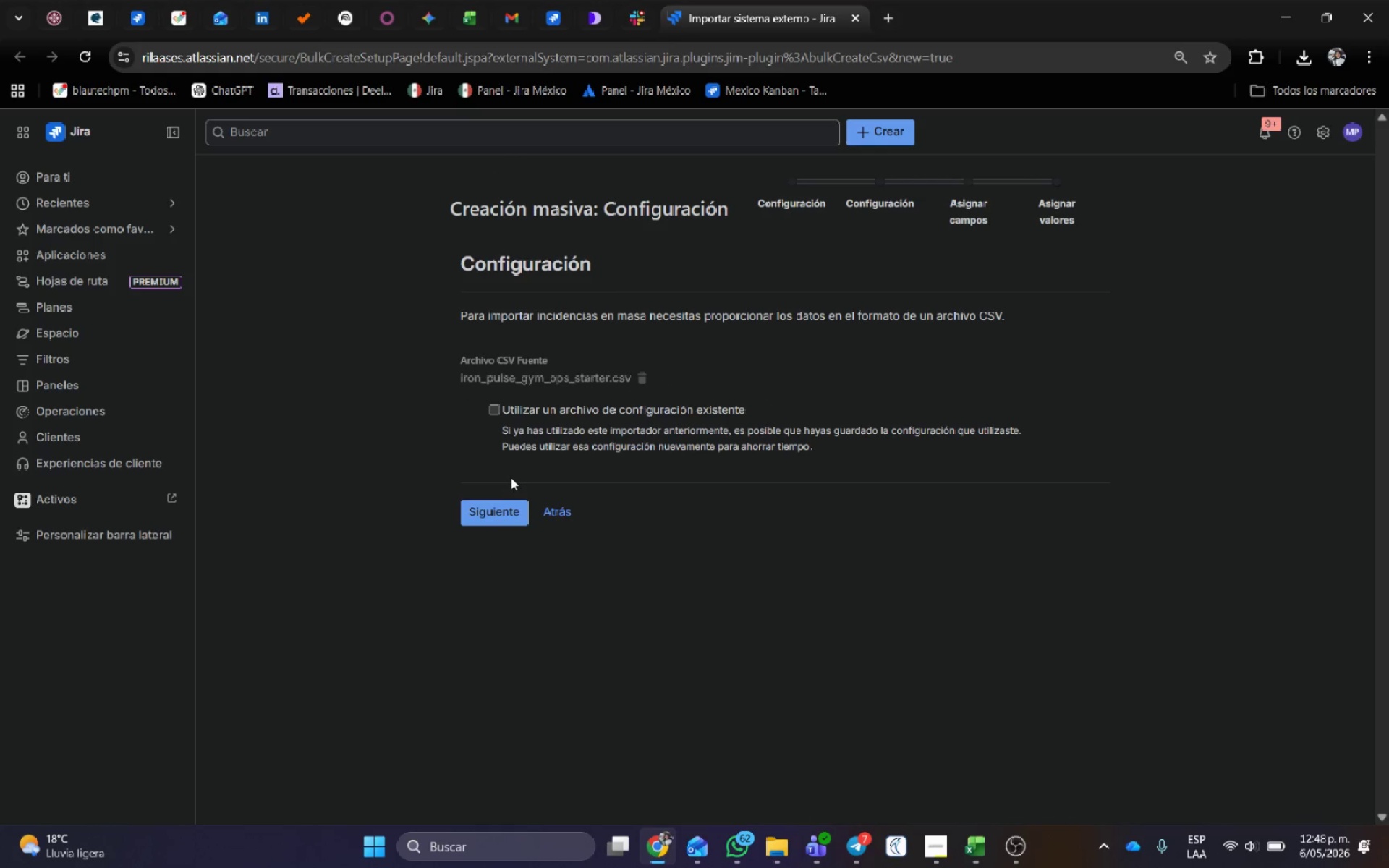 
double_click([501, 512])
 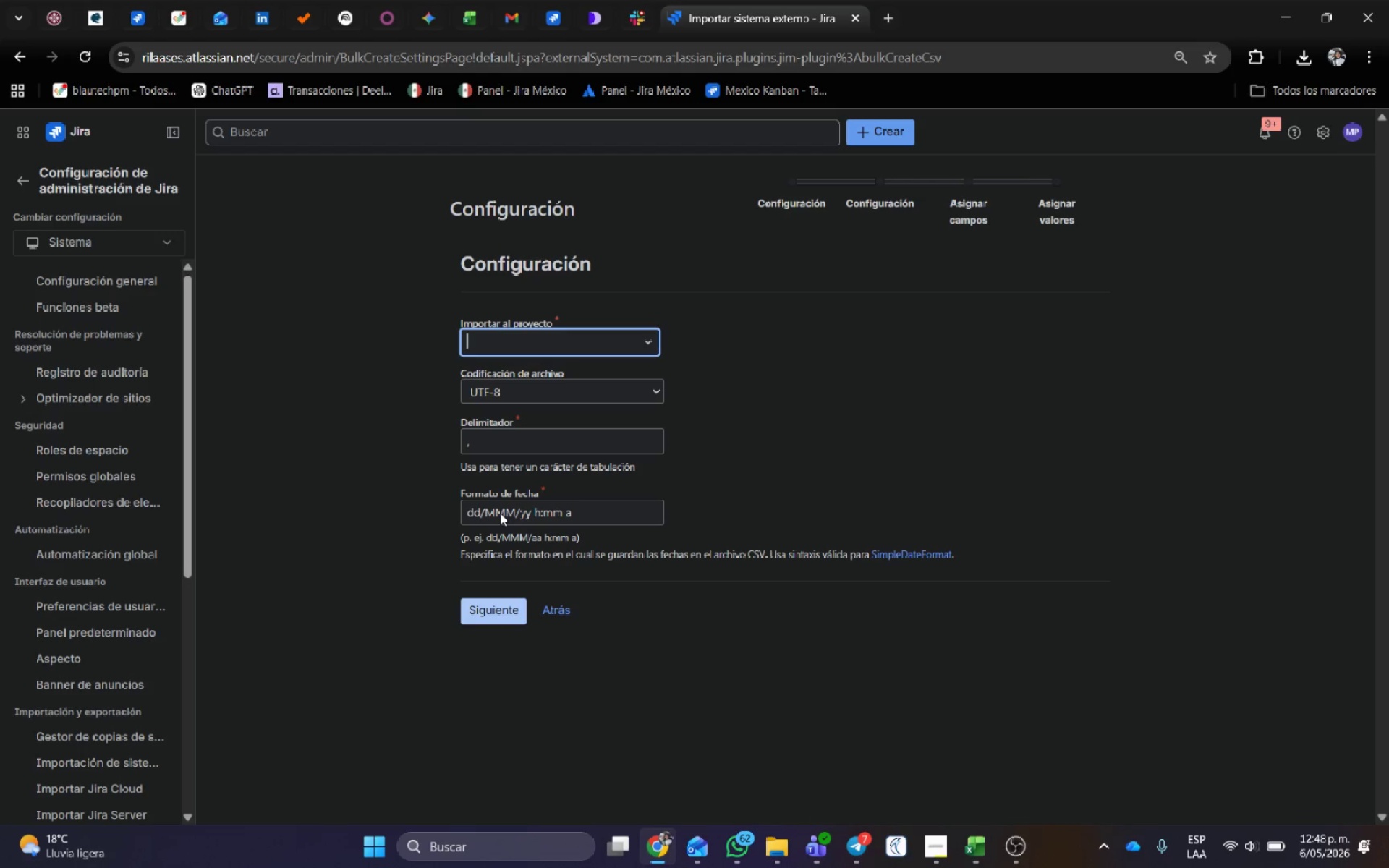 
left_click([647, 342])
 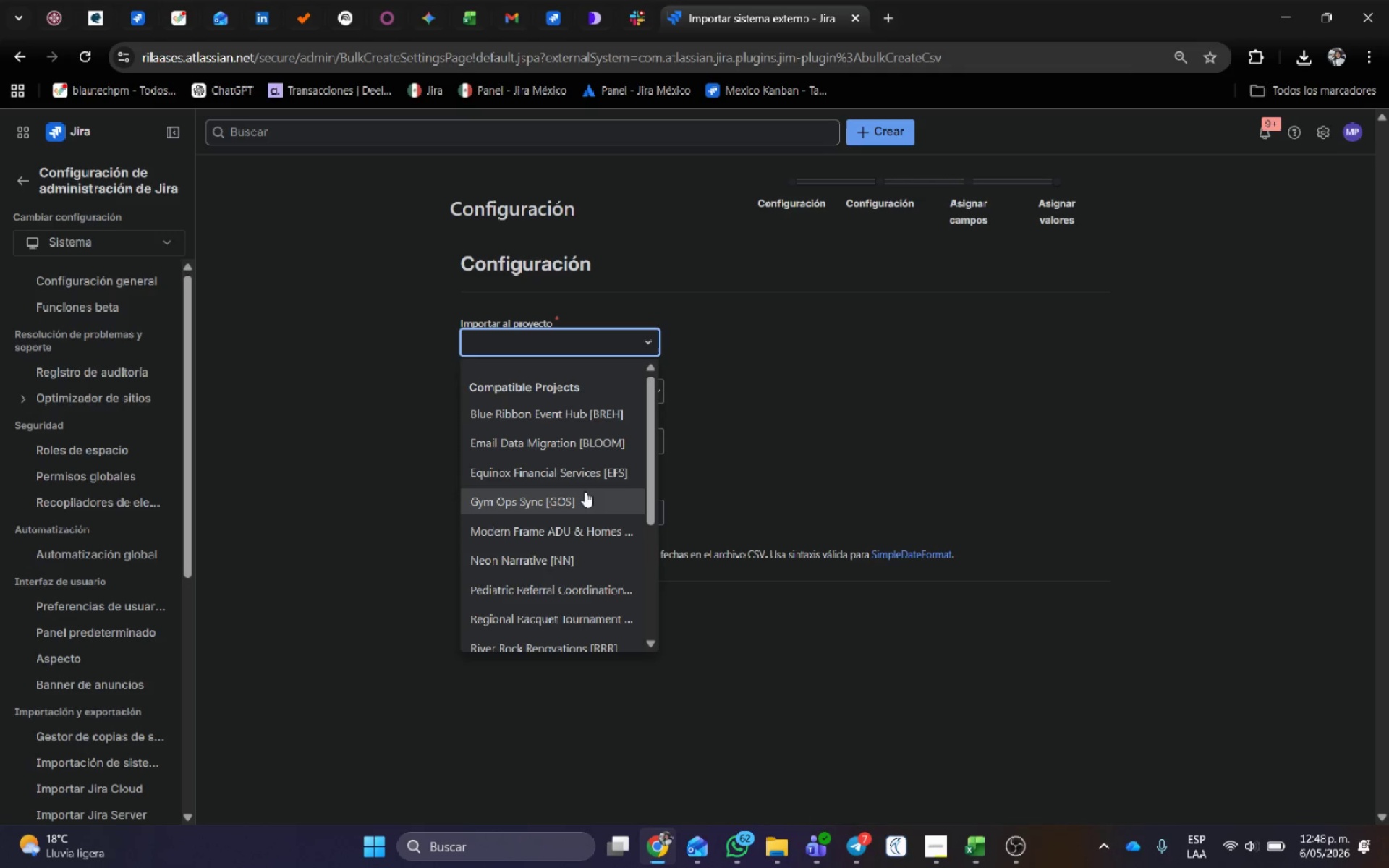 
left_click([585, 491])
 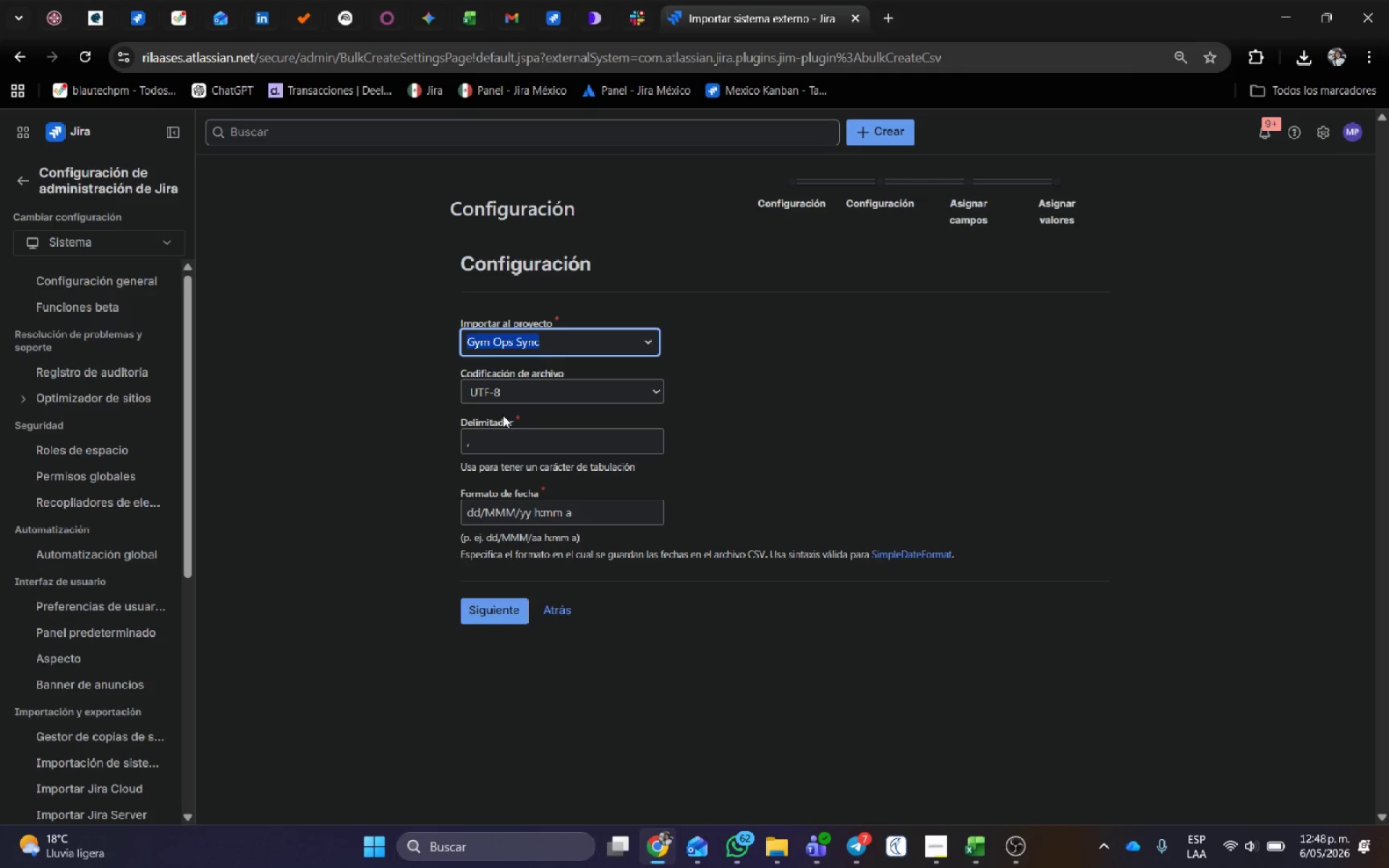 
left_click_drag(start_coordinate=[488, 442], to_coordinate=[311, 441])
 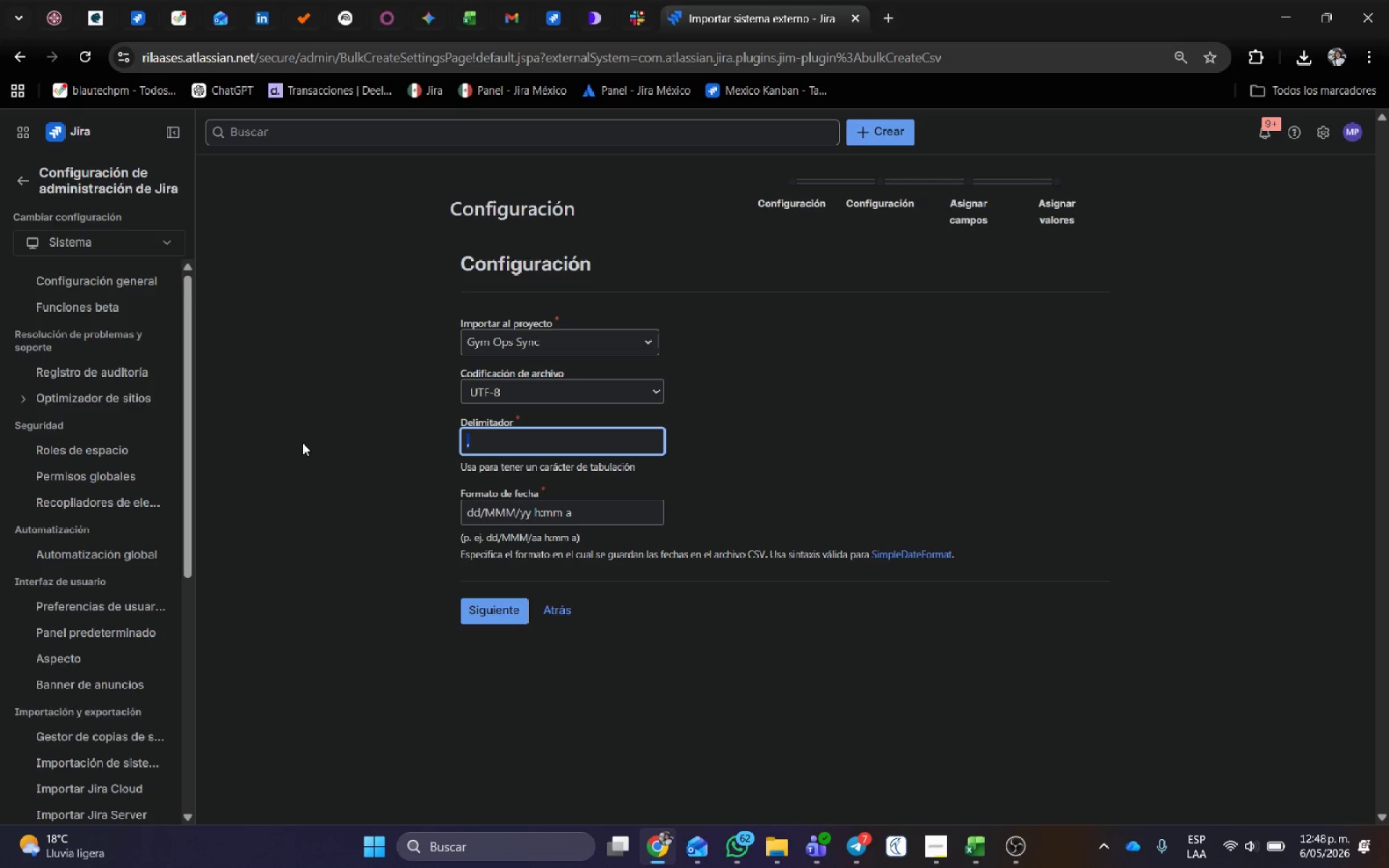 
key(Shift+ShiftRight)
 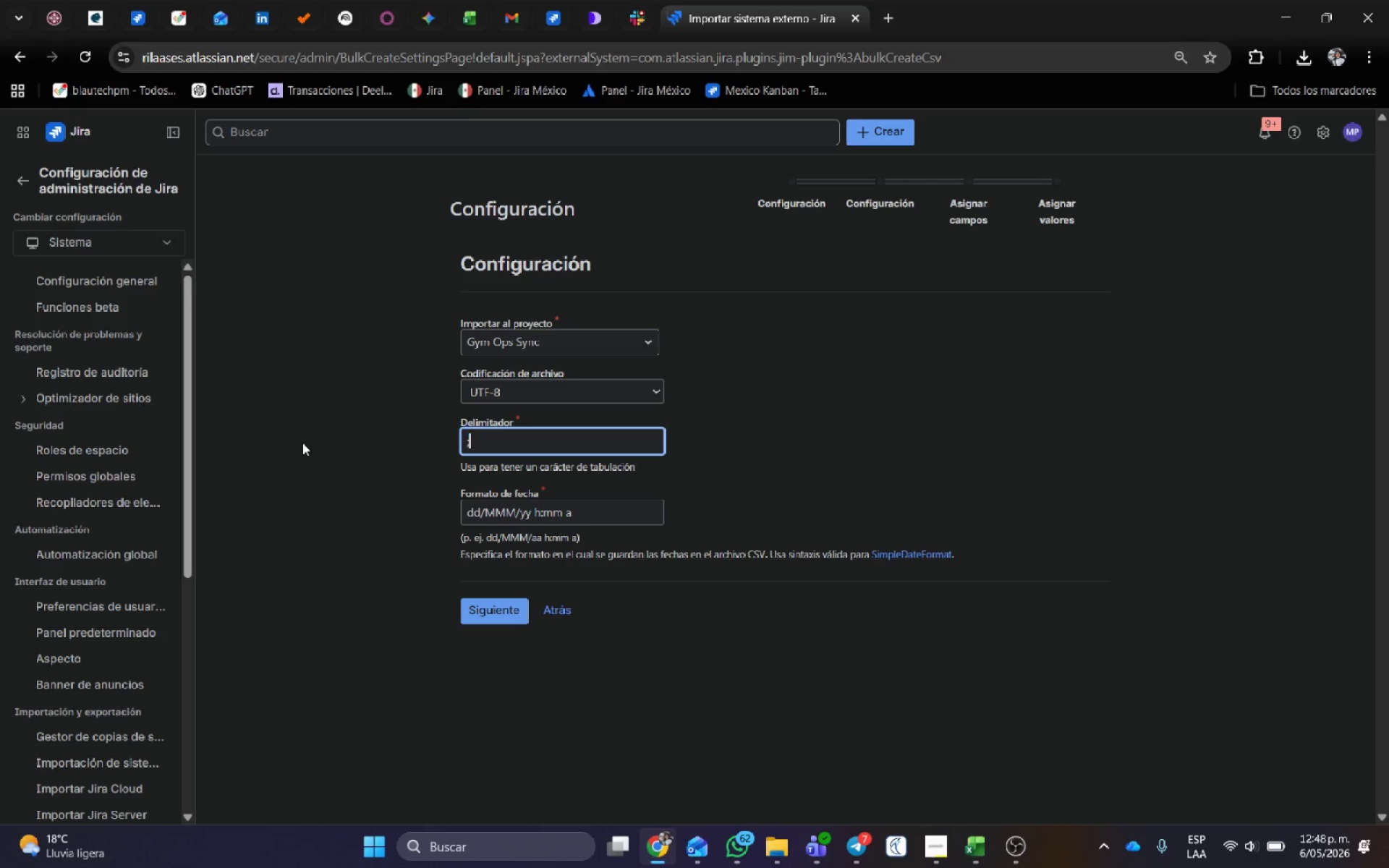 
key(Shift+Comma)
 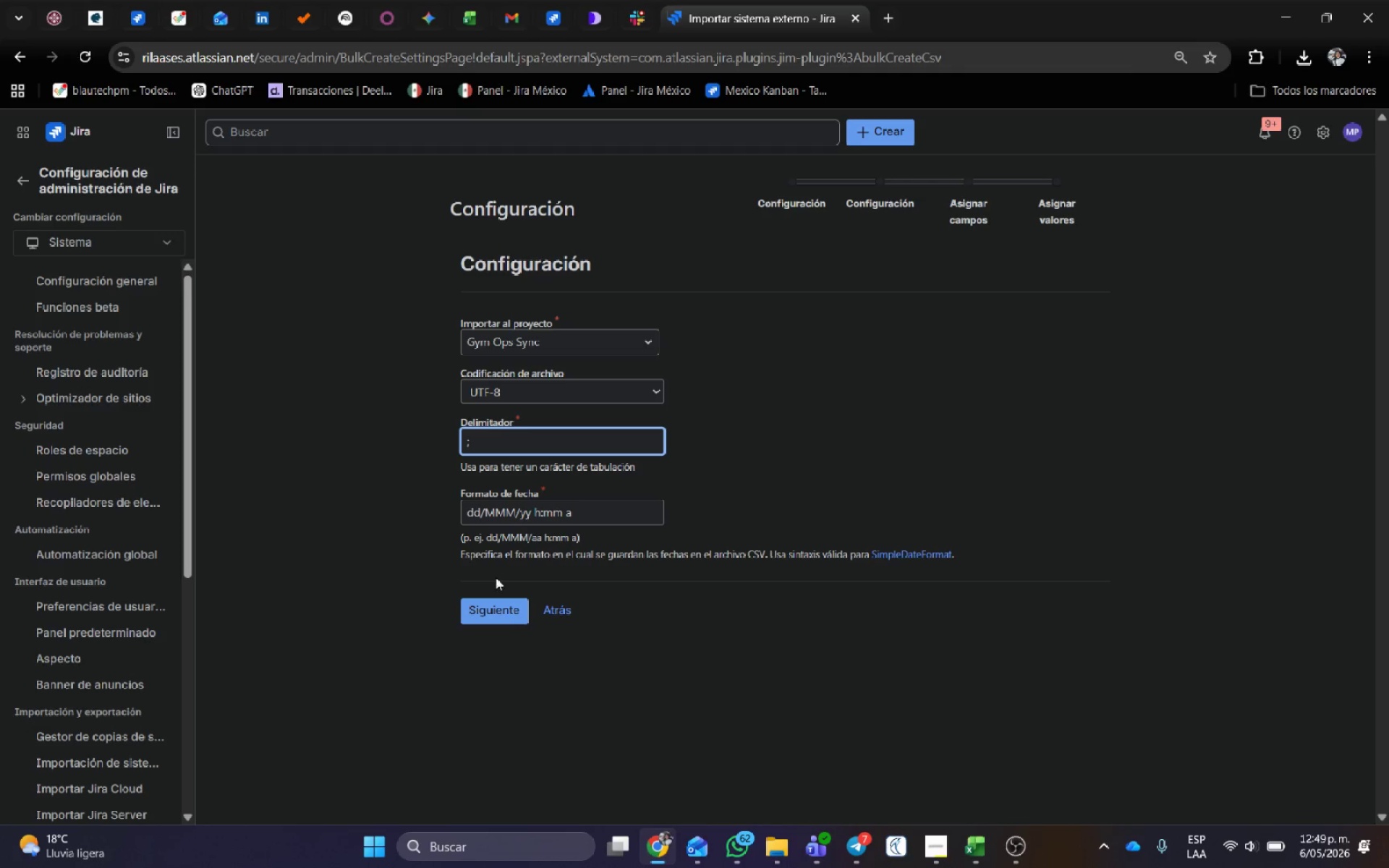 
left_click([588, 519])
 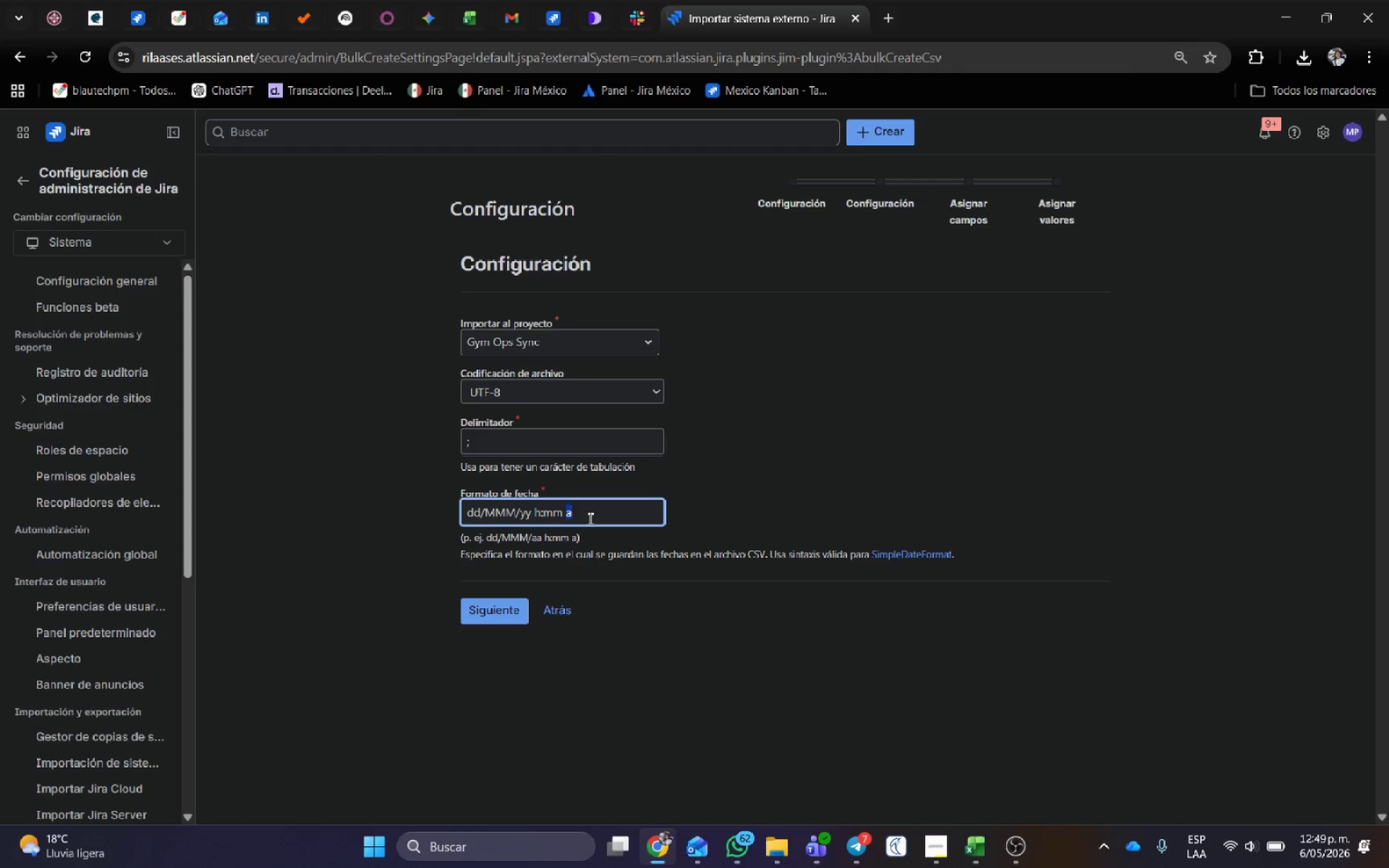 
left_click_drag(start_coordinate=[589, 519], to_coordinate=[342, 511])
 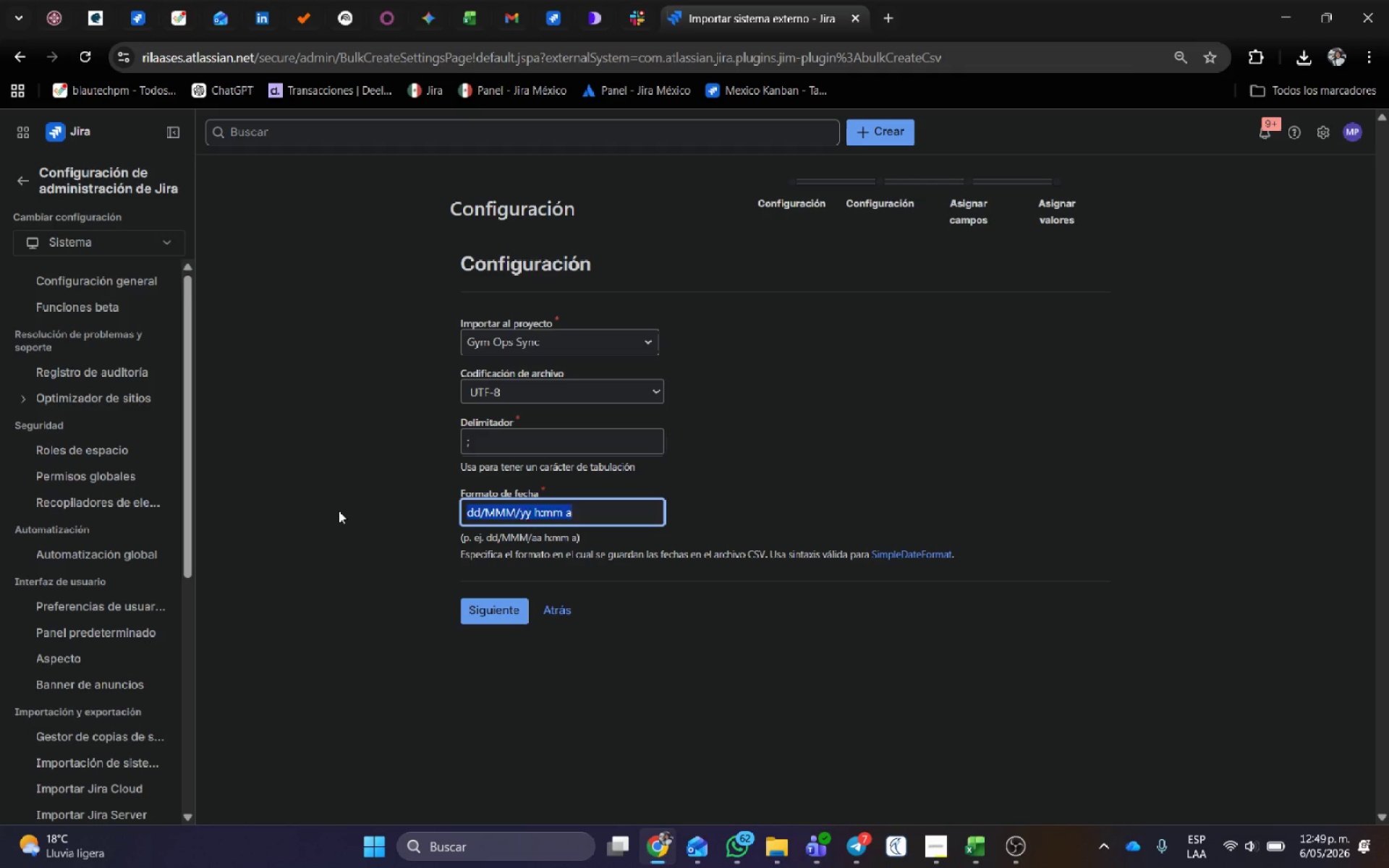 
type(YY)
 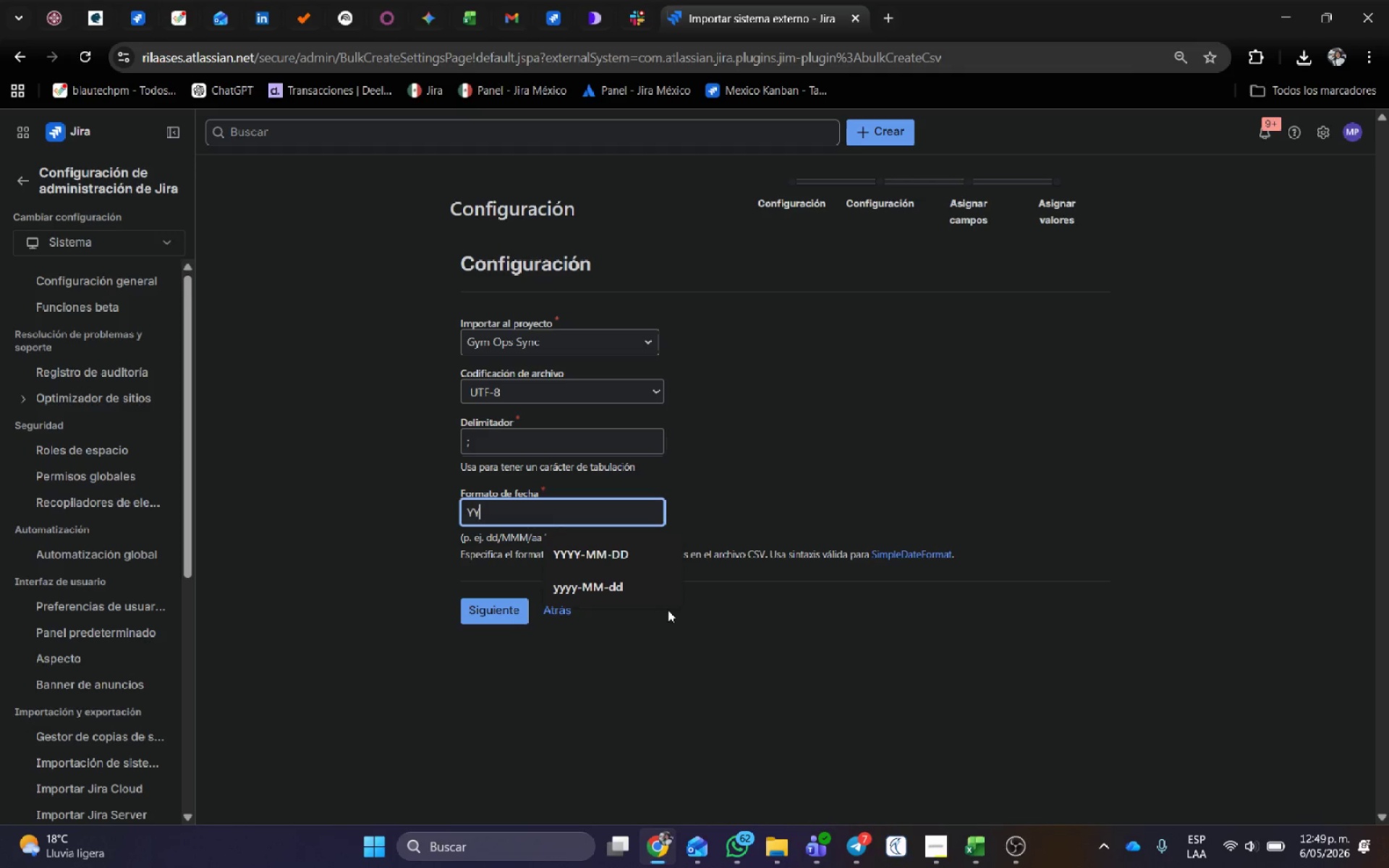 
left_click([628, 590])
 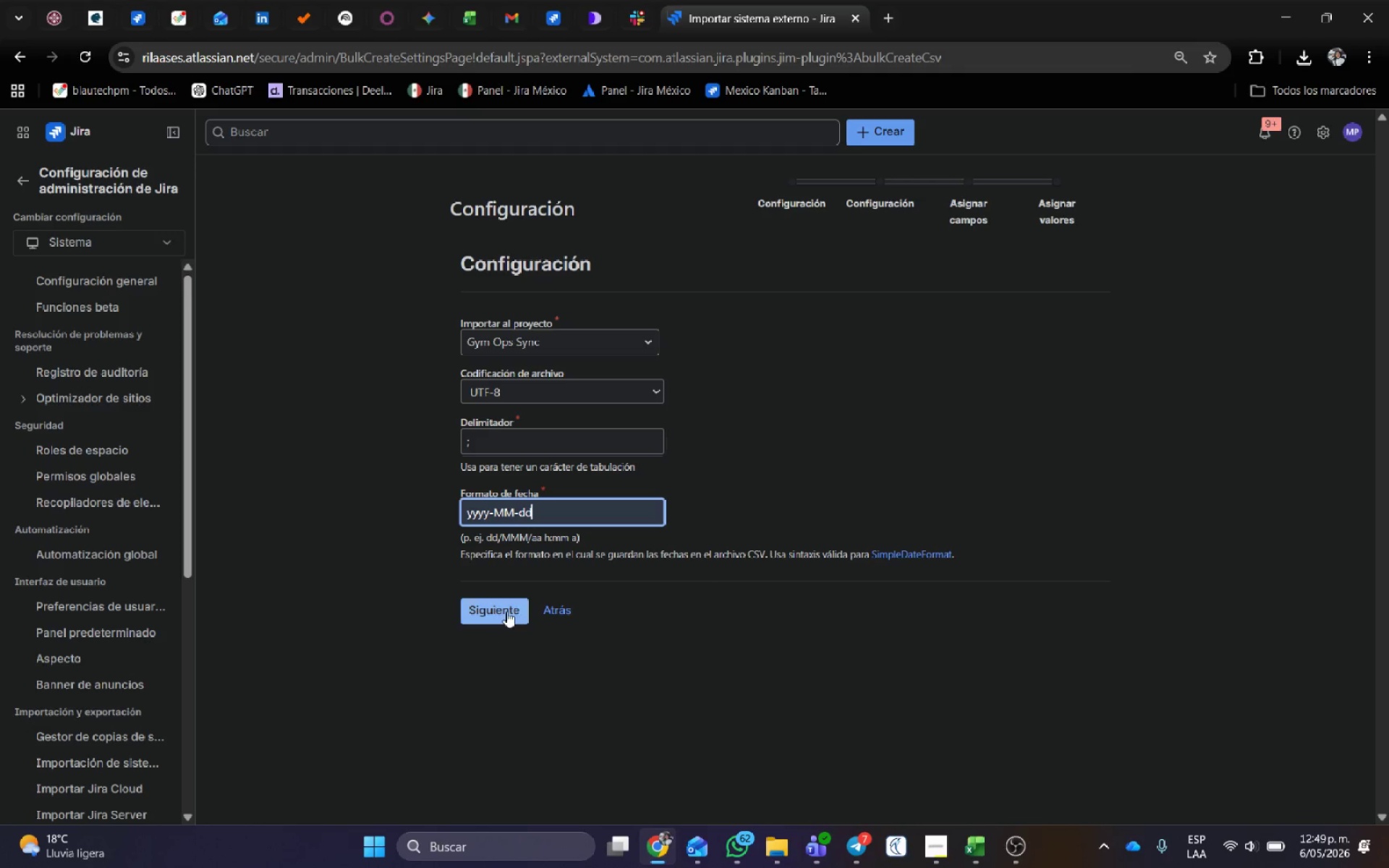 
left_click([506, 610])
 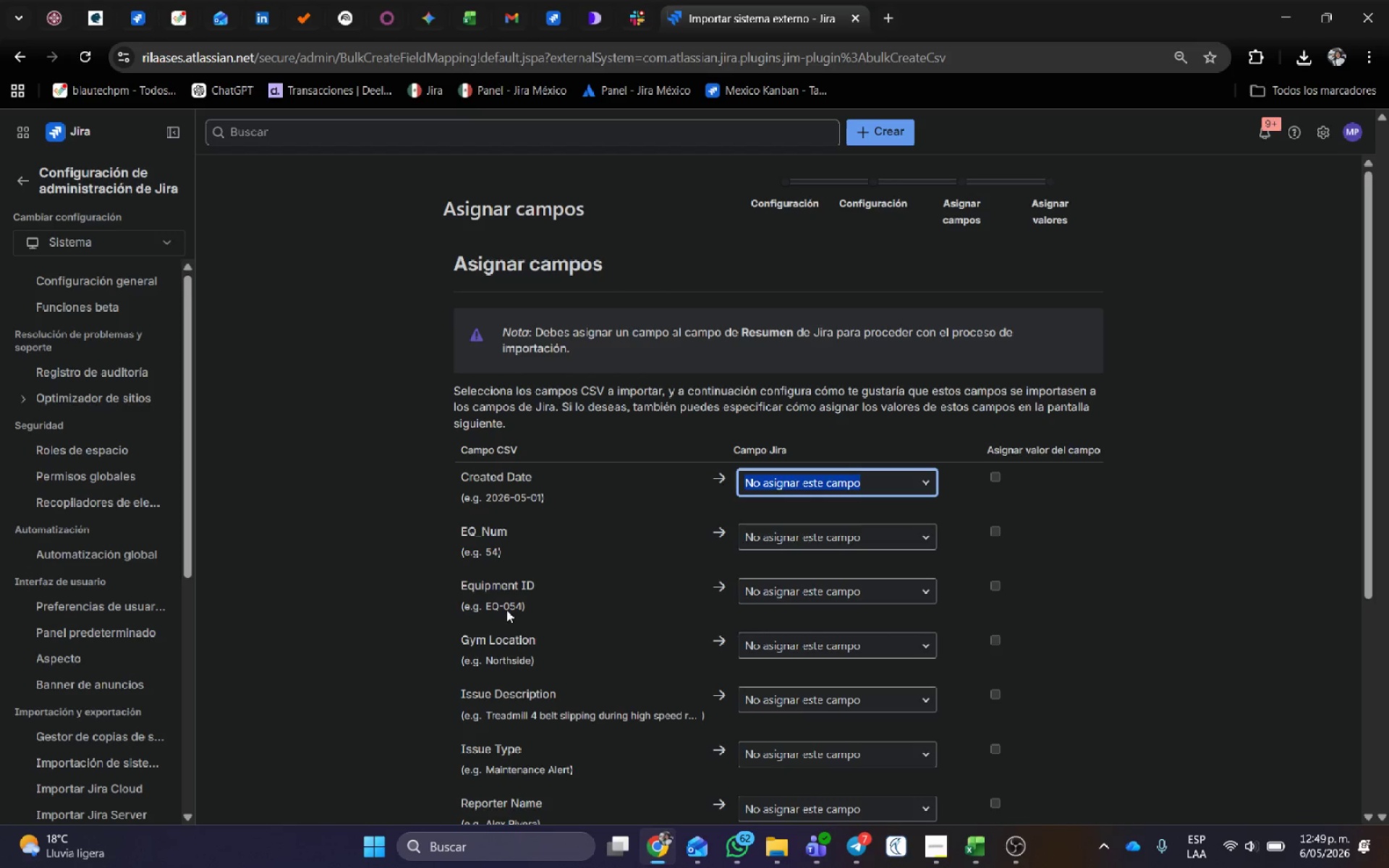 
wait(11.25)
 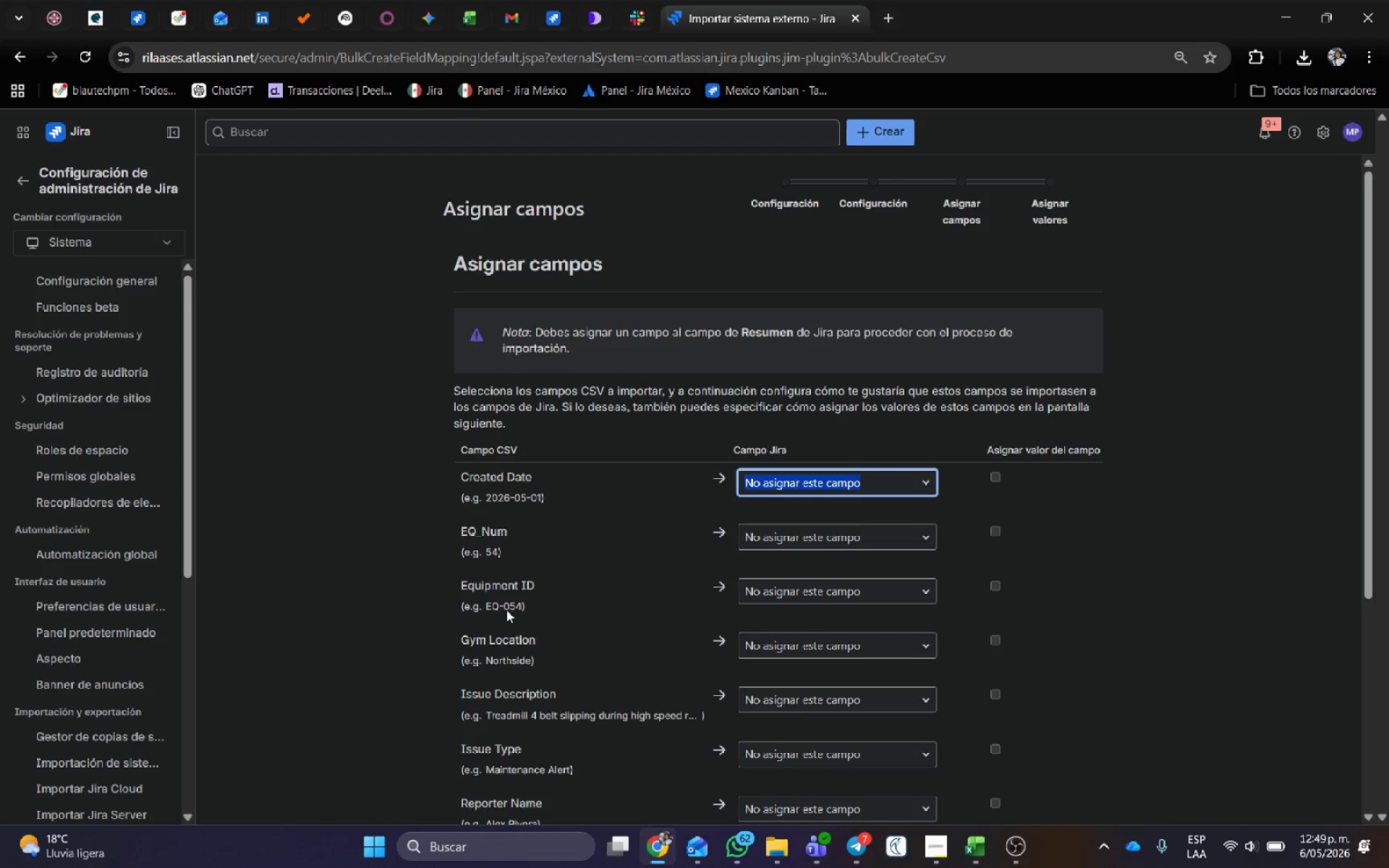 
mouse_move([906, 499])
 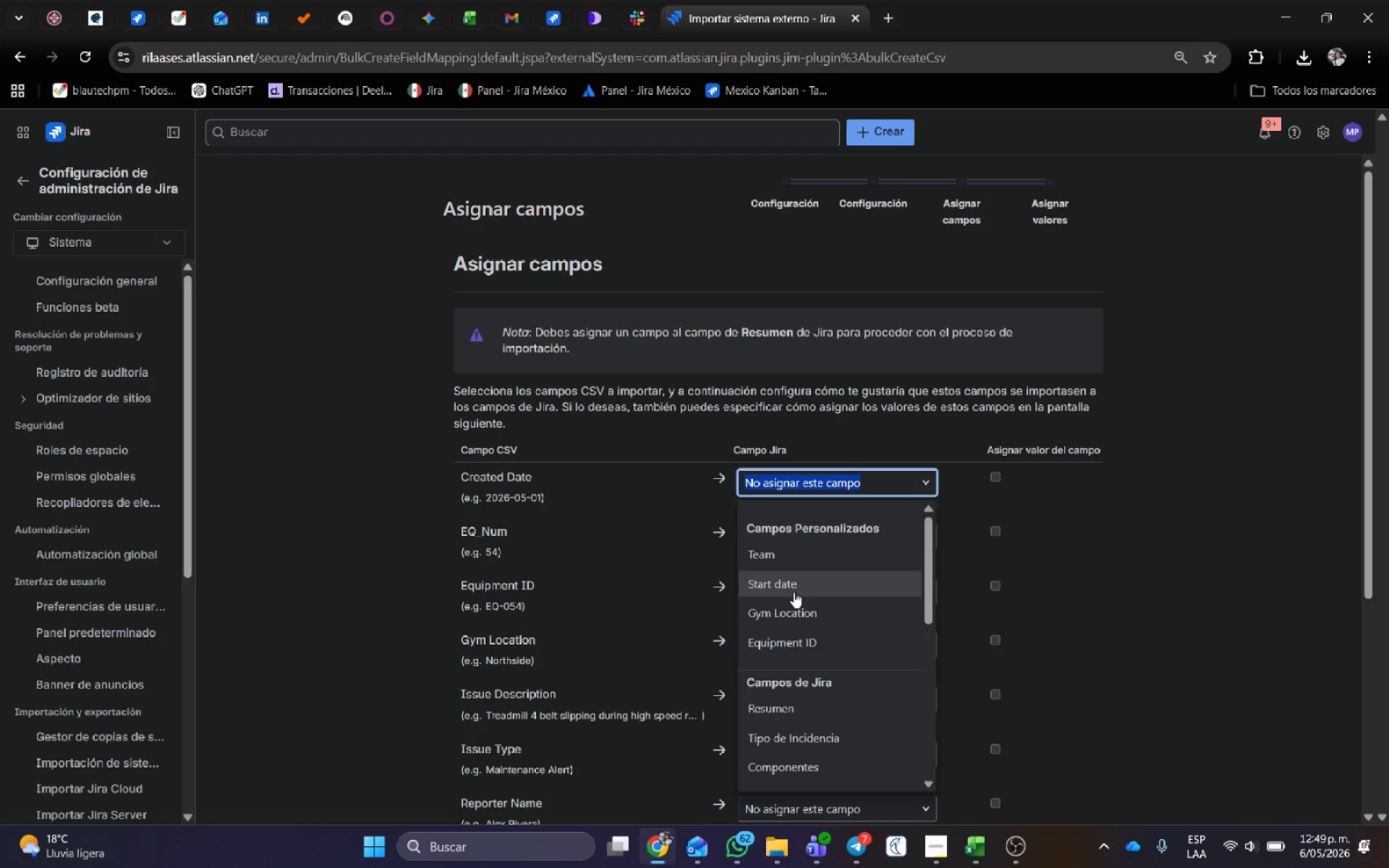 
left_click([794, 592])
 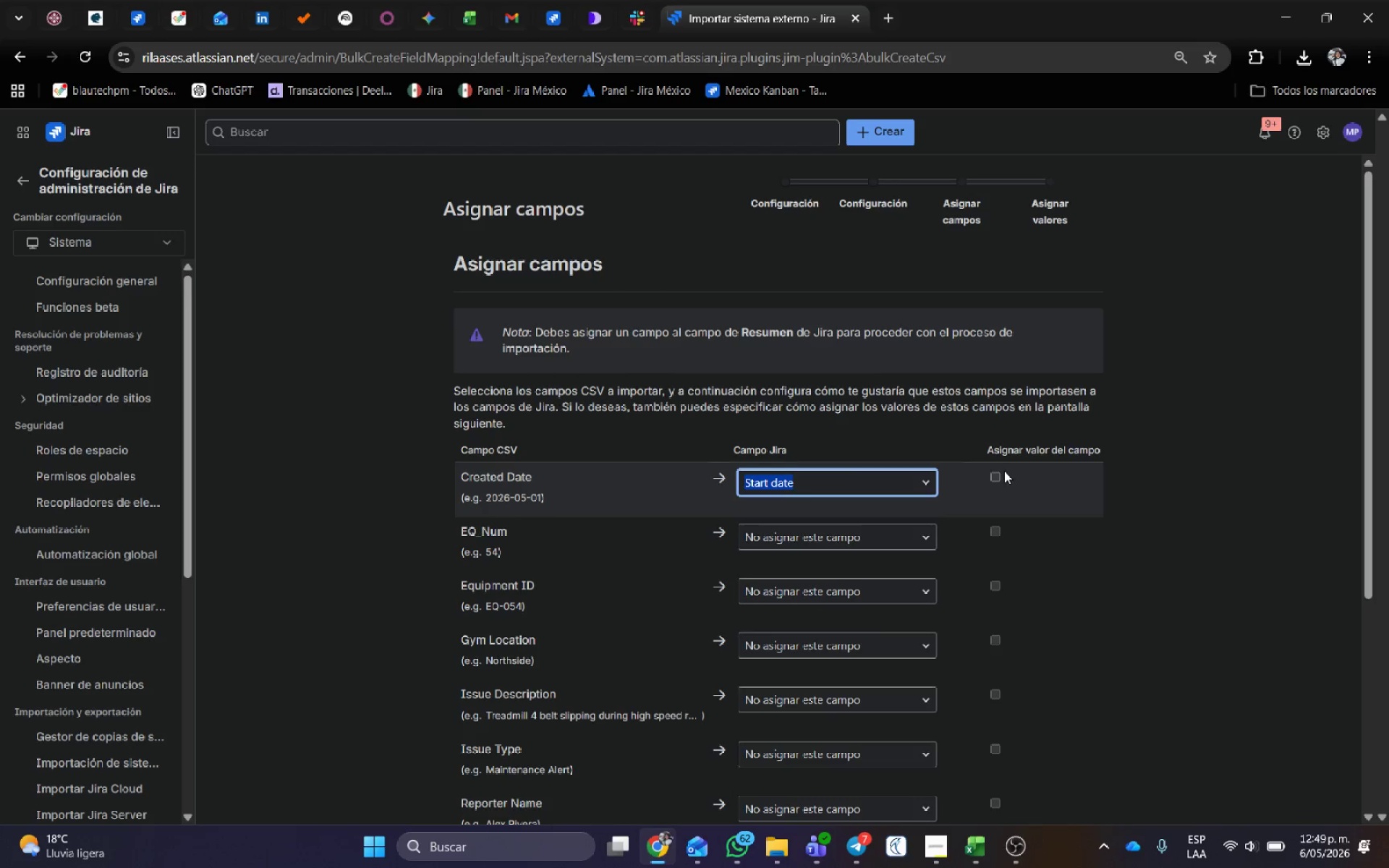 
left_click([998, 472])
 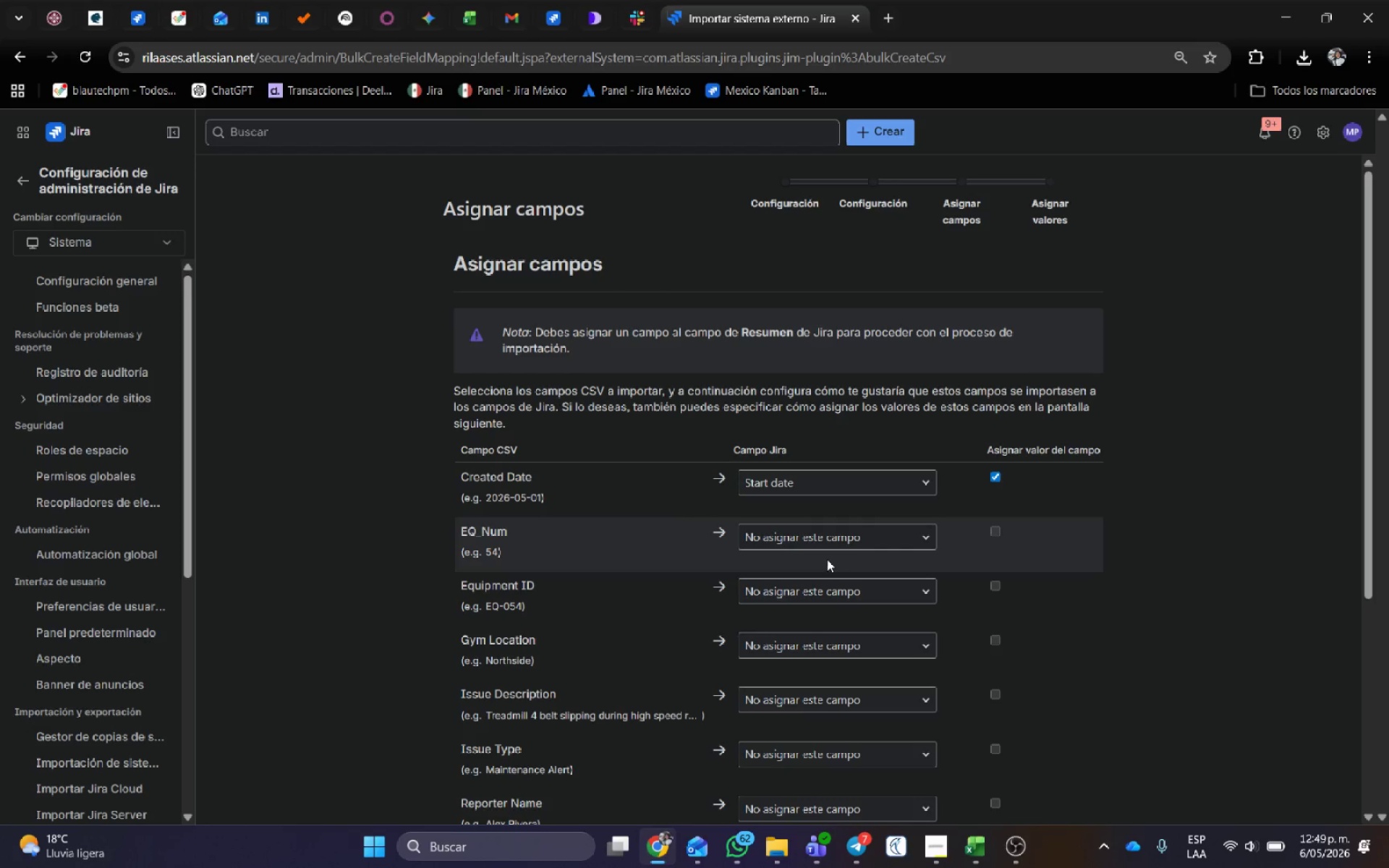 
left_click([835, 539])
 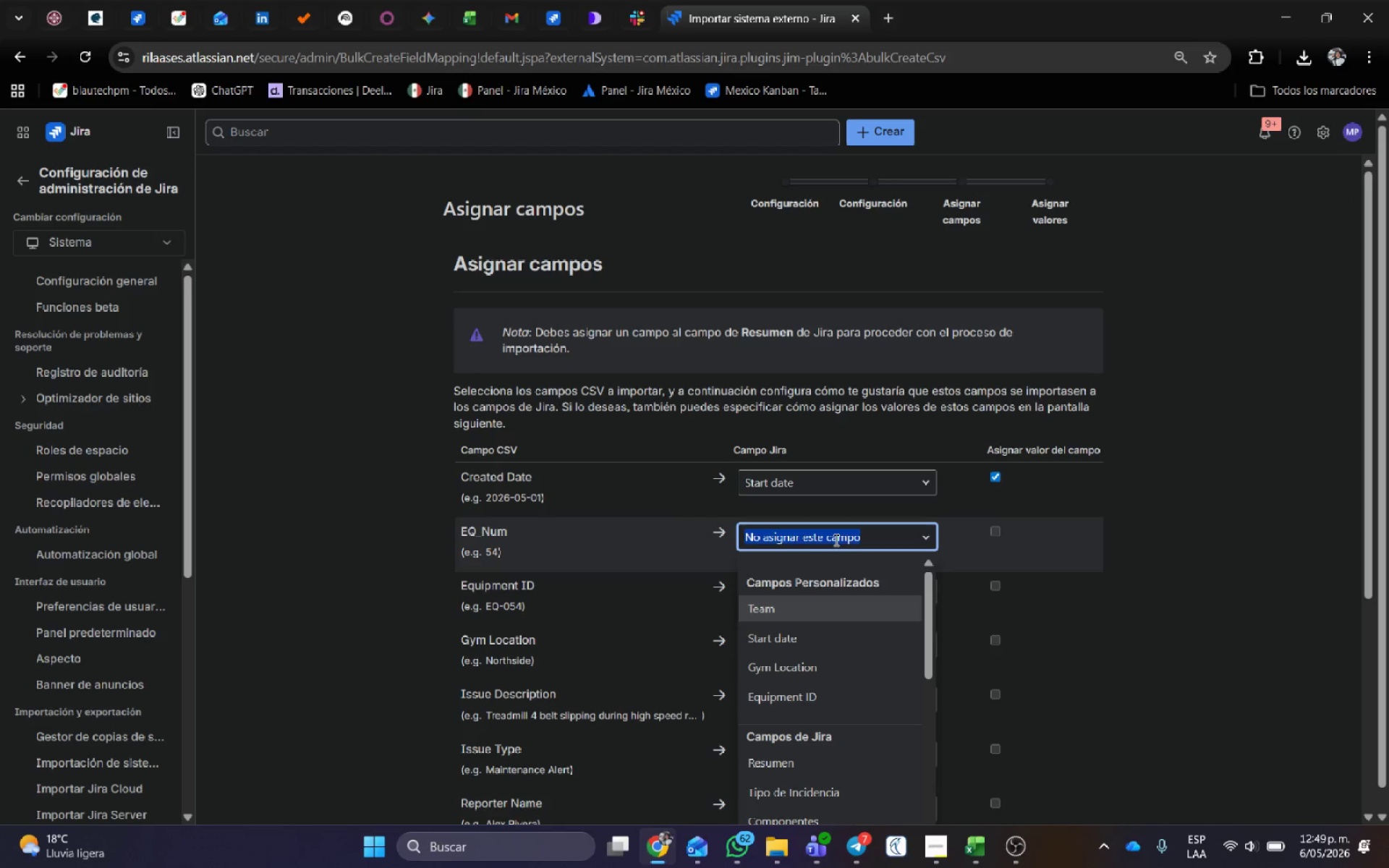 
left_click([835, 540])
 